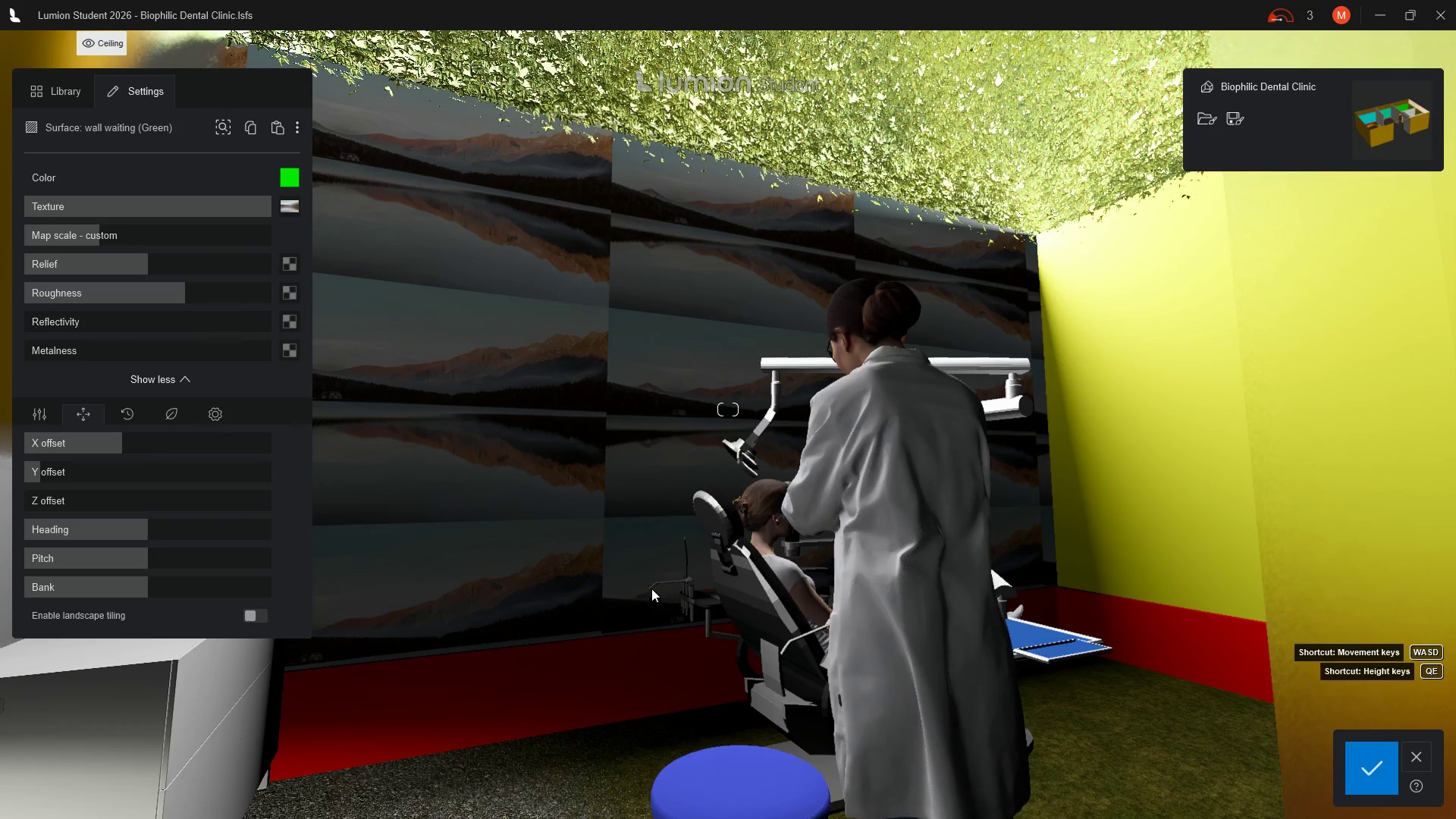 
left_click_drag(start_coordinate=[98, 233], to_coordinate=[115, 234])
 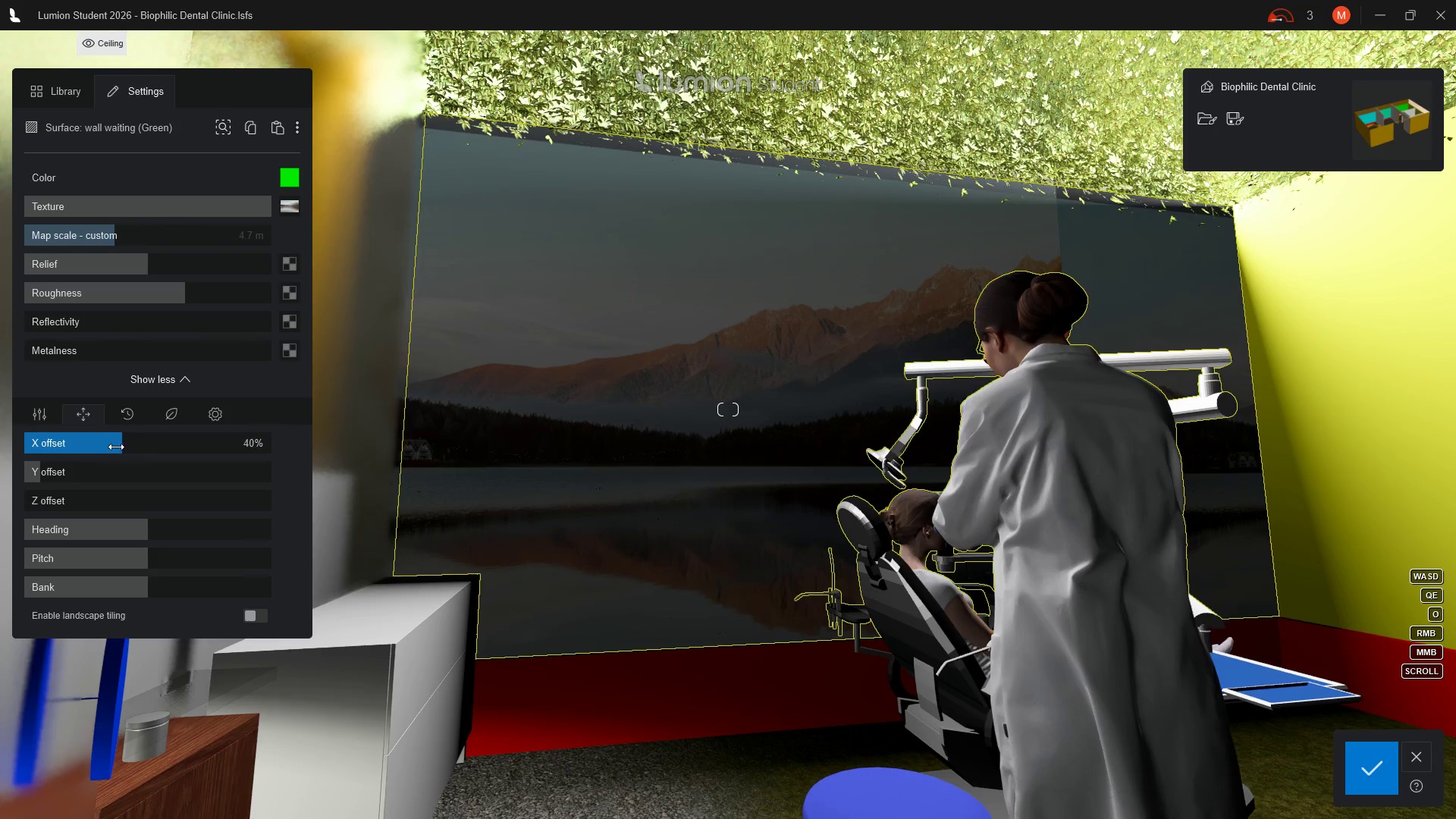 
left_click_drag(start_coordinate=[118, 447], to_coordinate=[55, 438])
 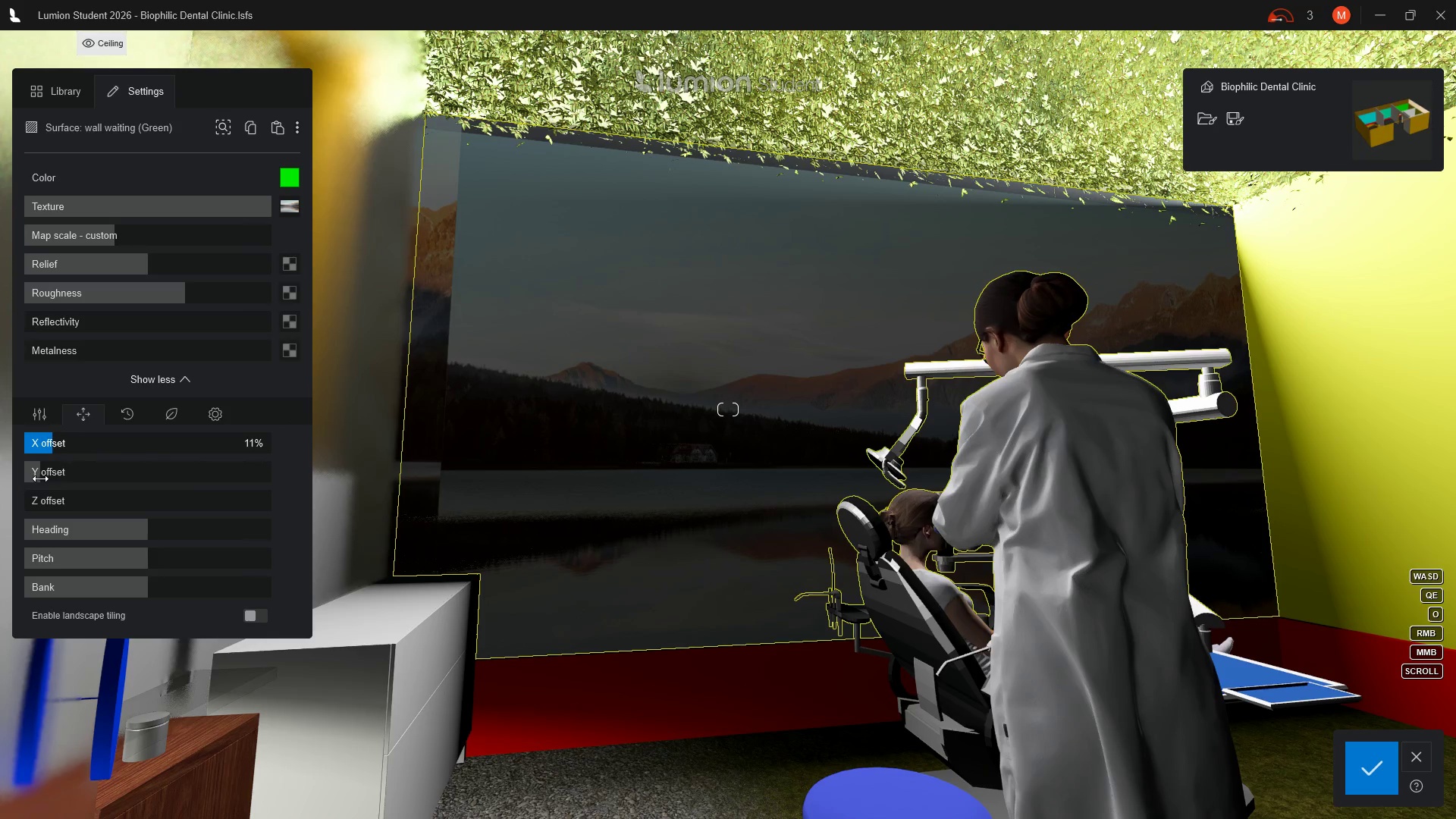 
left_click_drag(start_coordinate=[40, 479], to_coordinate=[47, 479])
 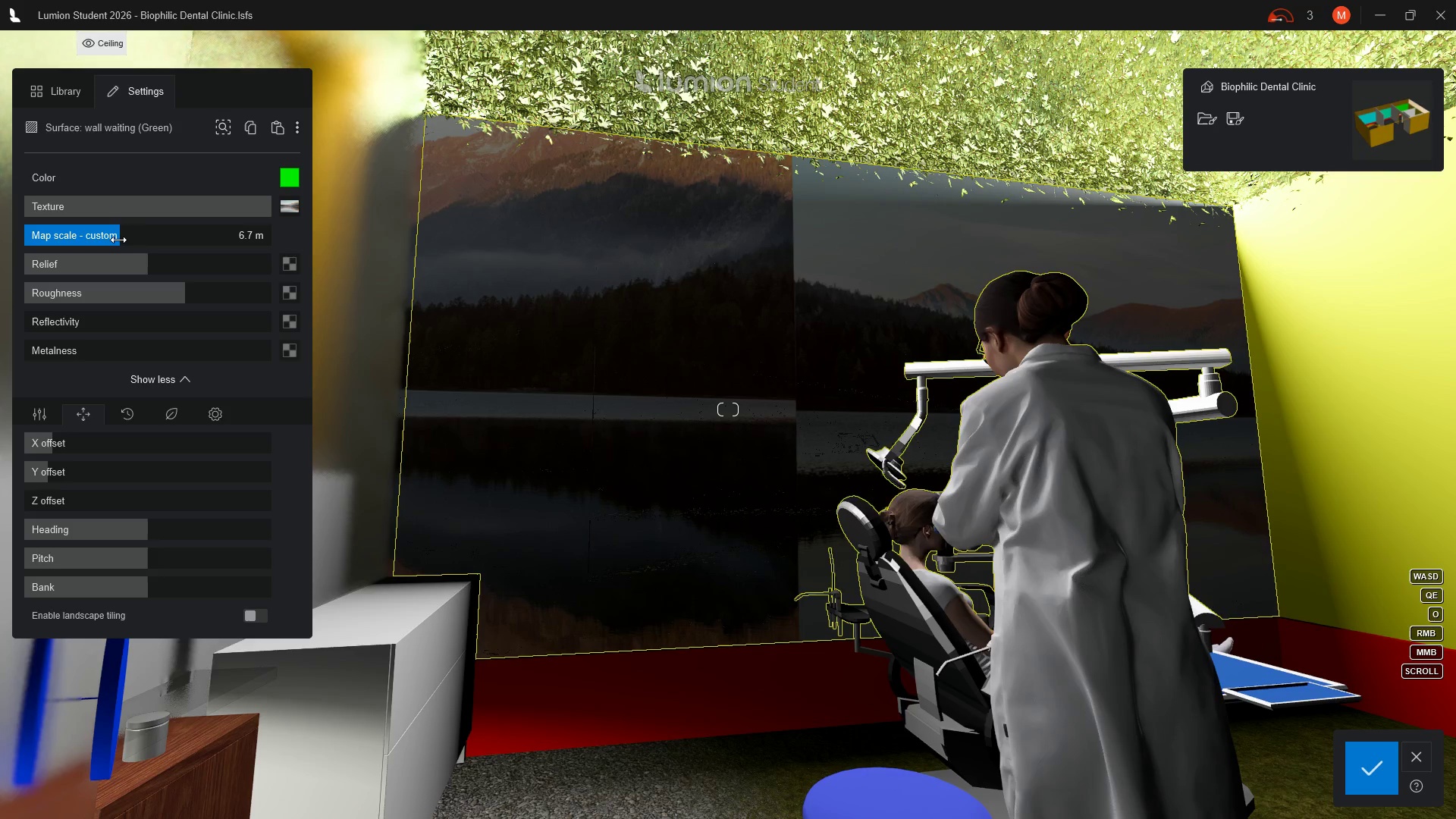 
wait(18.2)
 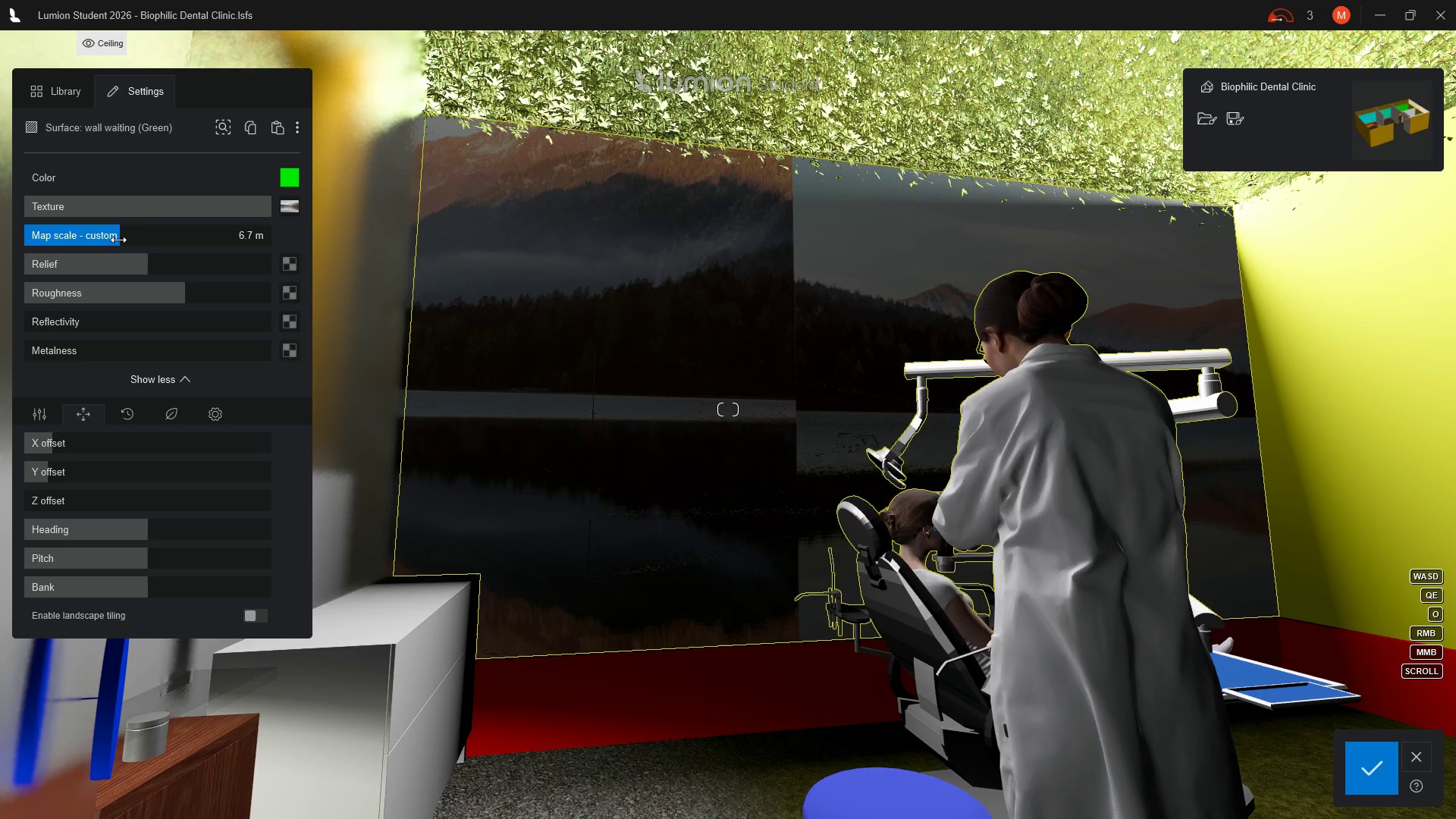 
left_click_drag(start_coordinate=[50, 472], to_coordinate=[46, 453])
 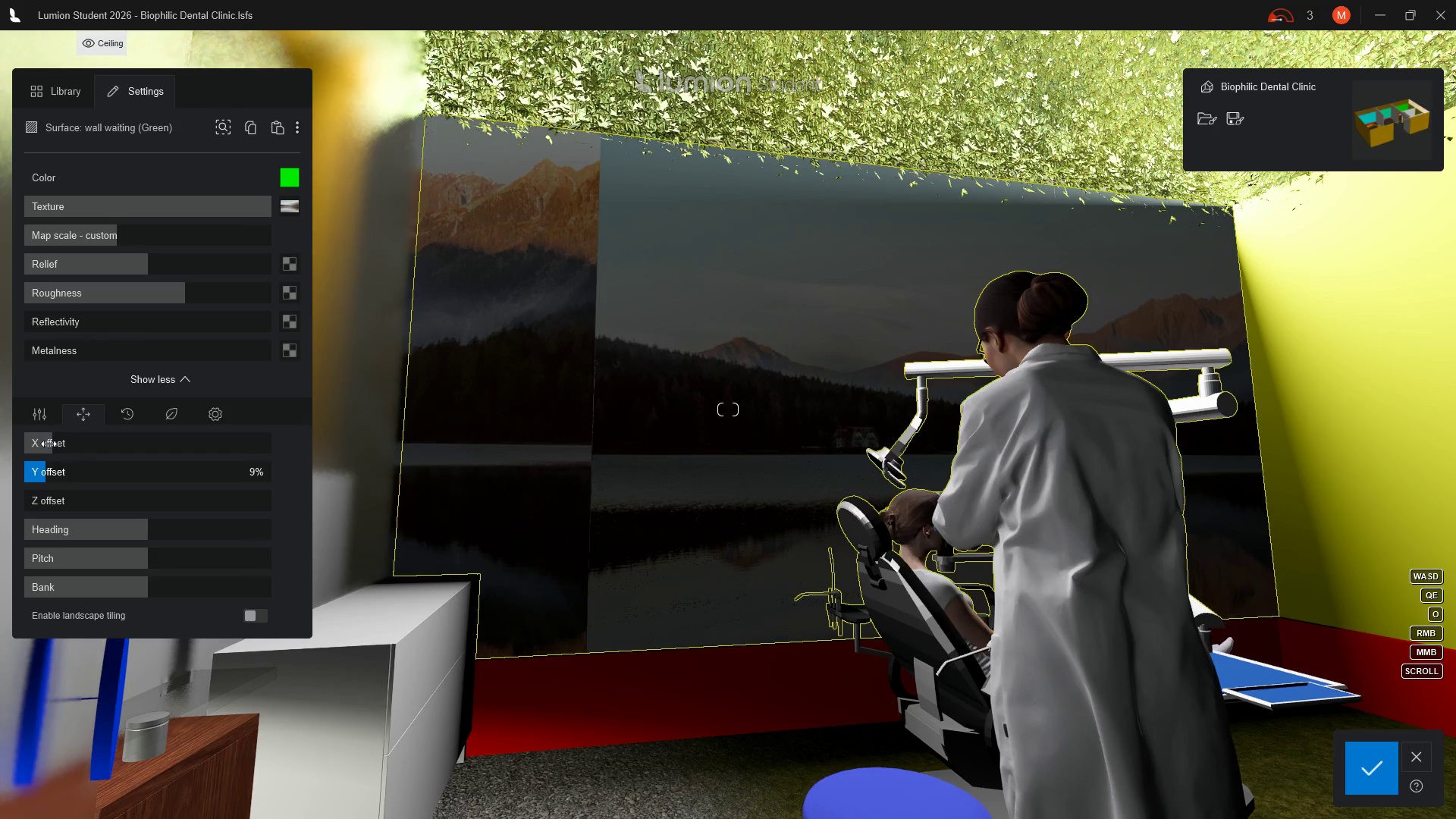 
left_click_drag(start_coordinate=[49, 444], to_coordinate=[105, 452])
 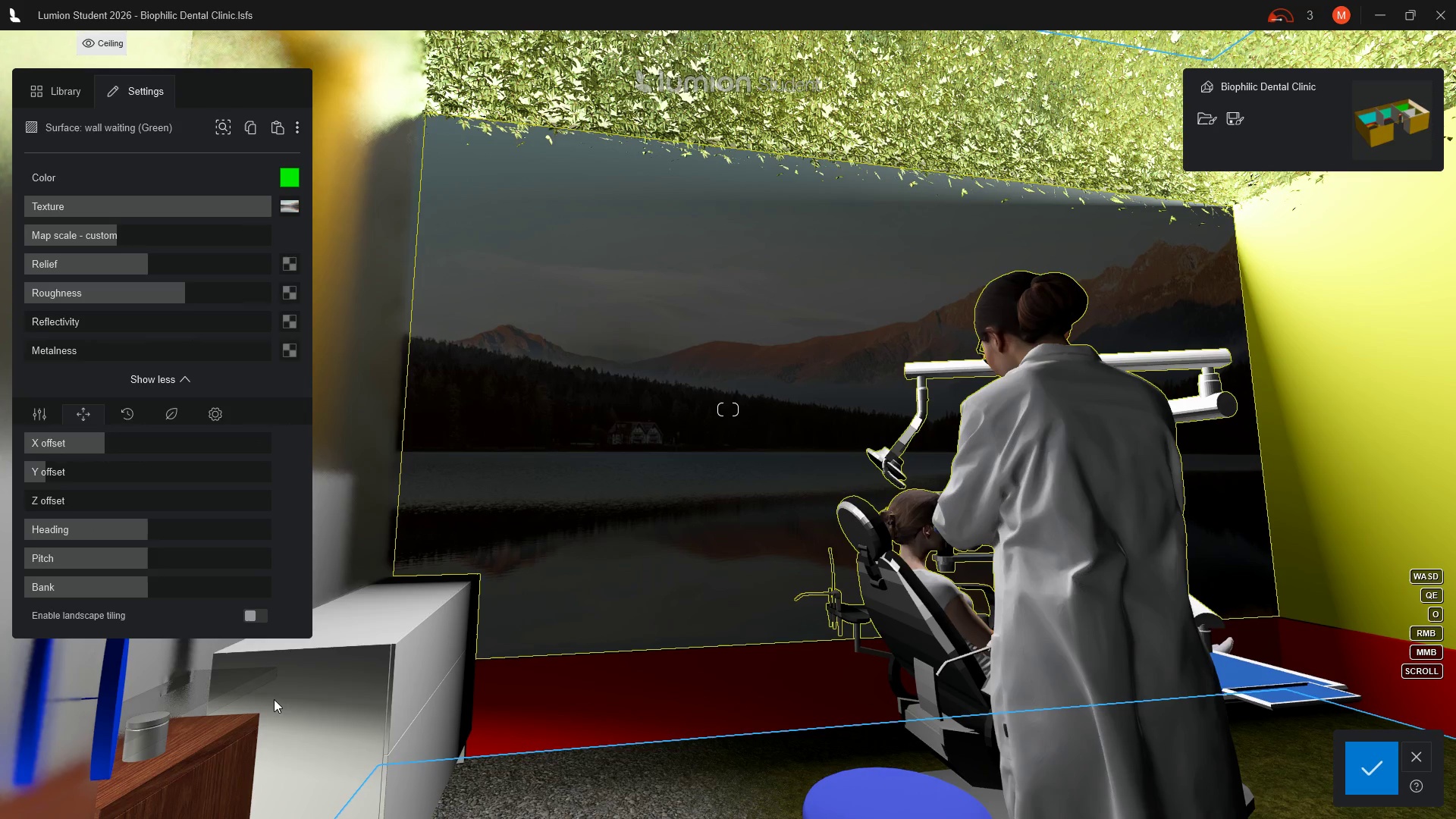 
wait(12.0)
 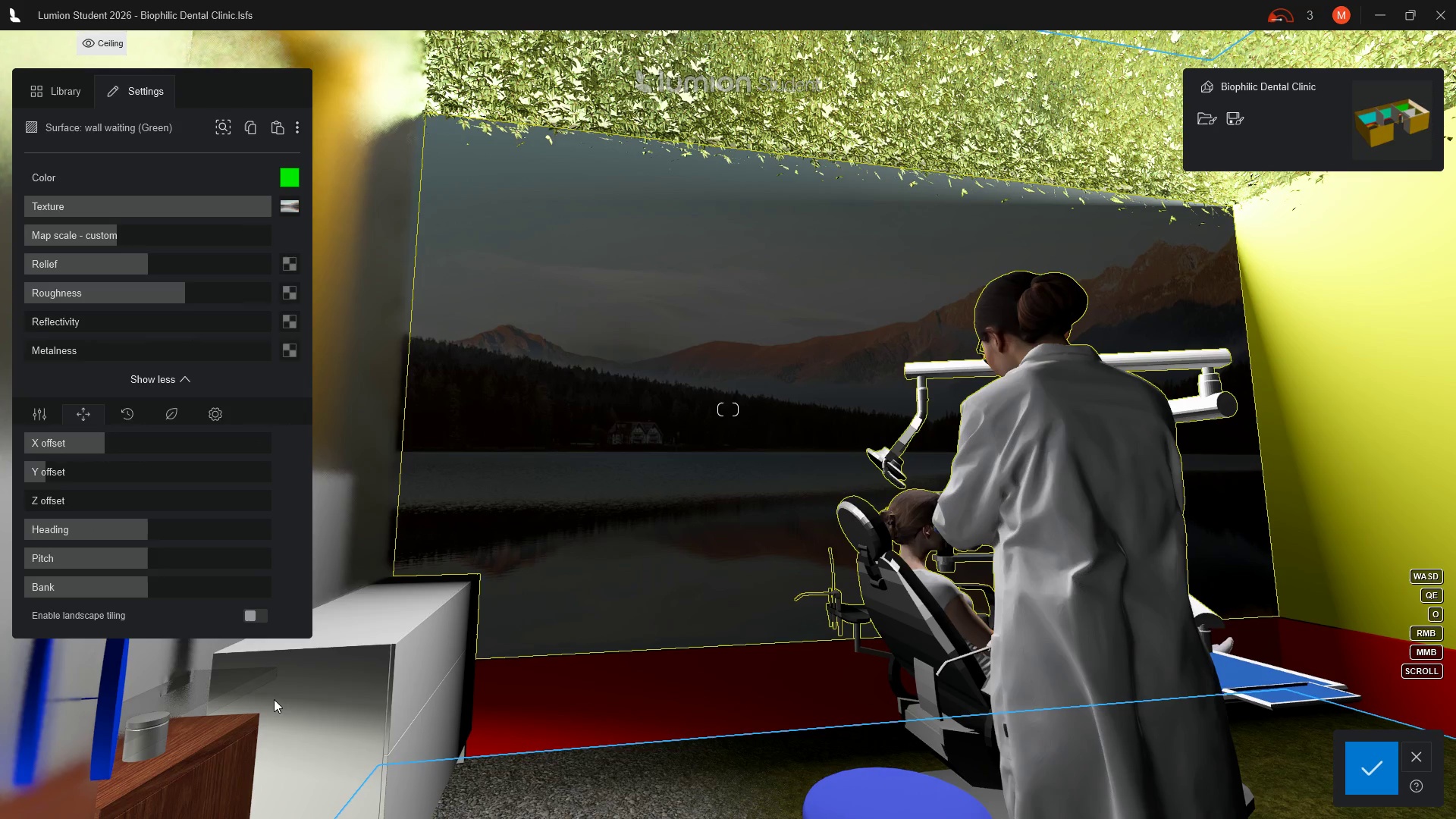 
left_click([1376, 774])
 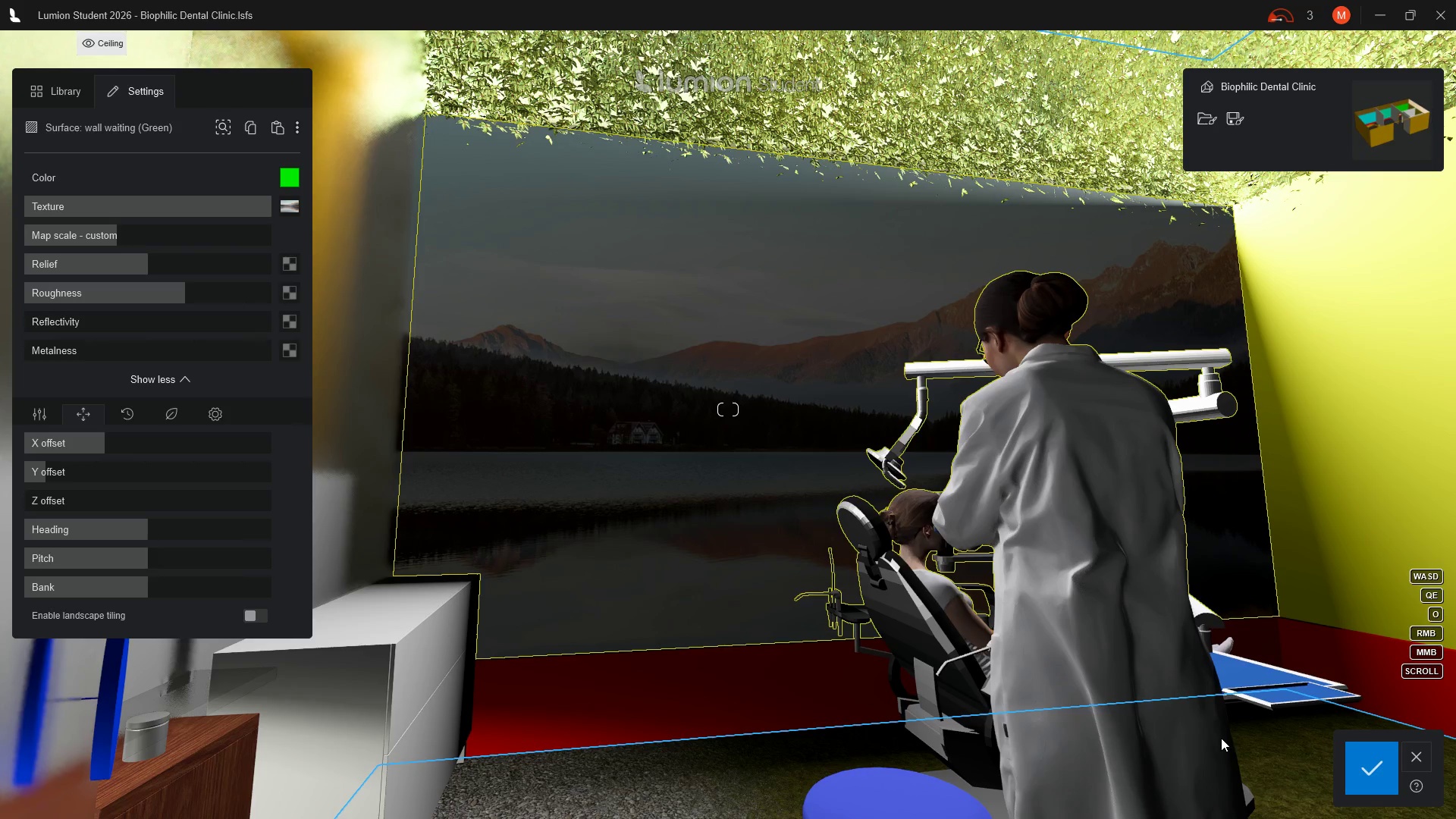 
left_click([1374, 763])
 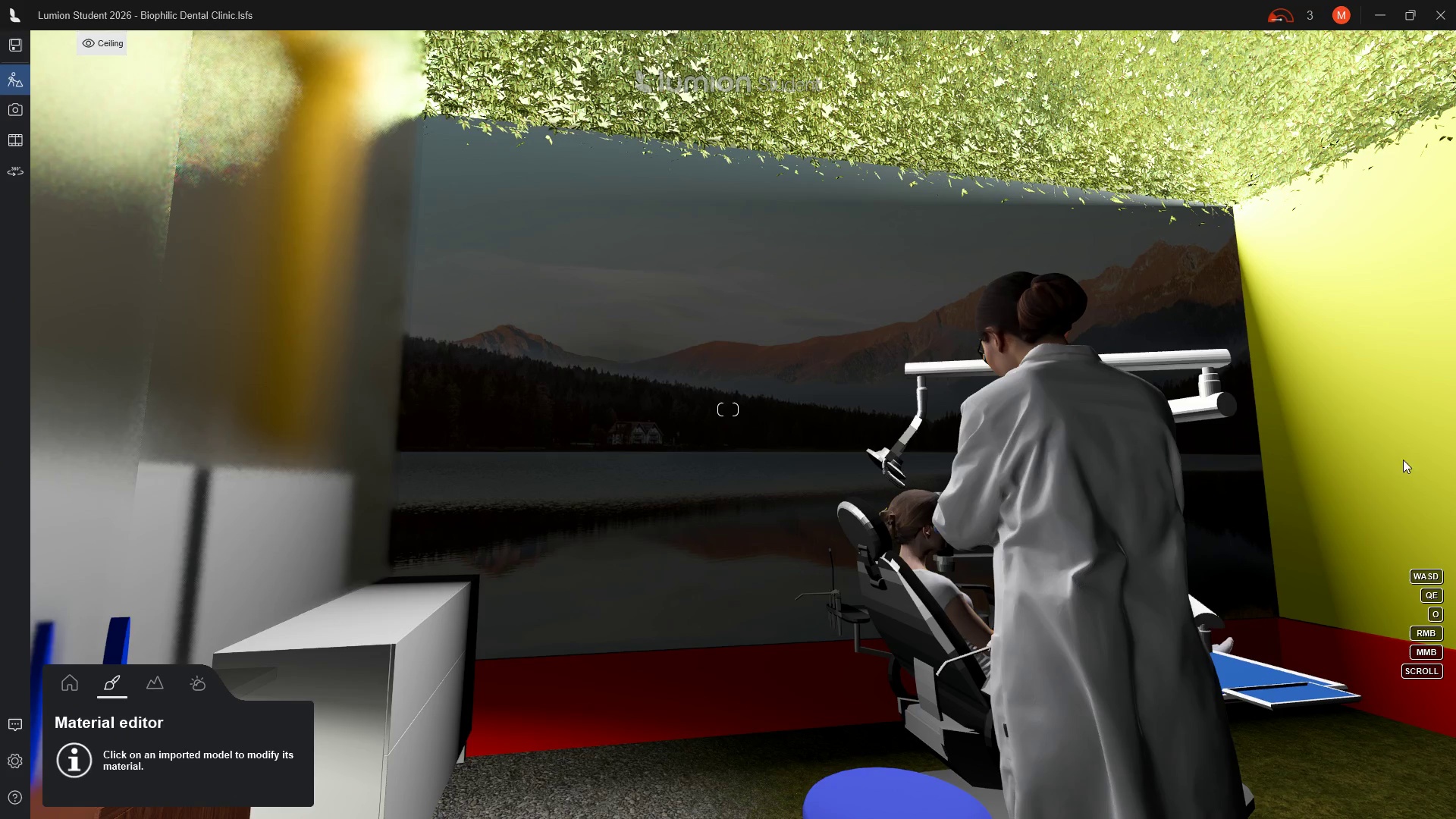 
left_click([1404, 451])
 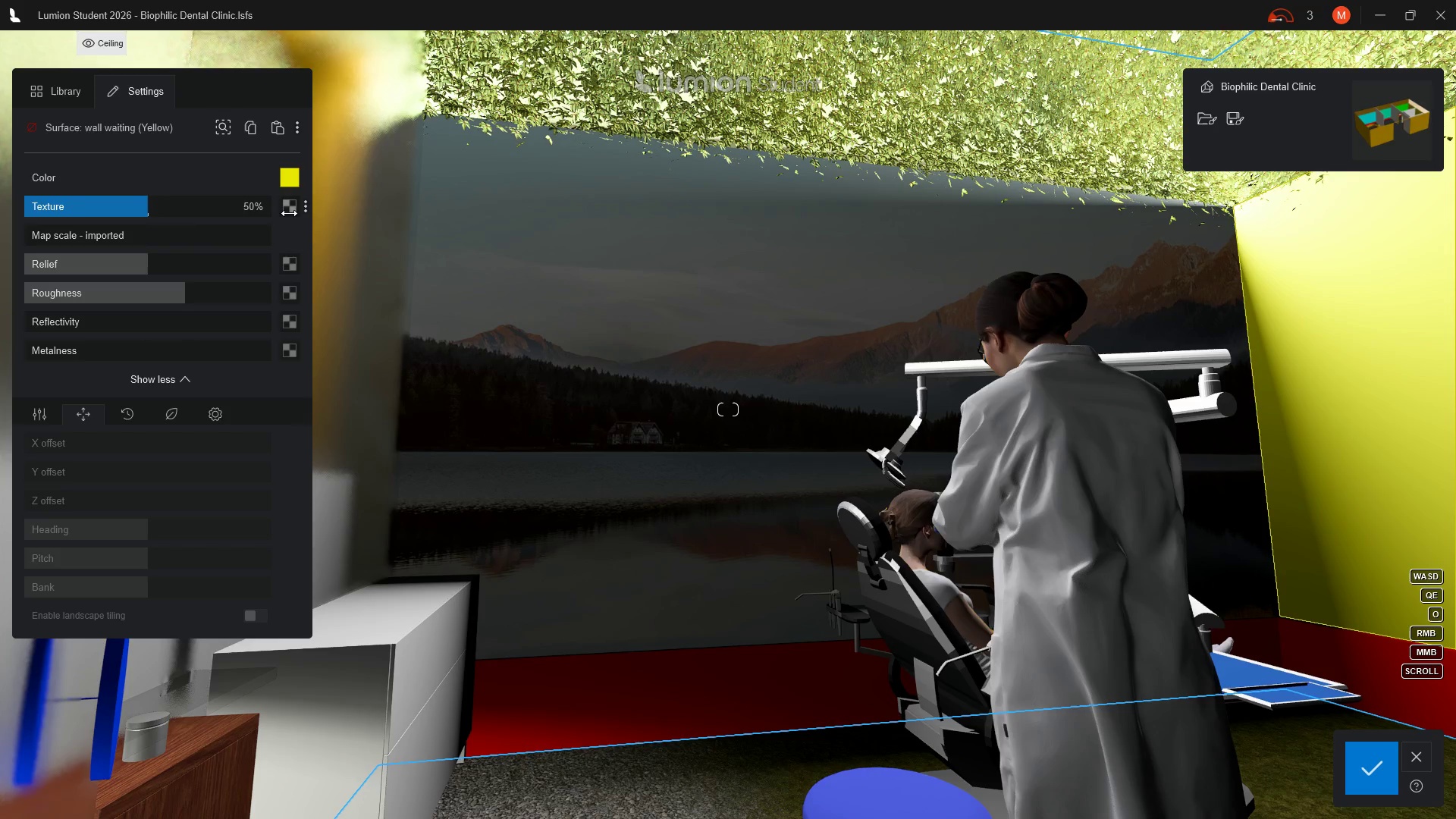 
left_click([287, 206])
 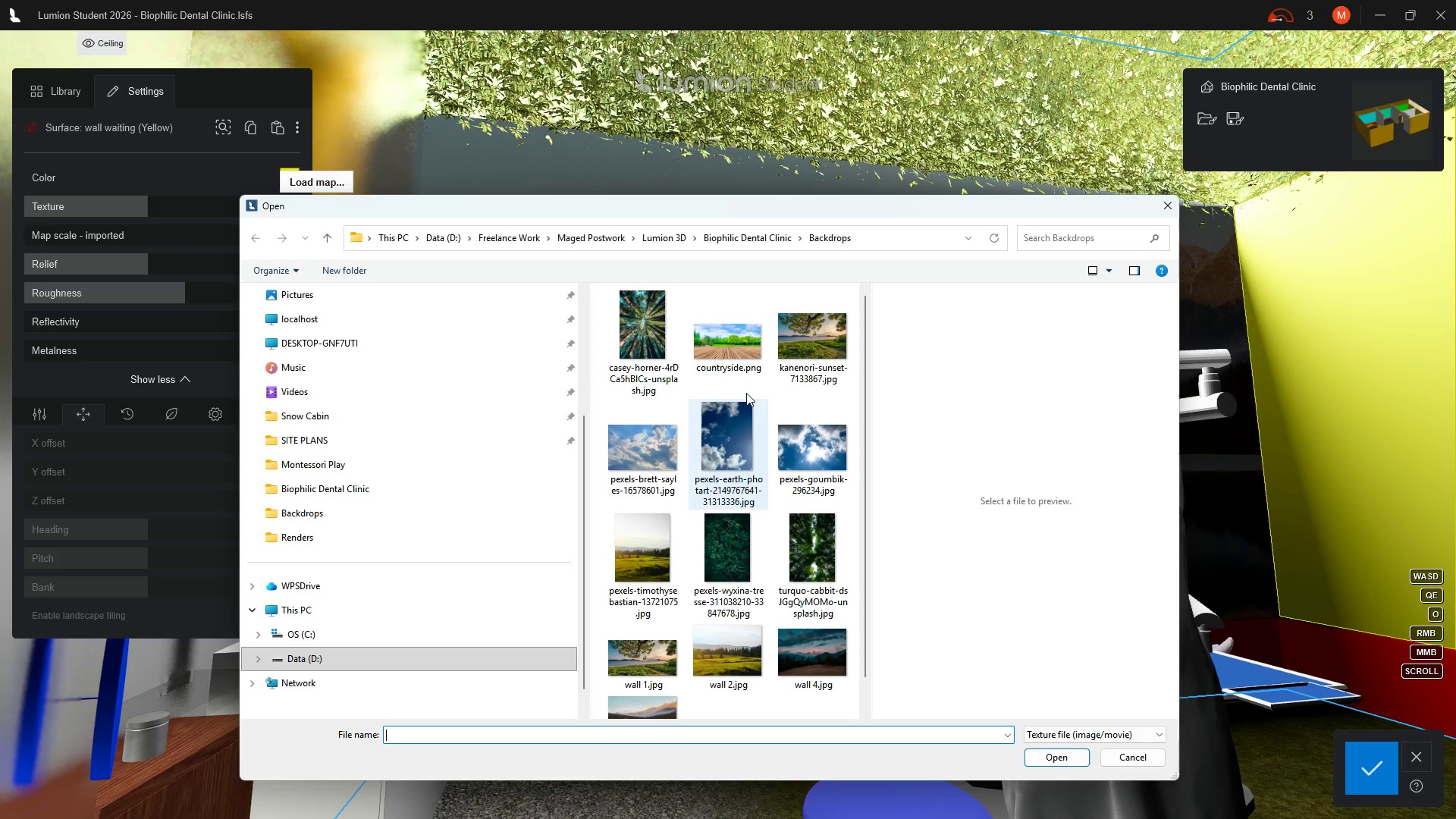 
left_click([742, 350])
 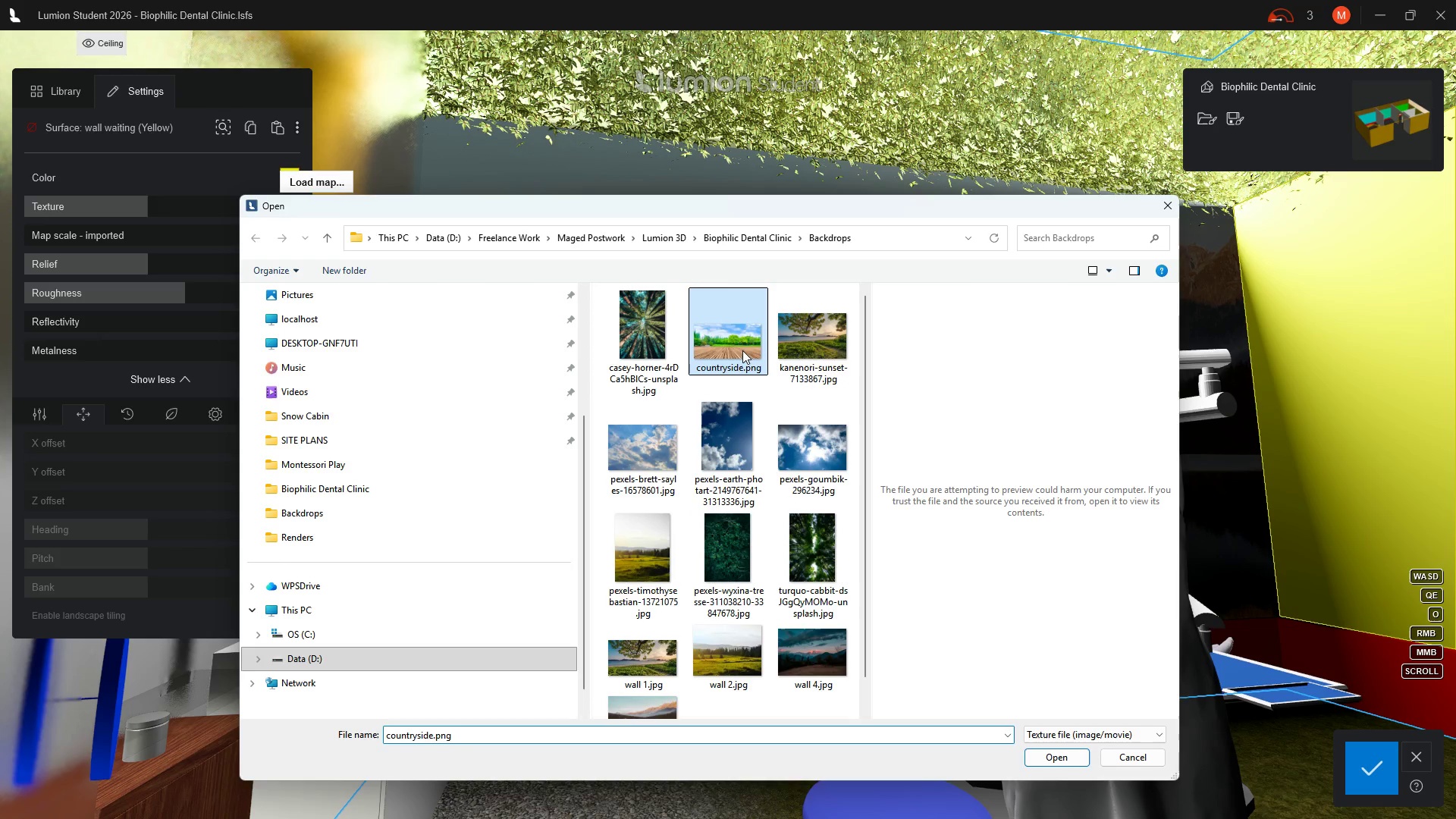 
wait(6.03)
 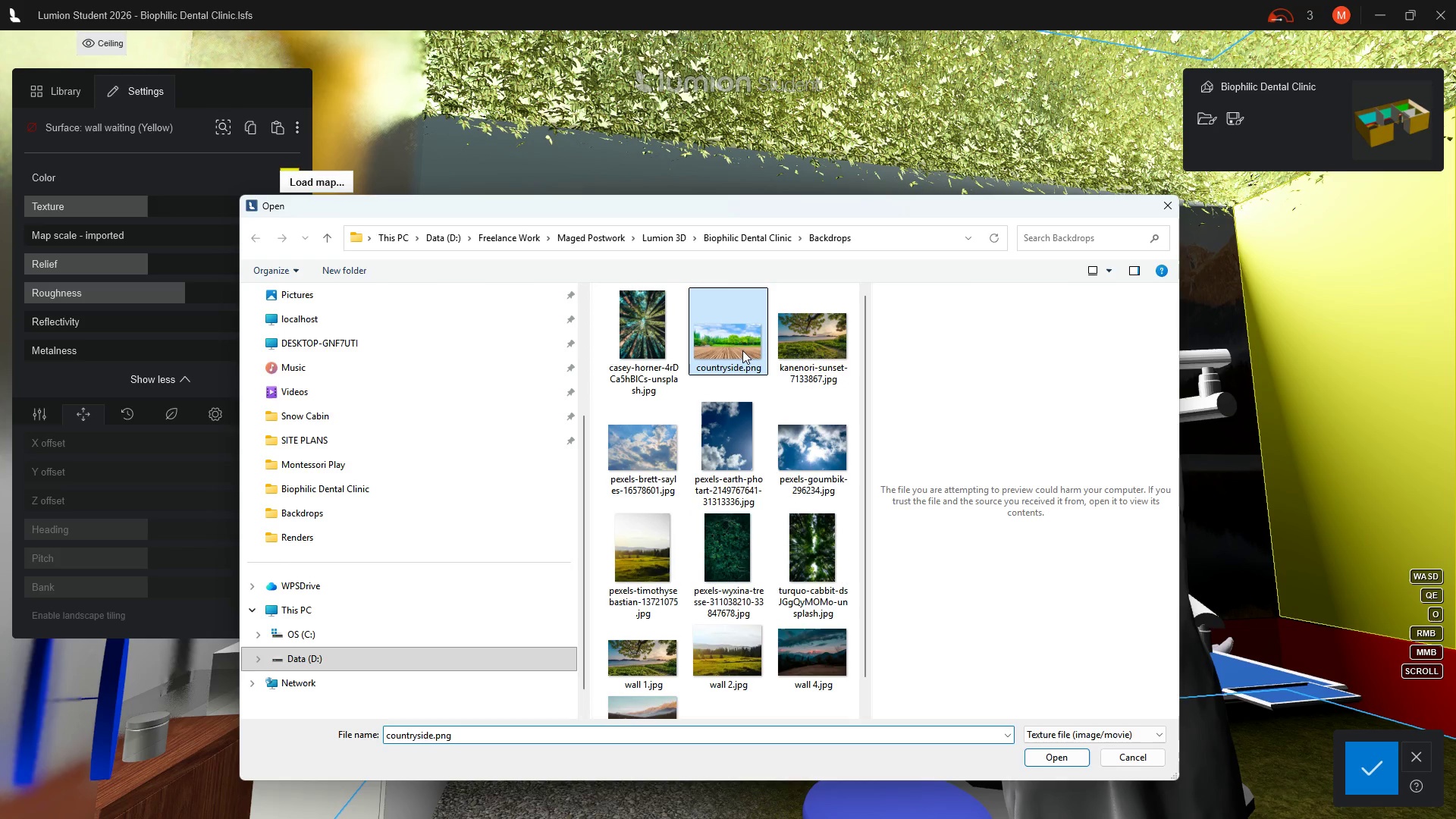 
double_click([742, 350])
 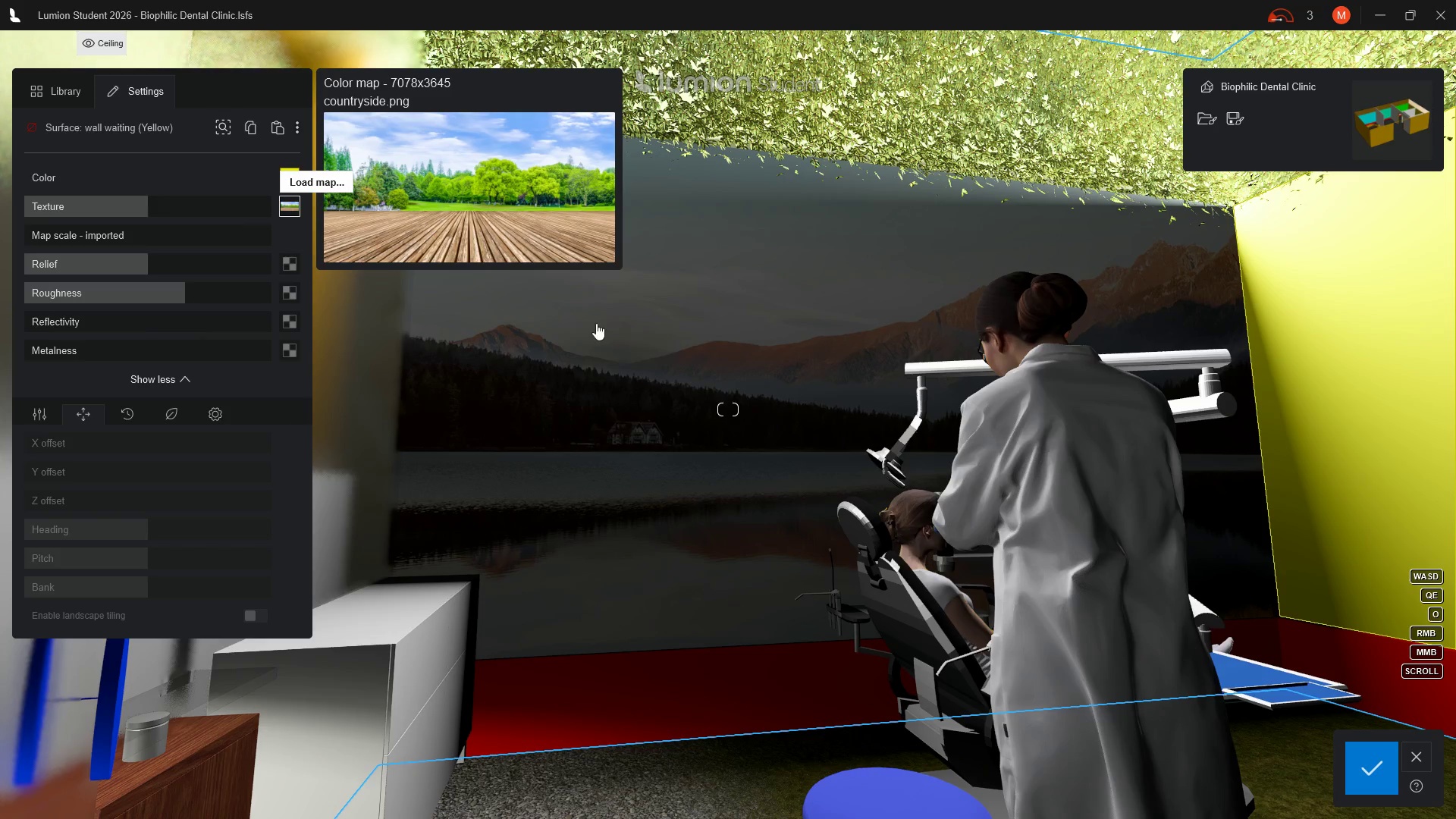 
wait(7.53)
 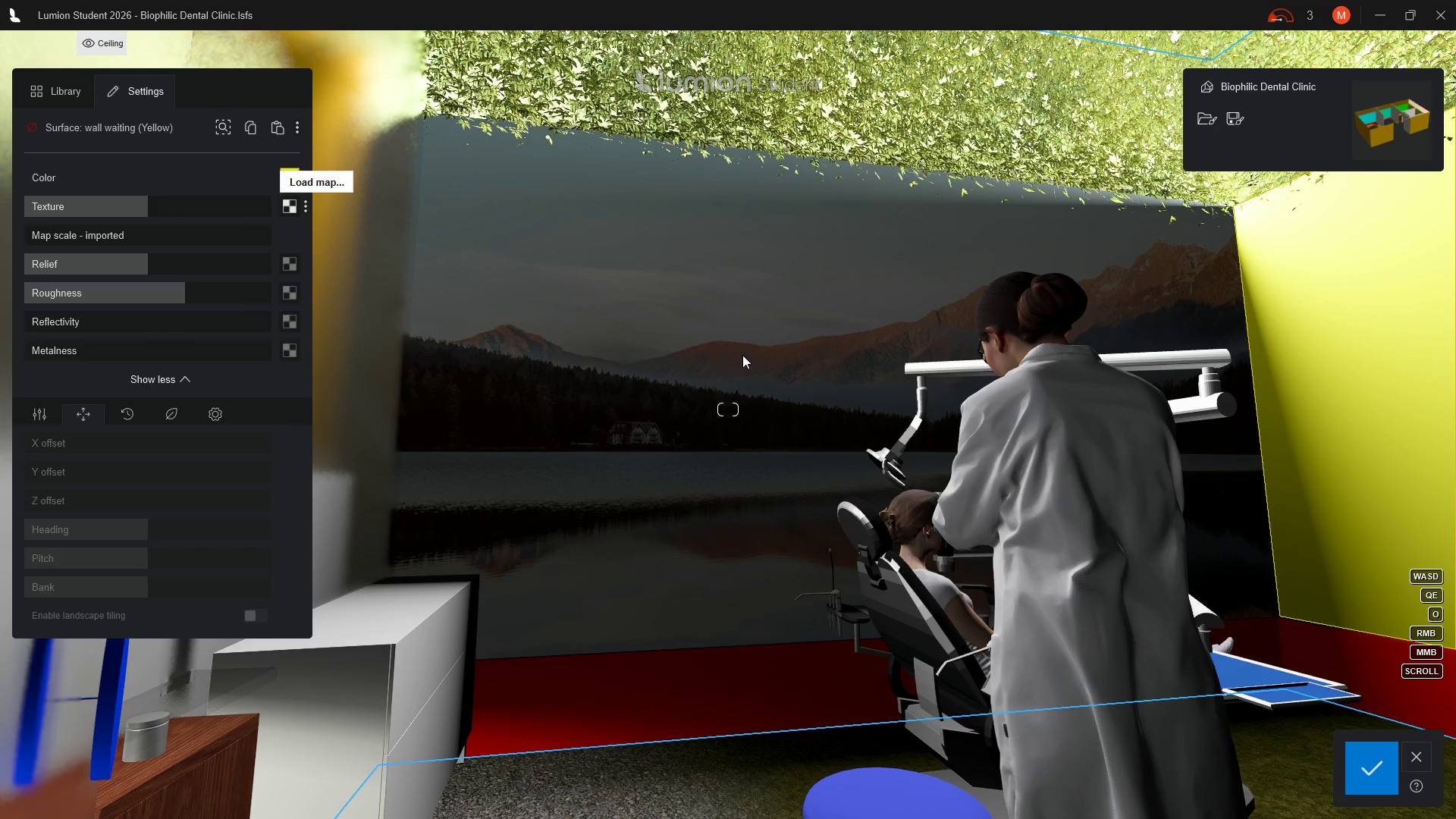 
left_click_drag(start_coordinate=[36, 234], to_coordinate=[121, 237])
 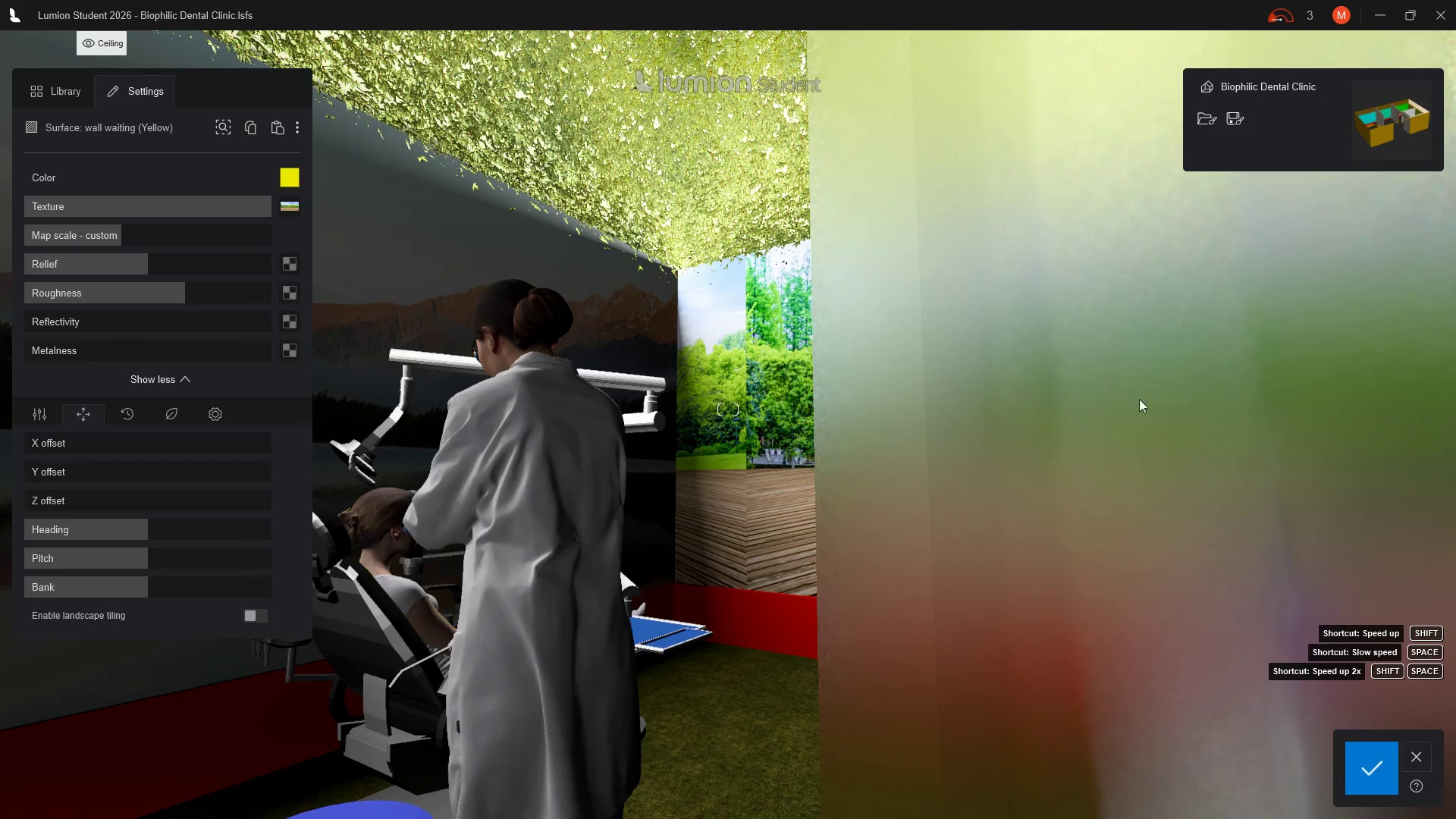 
wait(9.71)
 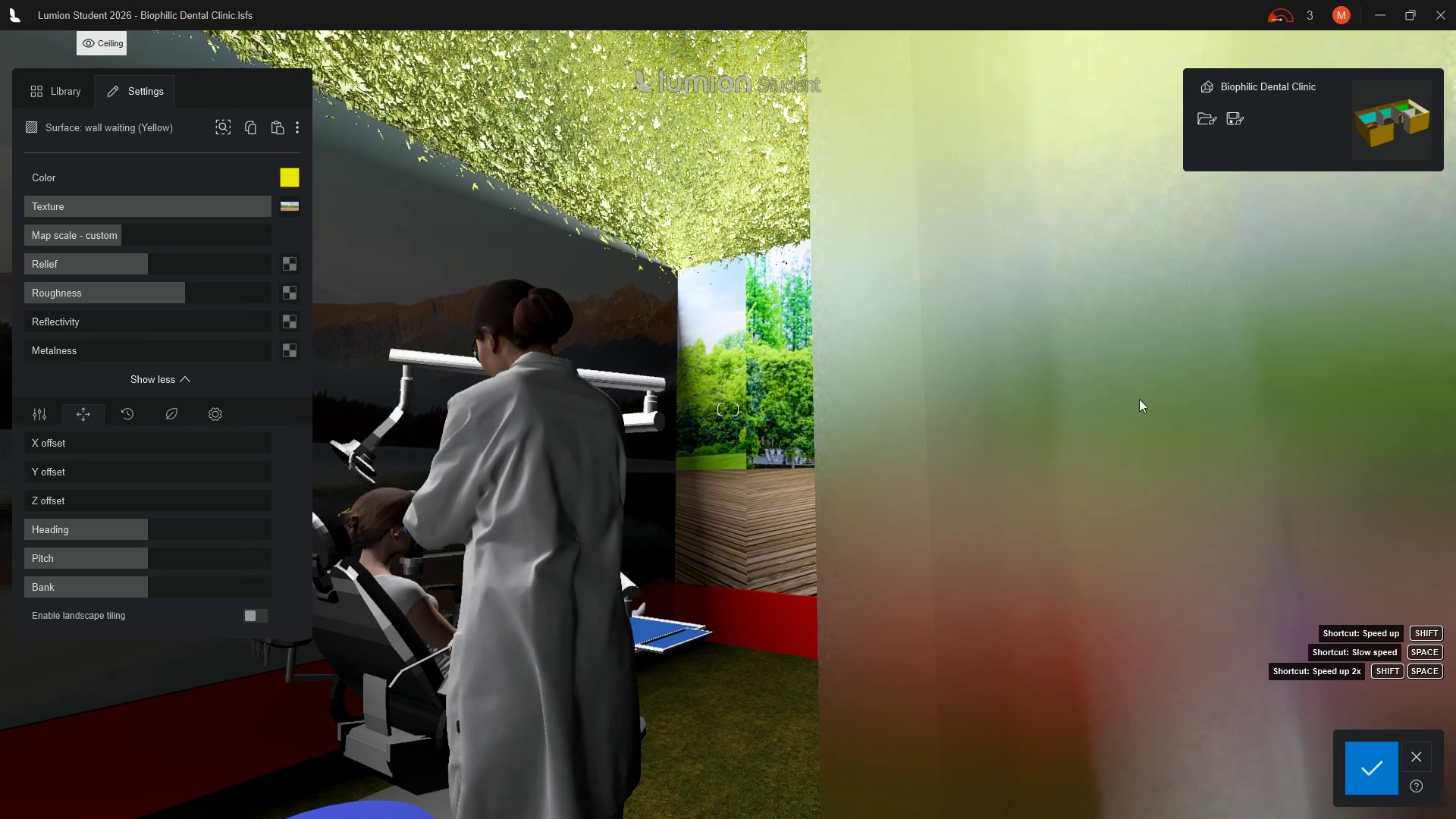 
mouse_move([1267, 457])
 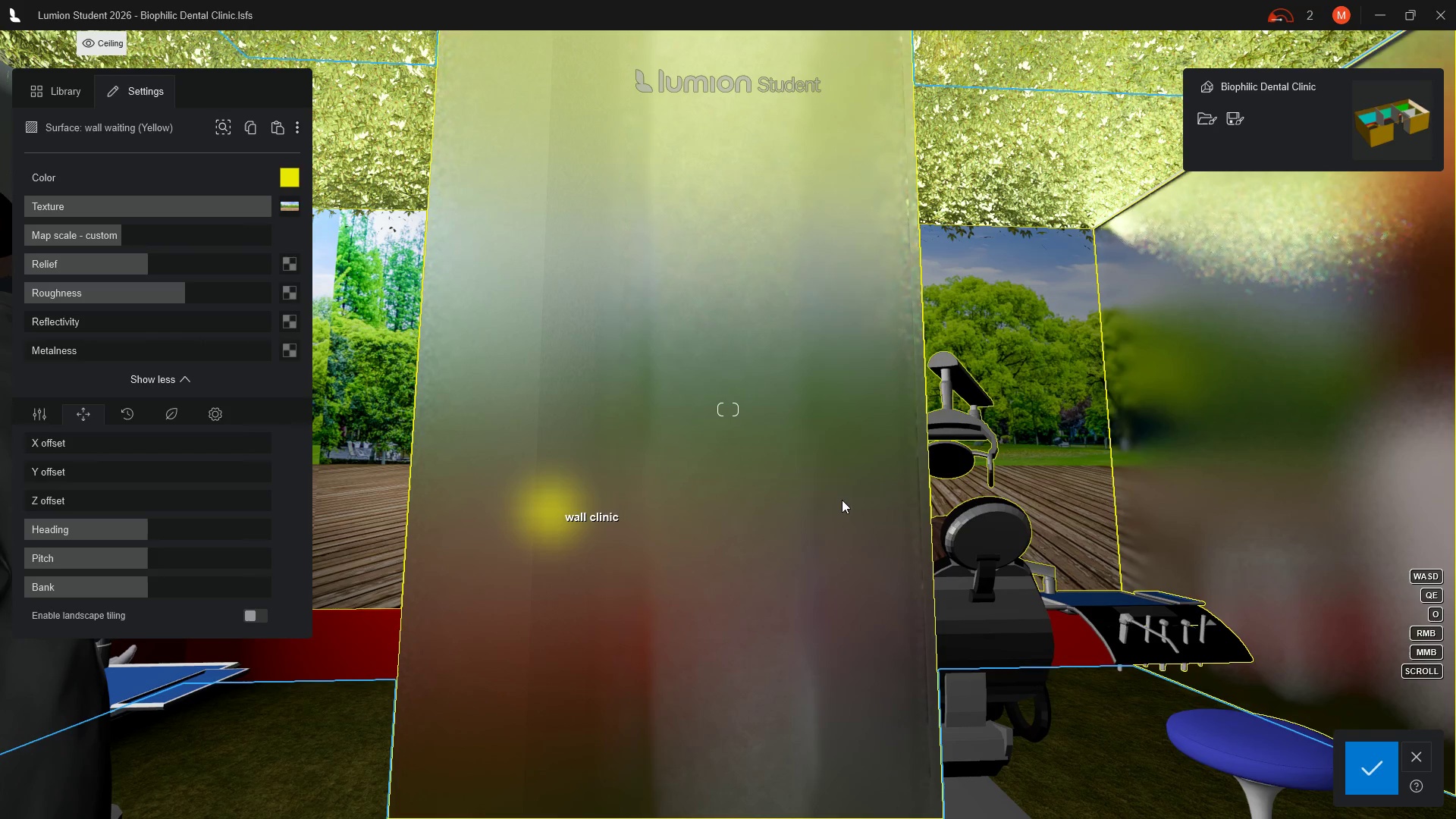 
scroll: coordinate [842, 500], scroll_direction: down, amount: 6.0
 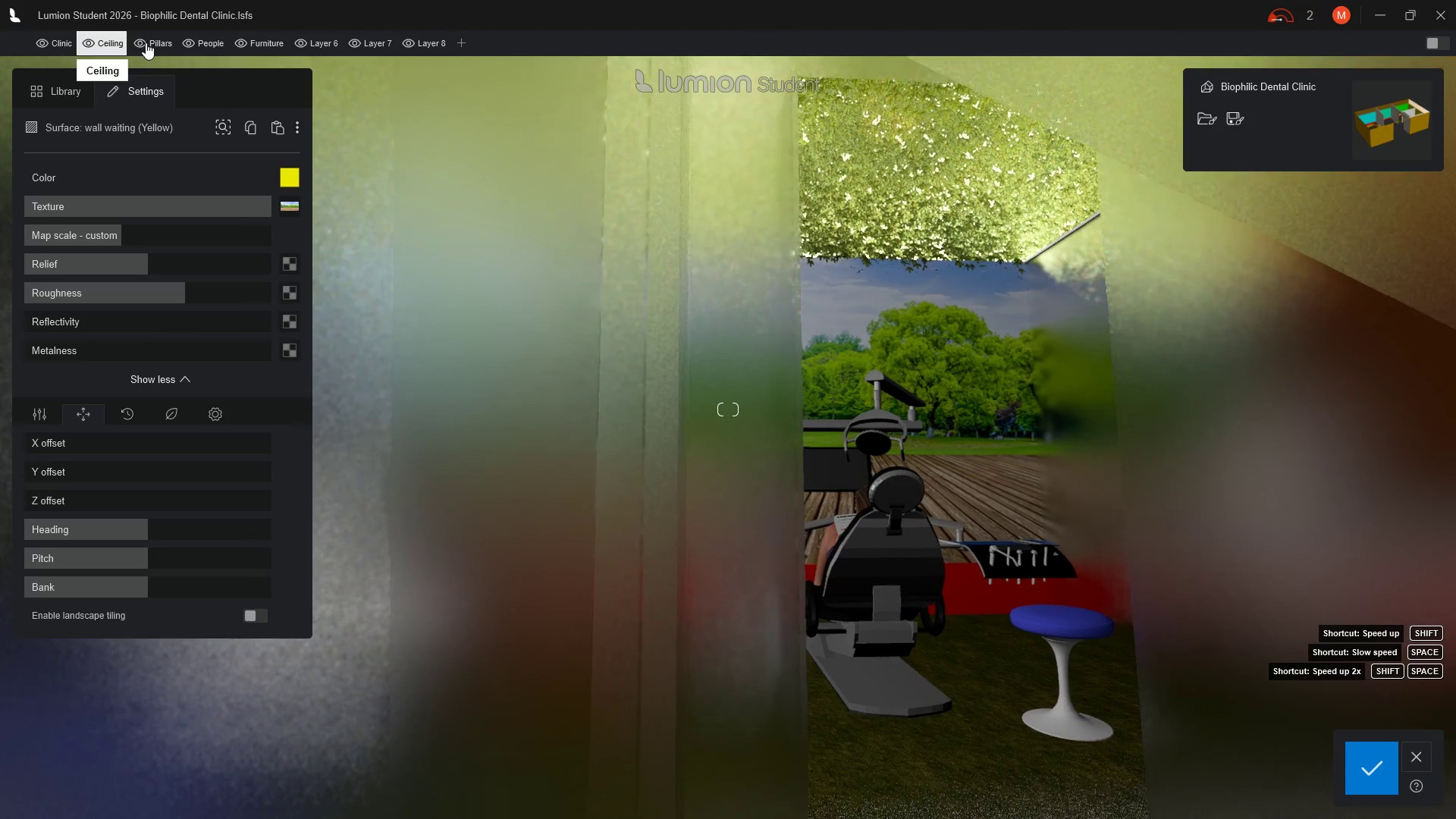 
wait(5.36)
 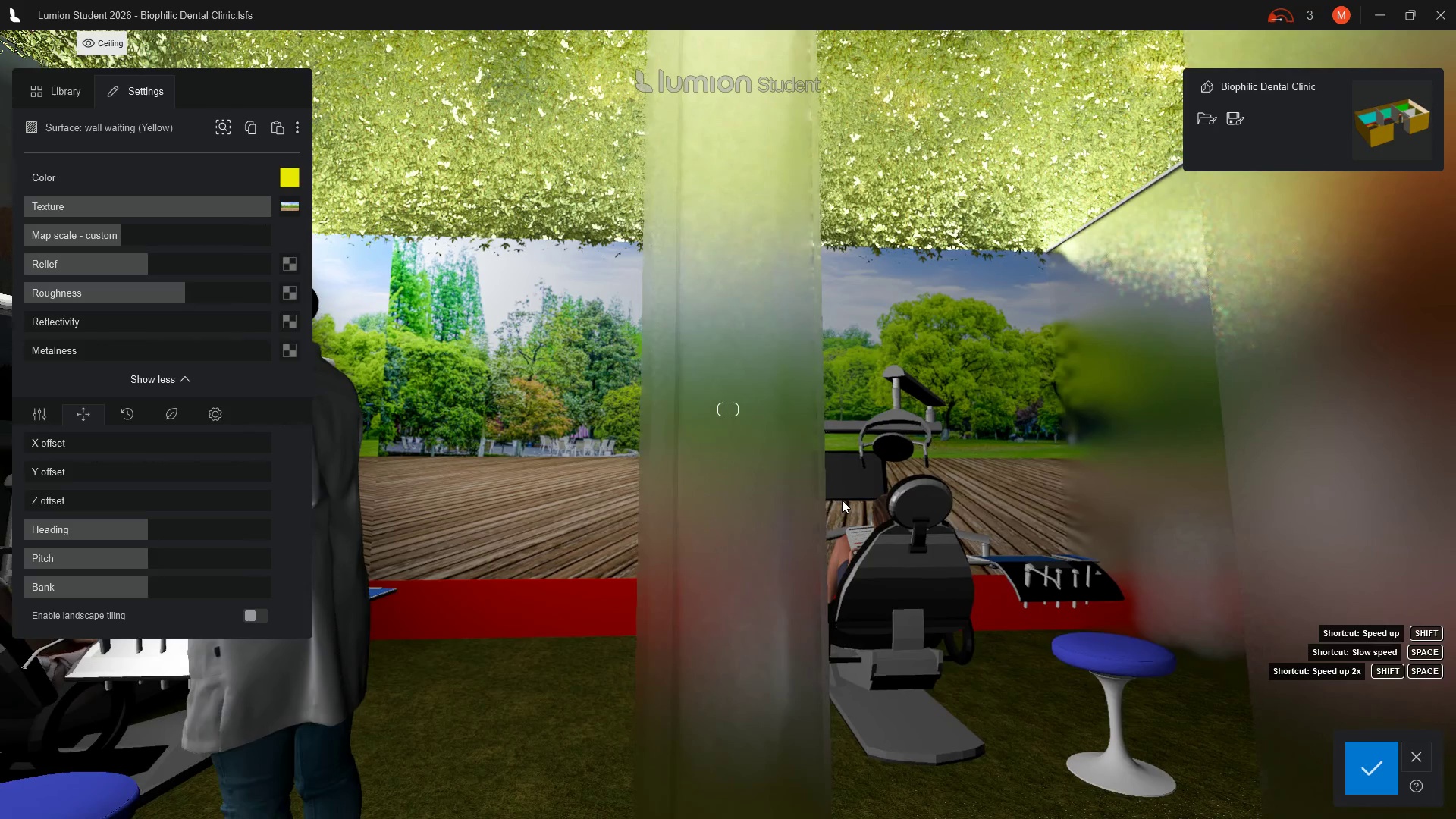 
left_click([162, 42])
 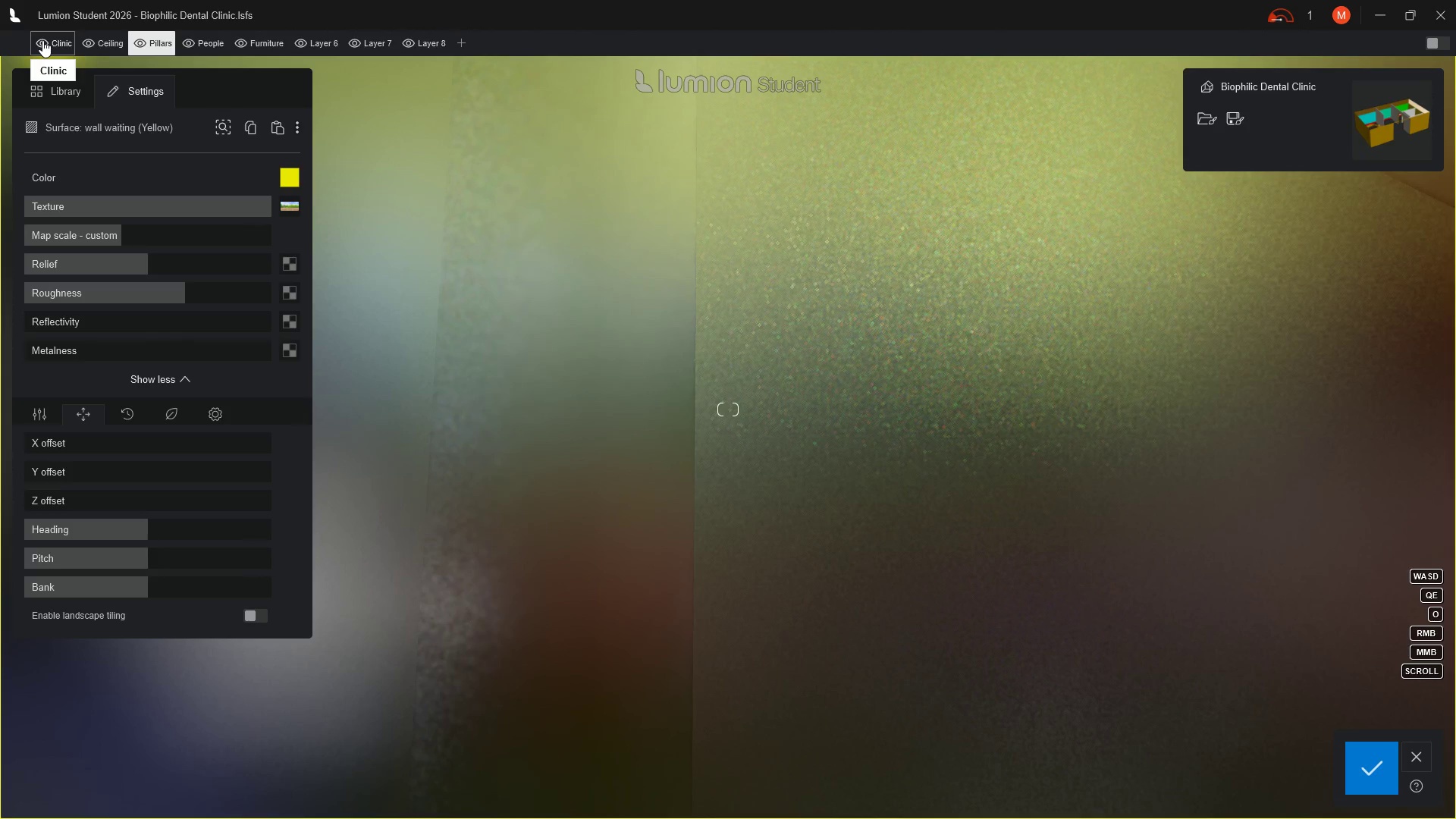 
wait(5.48)
 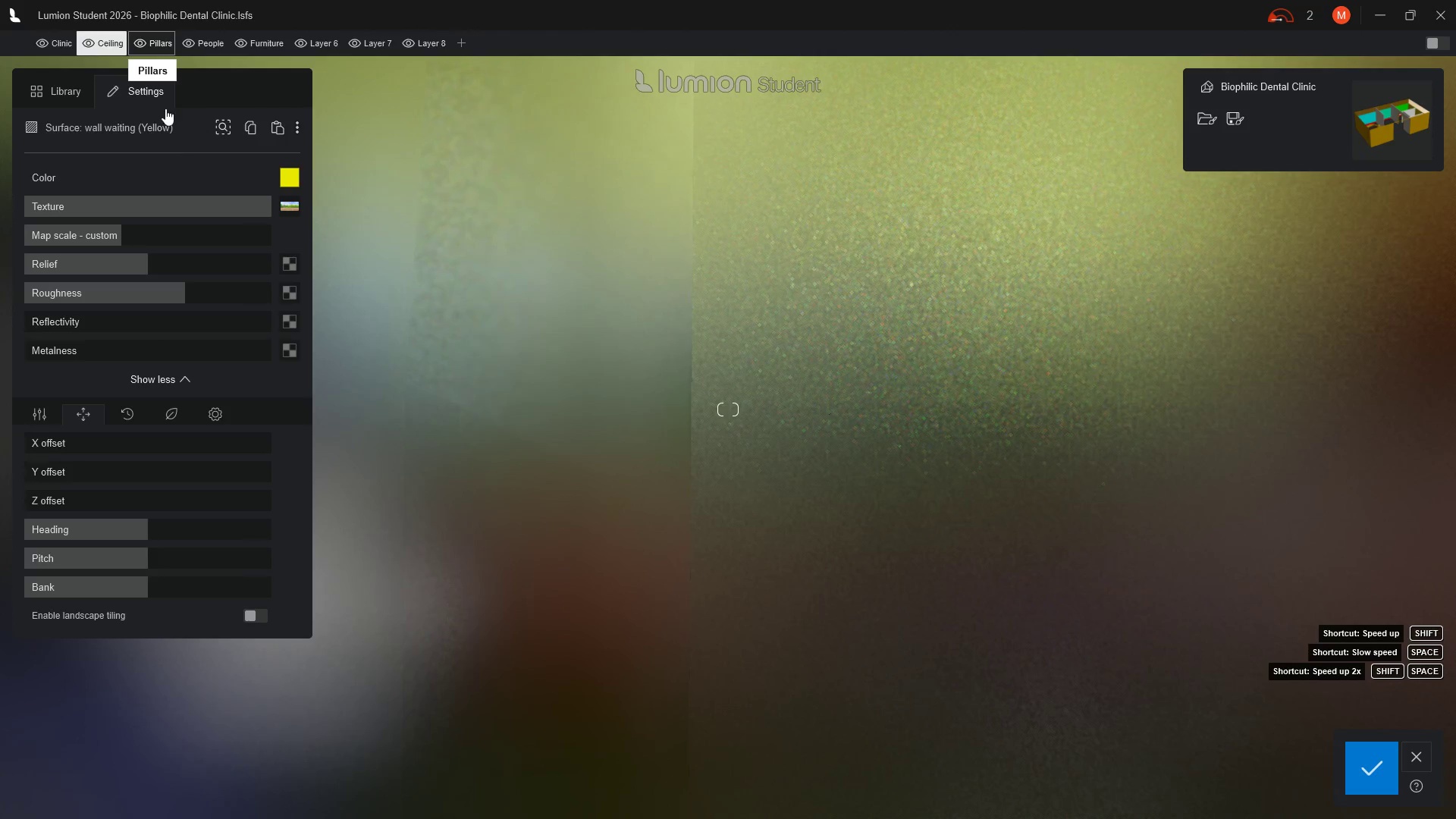 
left_click([68, 43])
 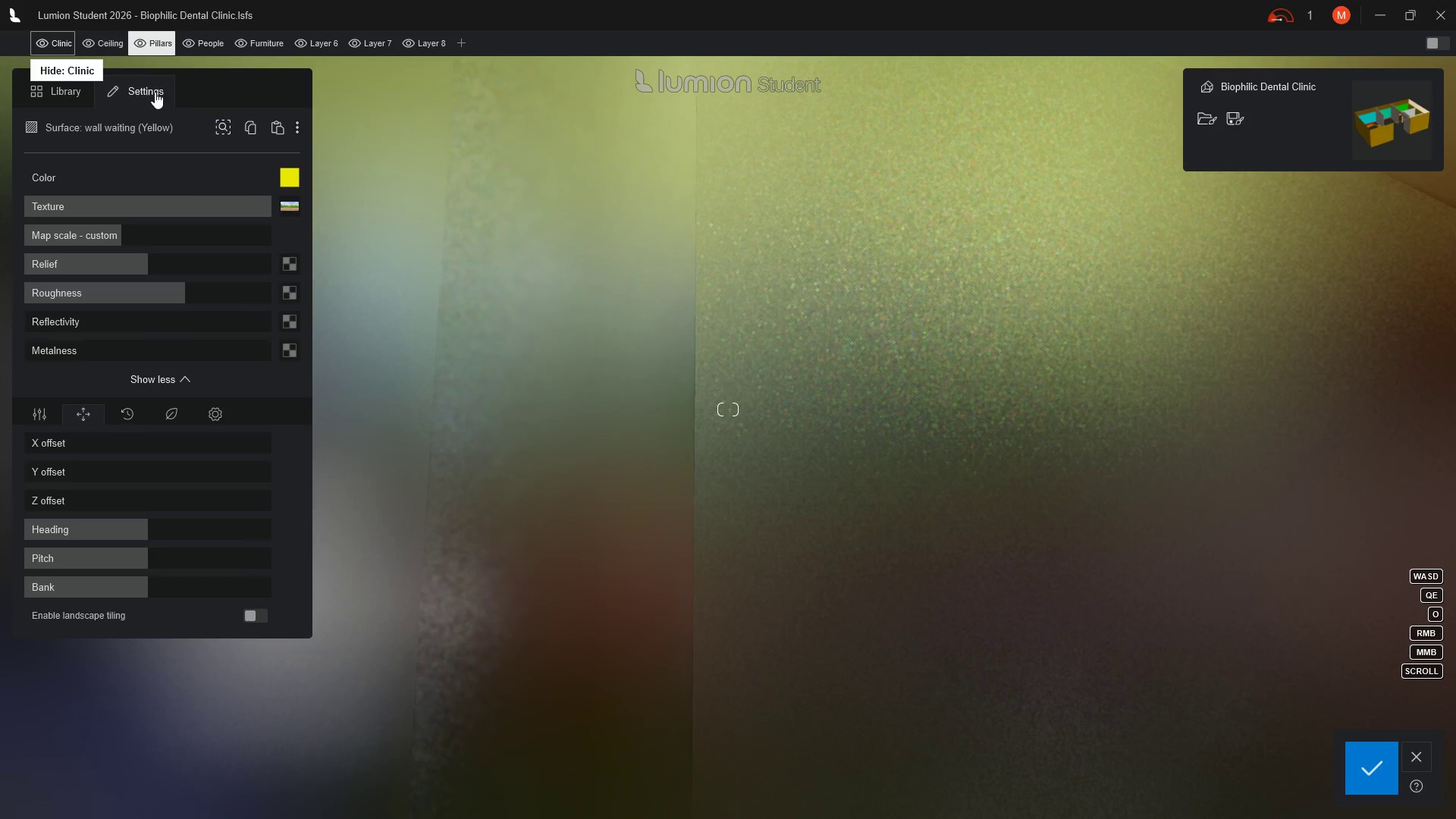 
mouse_move([117, 46])
 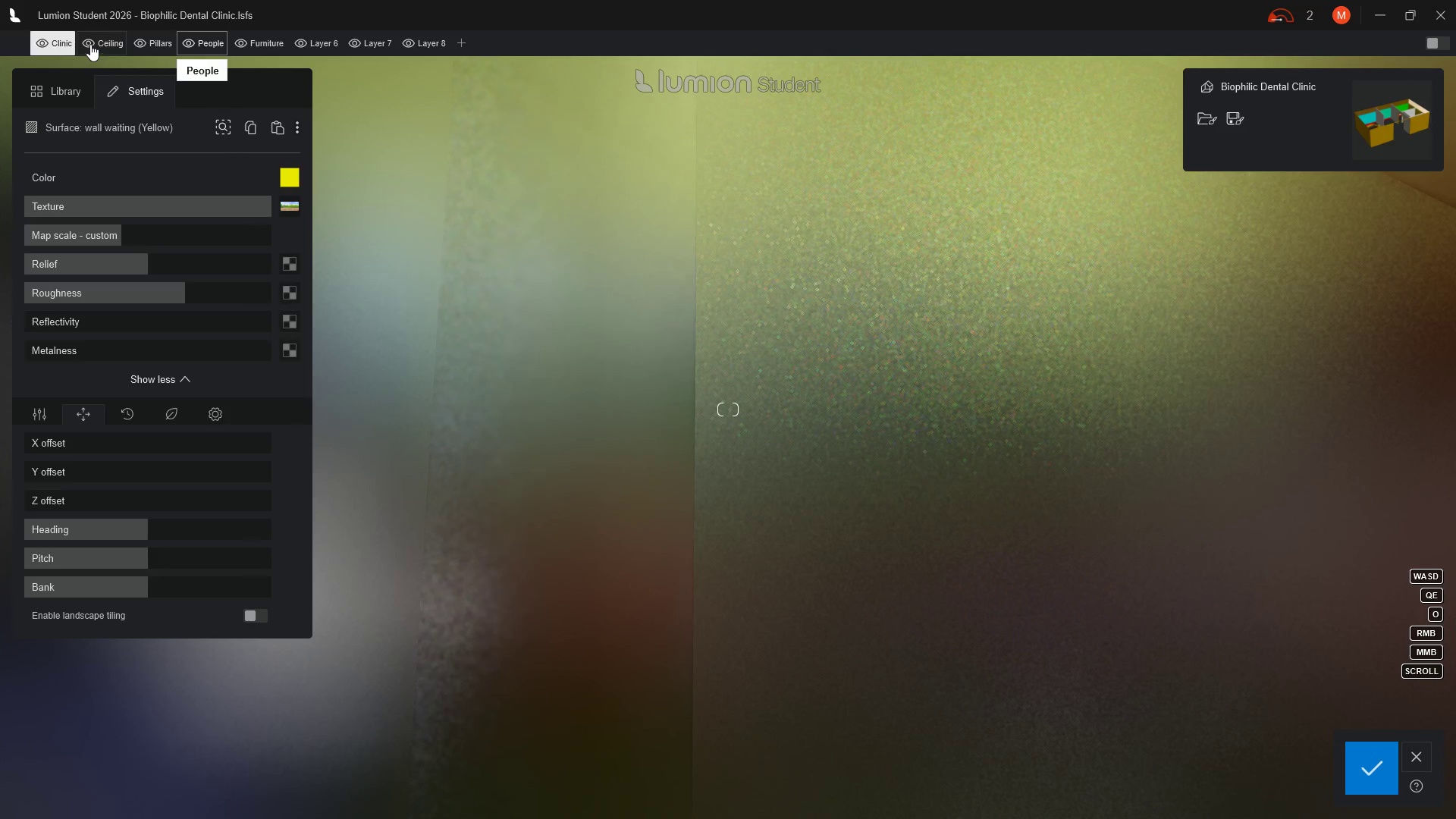 
left_click([90, 44])
 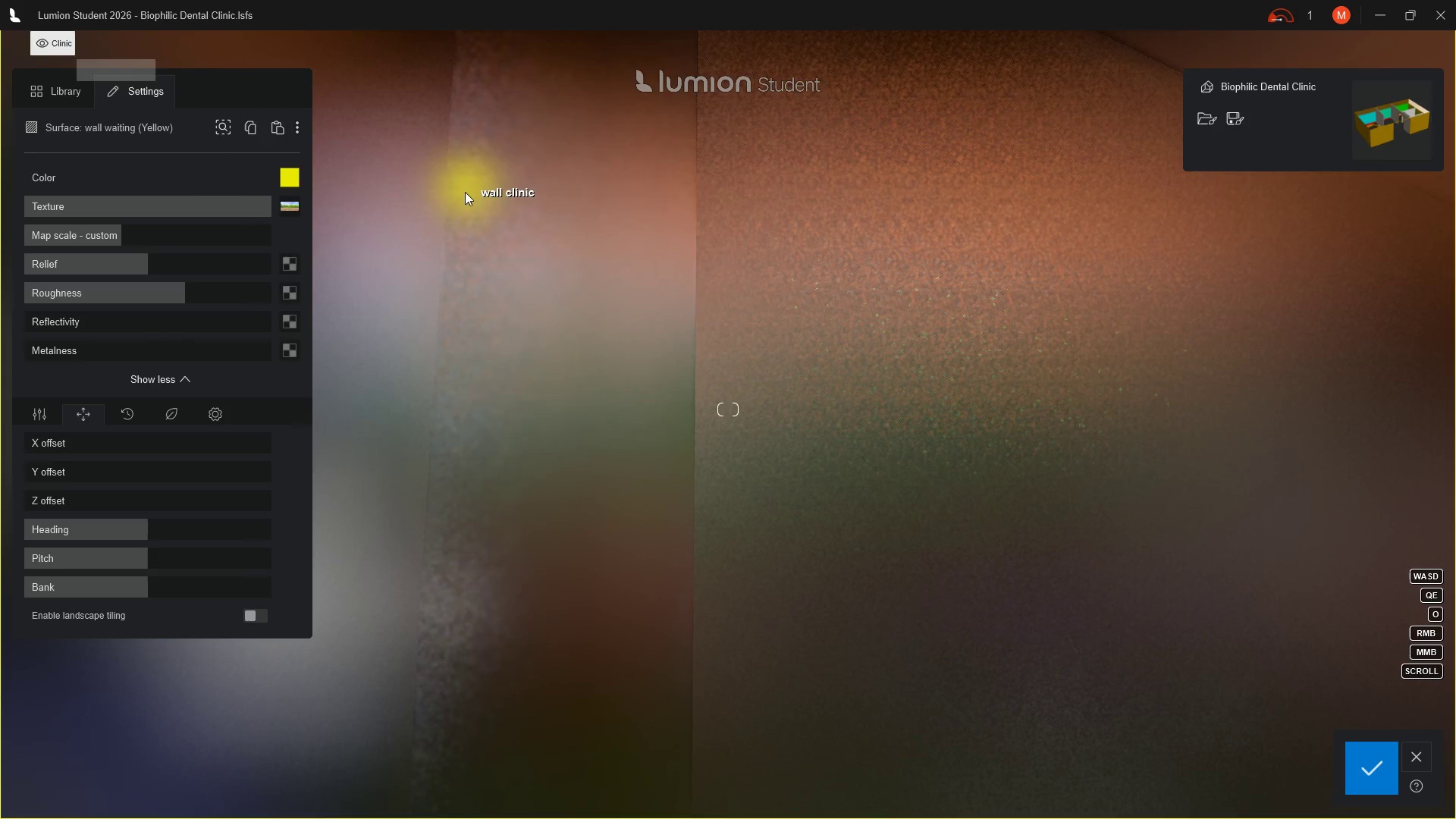 
wait(6.08)
 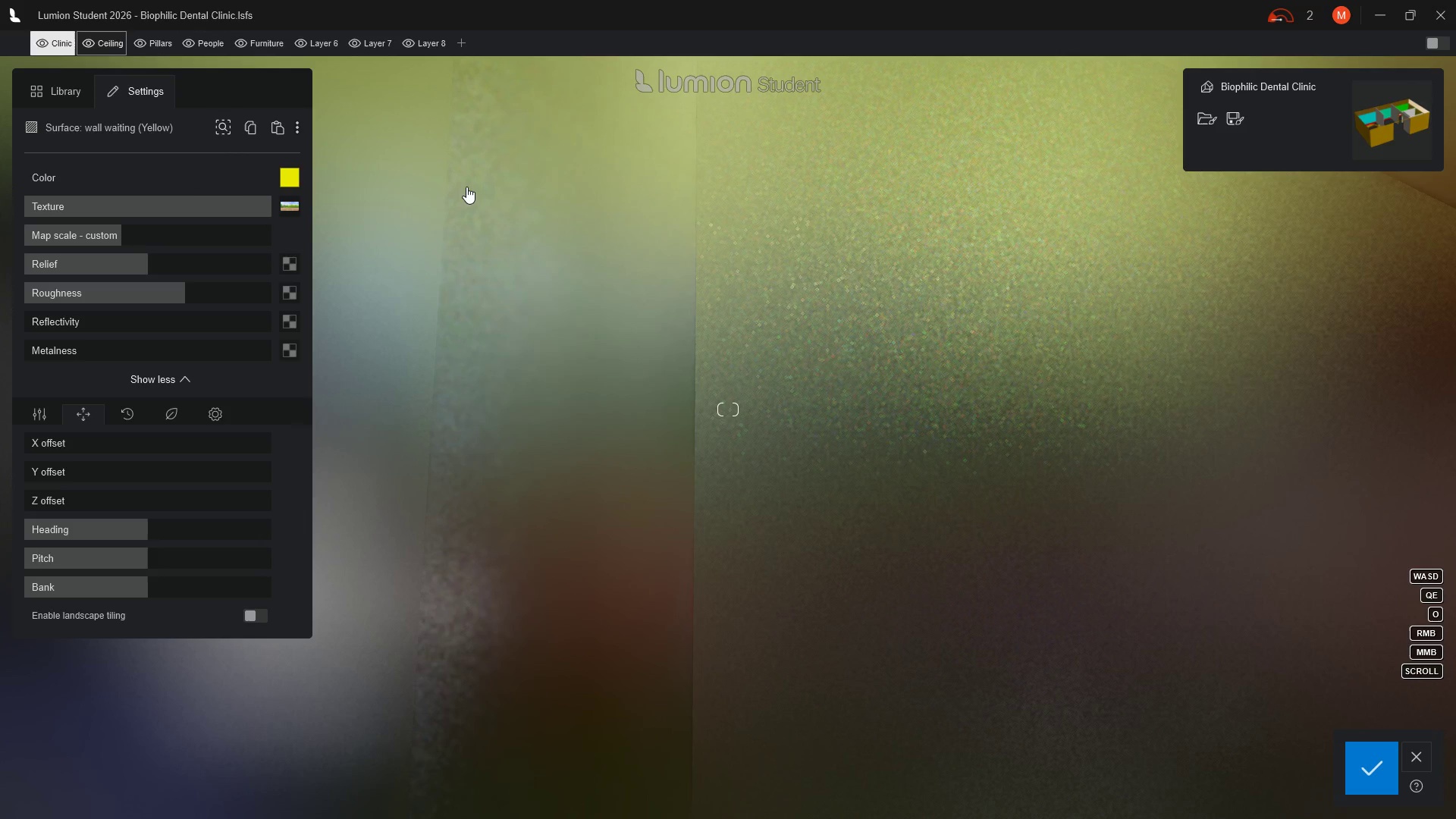 
scroll: coordinate [950, 323], scroll_direction: up, amount: 6.0
 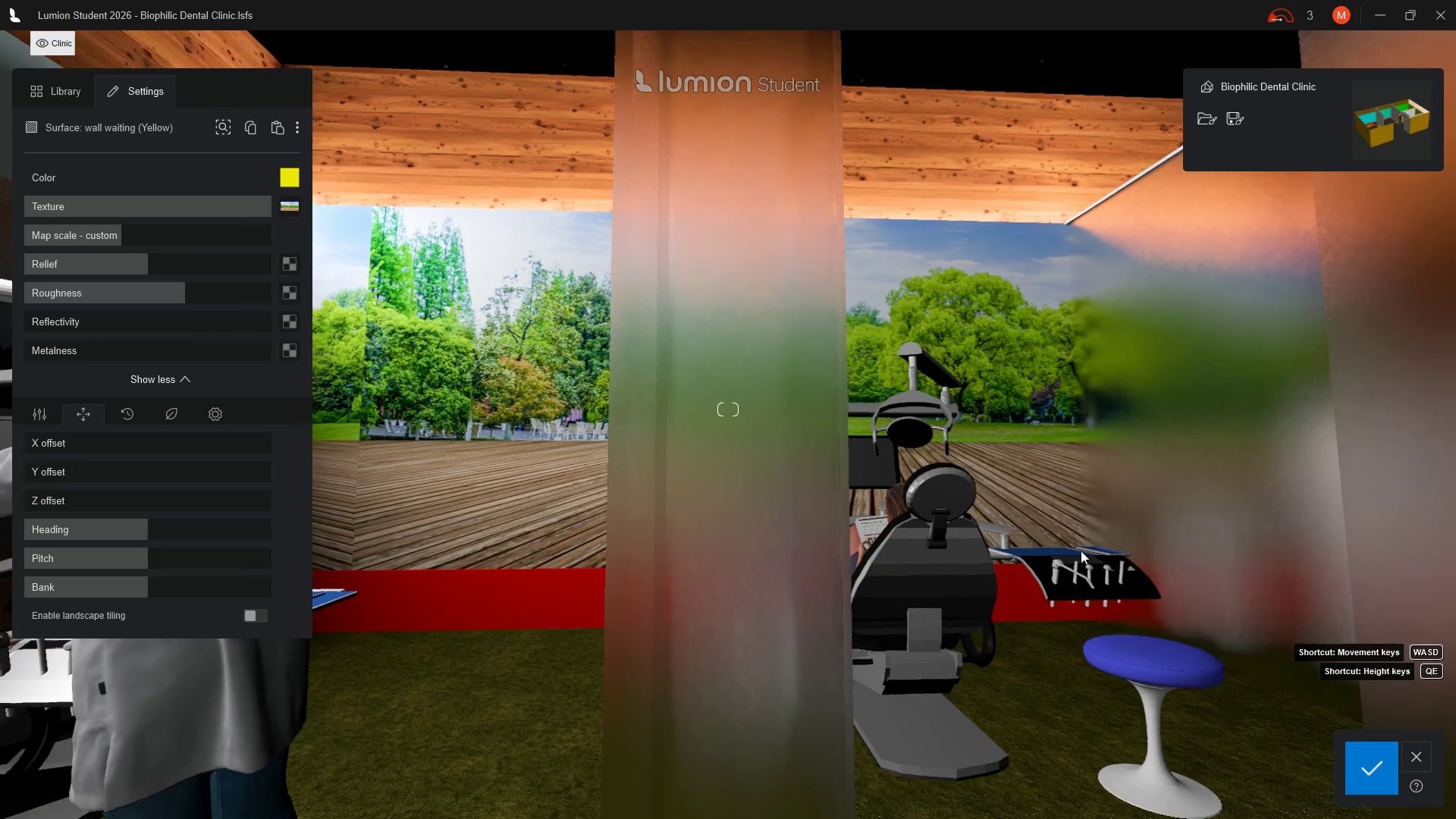 
wait(7.69)
 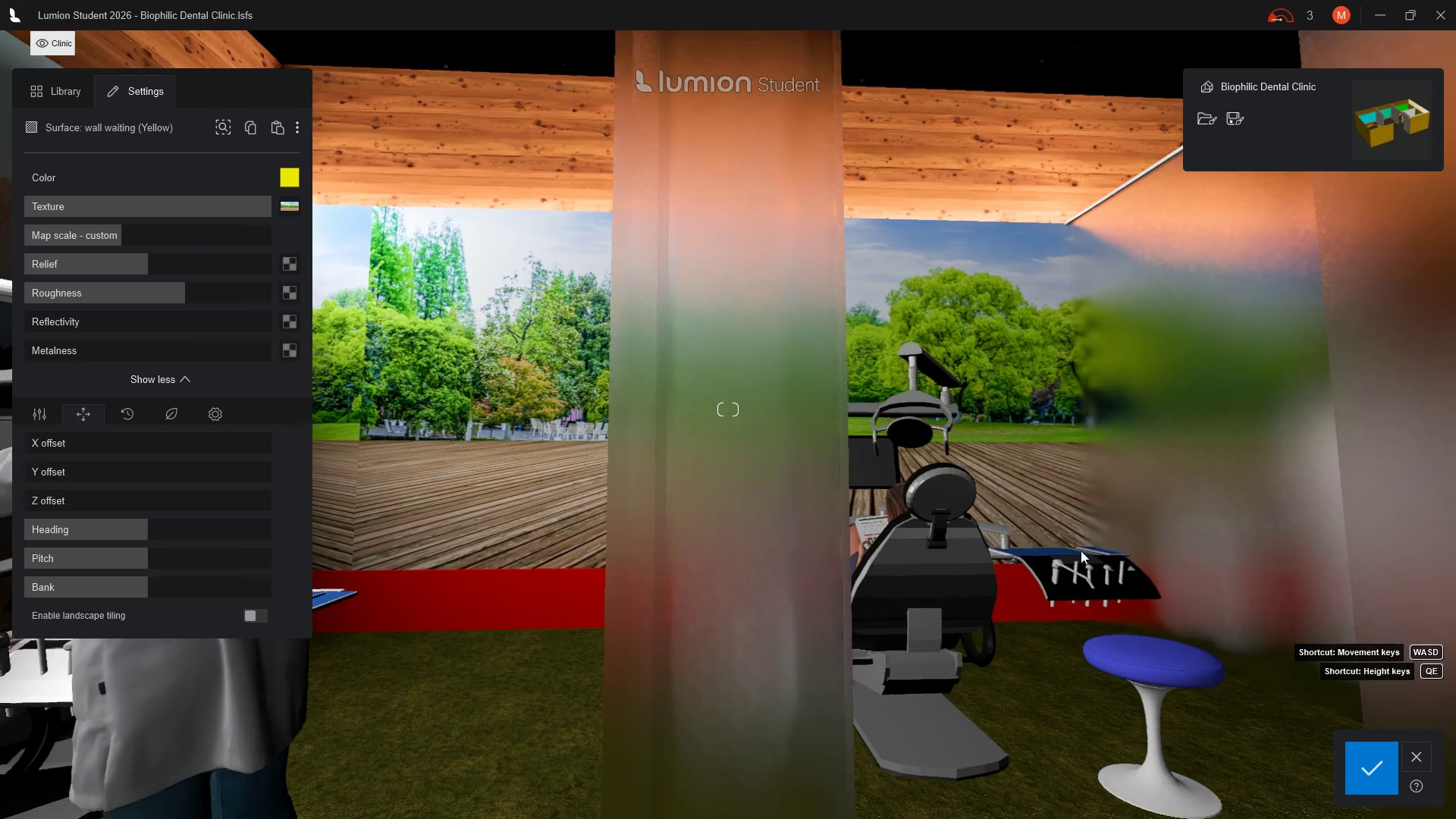 
hold_key(key=Q, duration=1.5)
 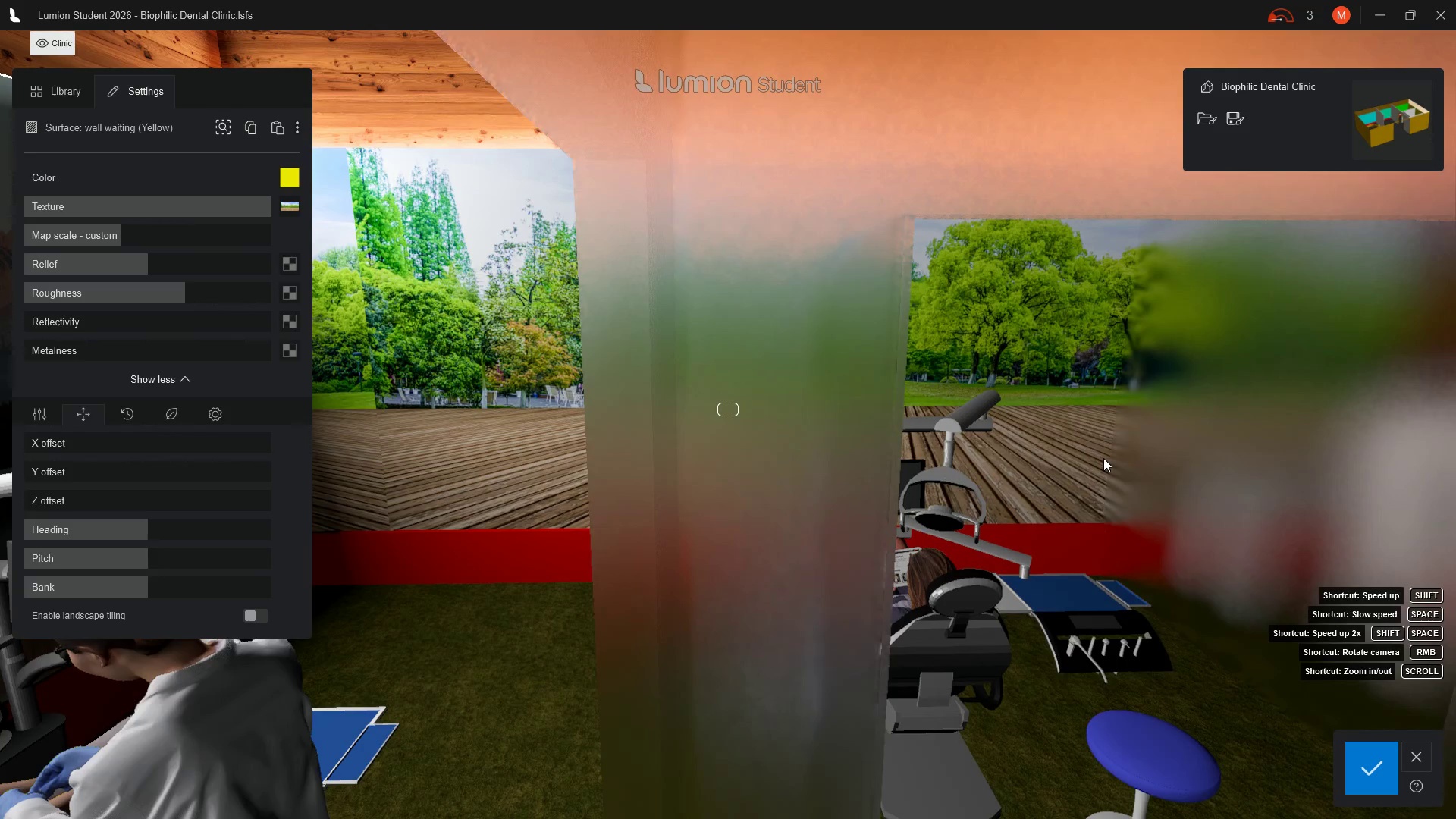 
hold_key(key=Q, duration=1.08)
 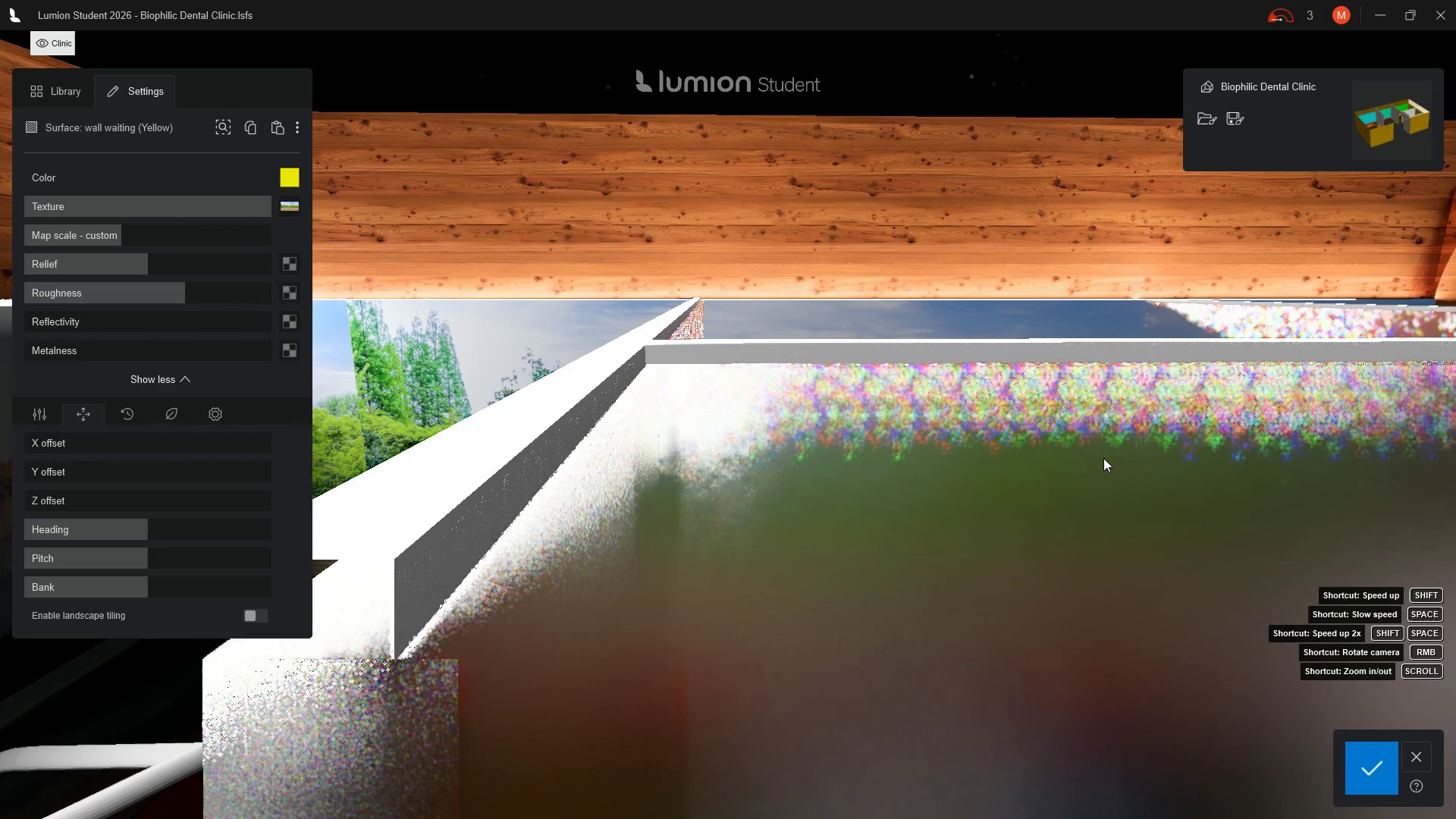 
hold_key(key=Q, duration=0.33)
 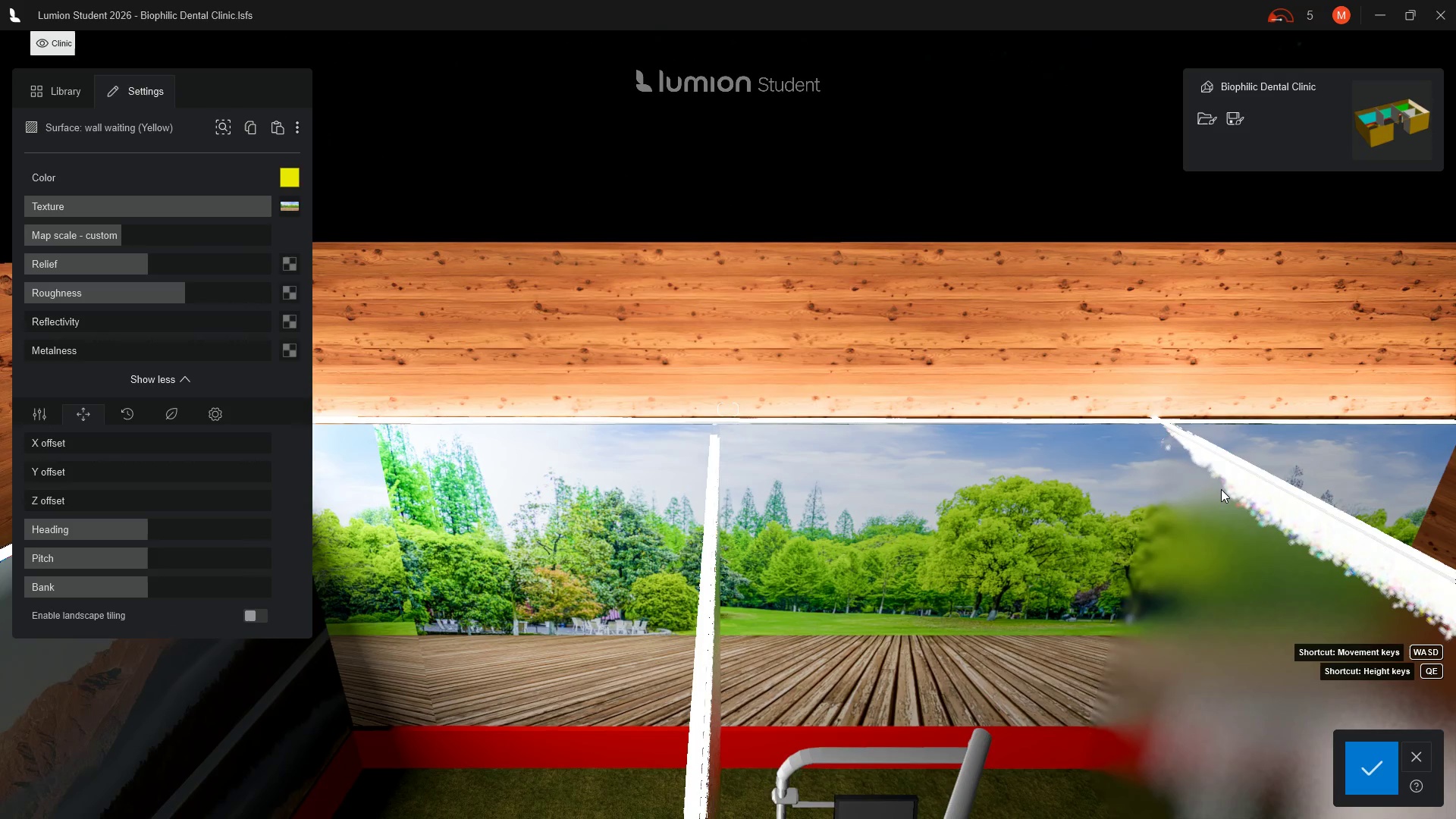 
wait(12.94)
 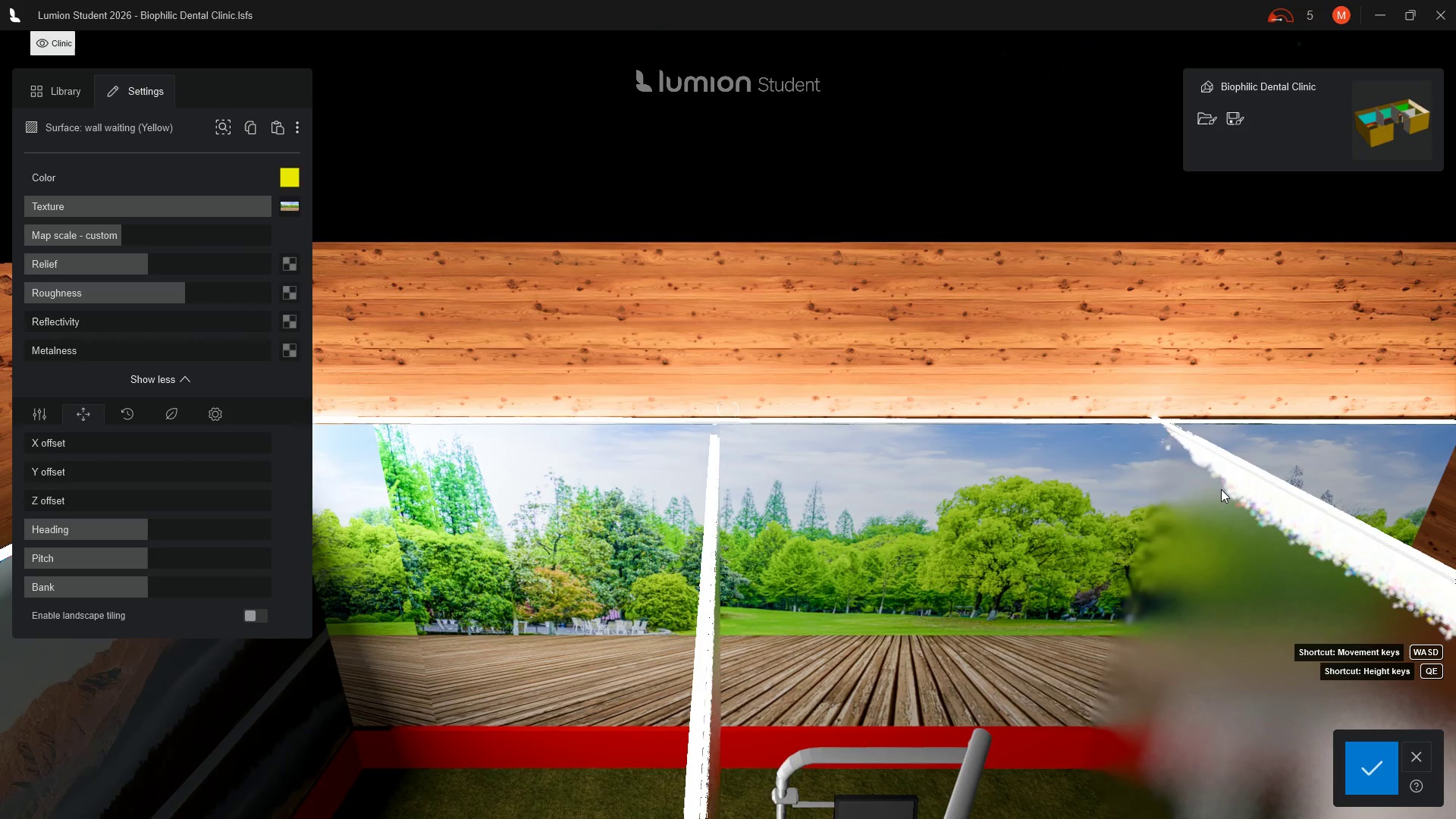 
left_click([959, 537])
 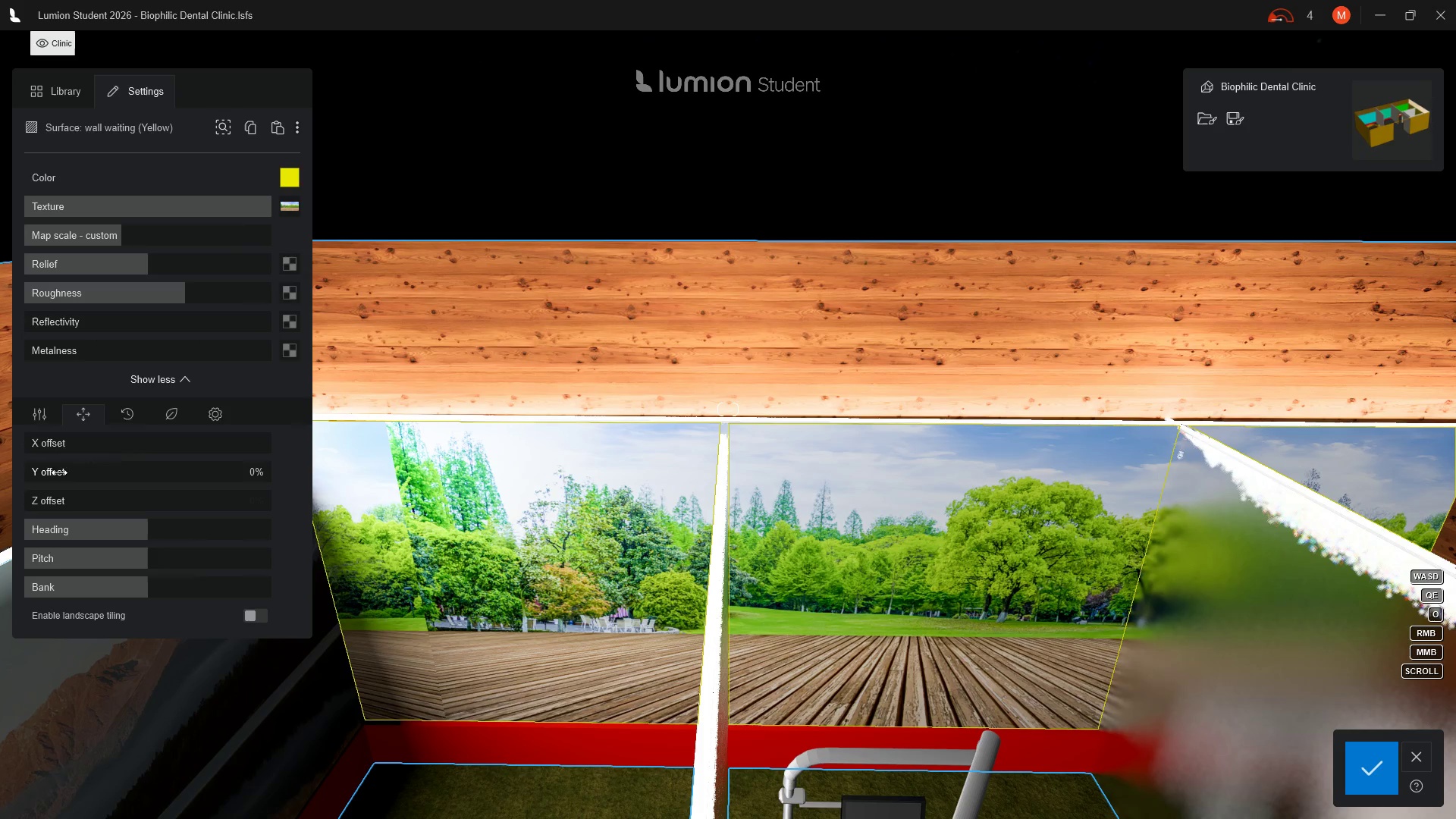 
wait(5.05)
 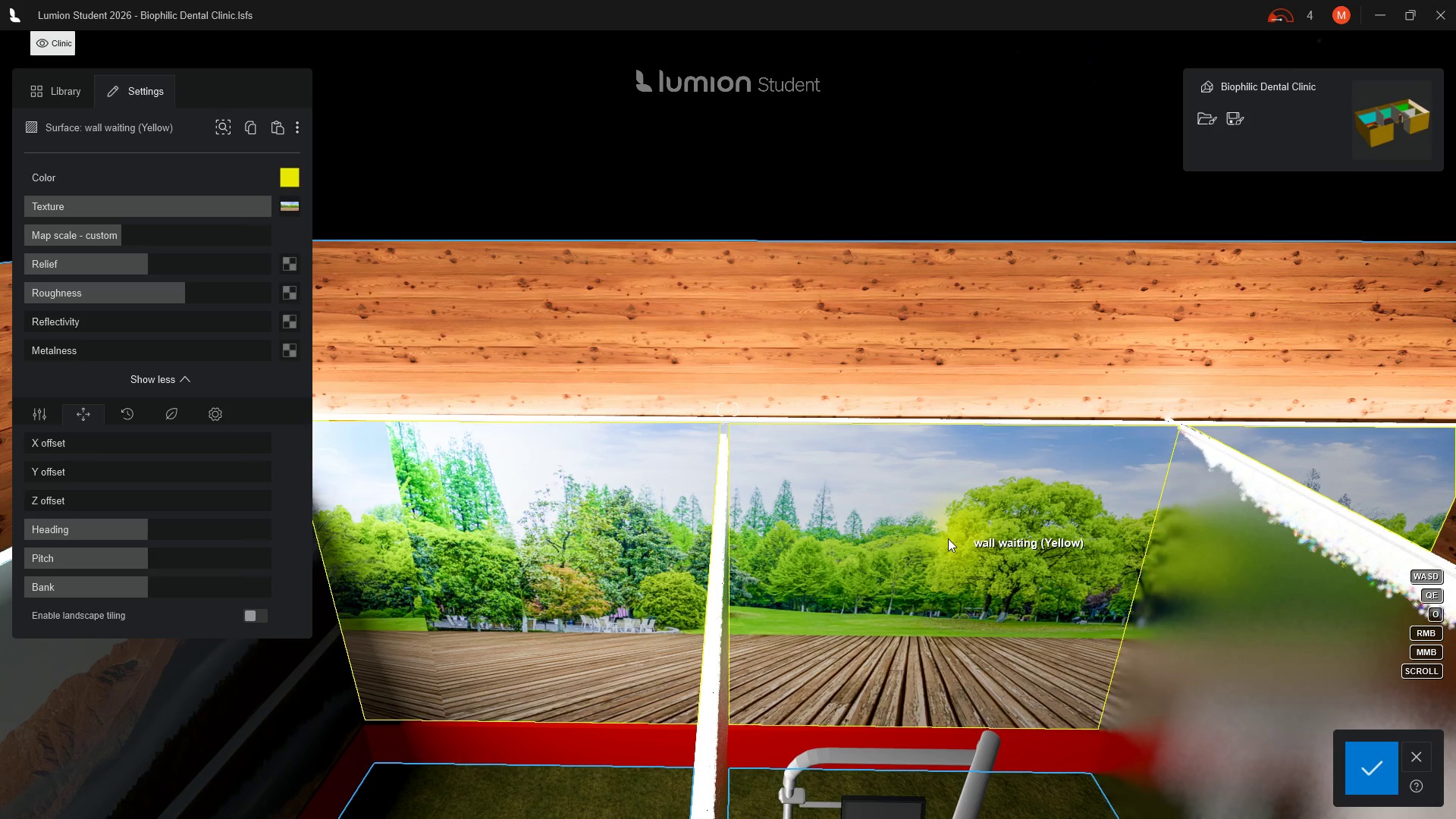 
left_click([46, 471])
 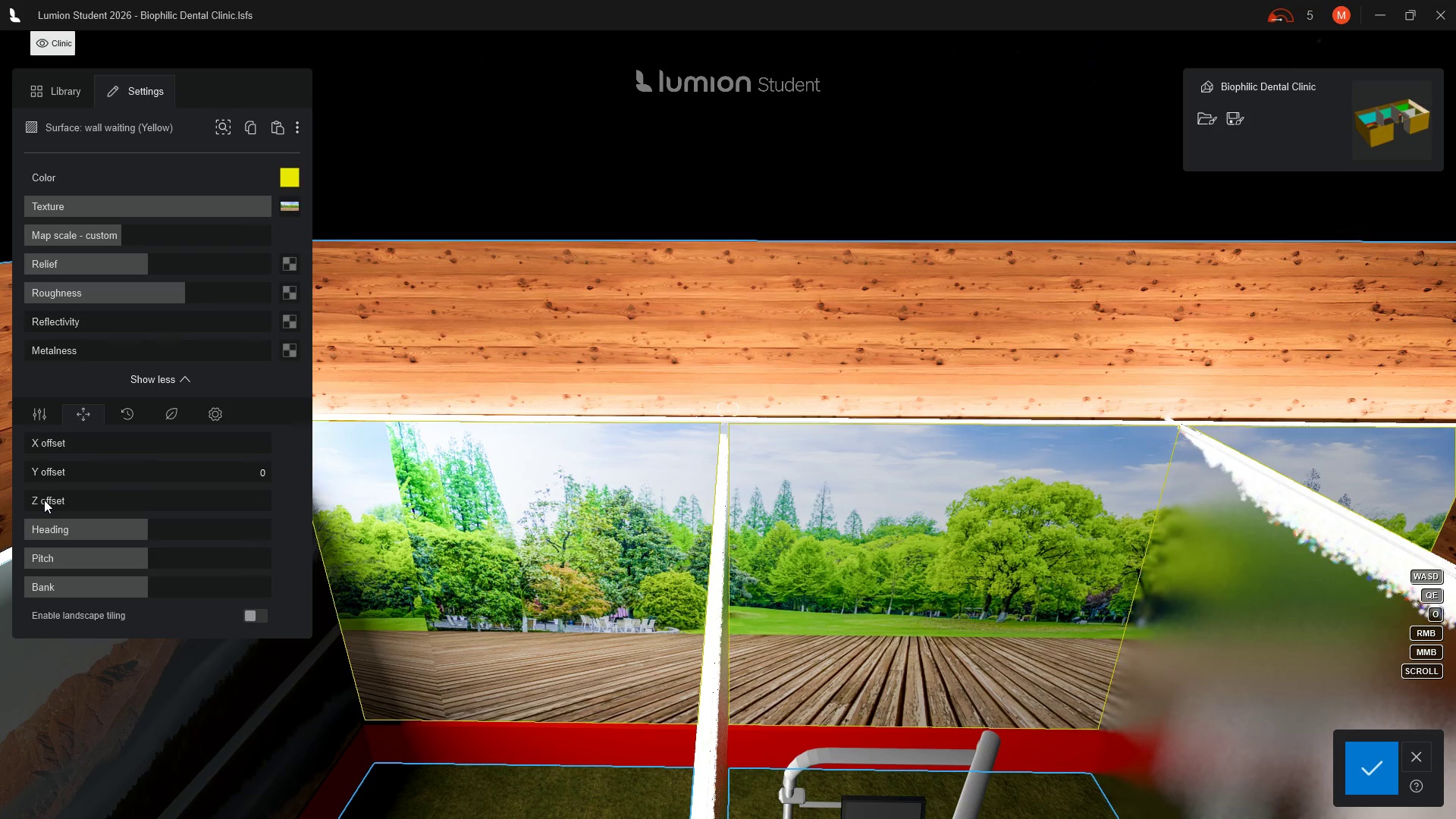 
left_click([45, 500])
 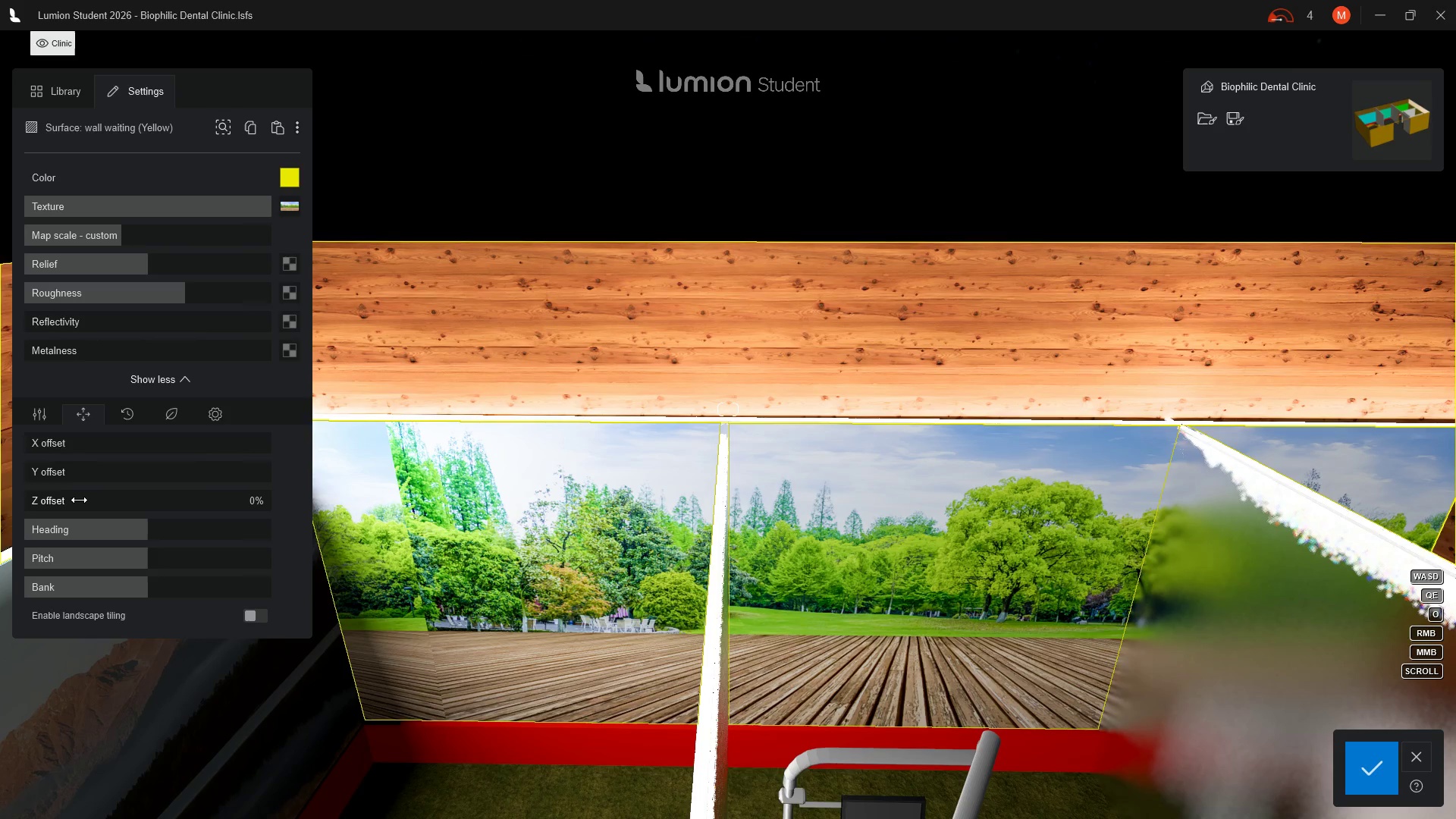 
left_click_drag(start_coordinate=[79, 500], to_coordinate=[254, 491])
 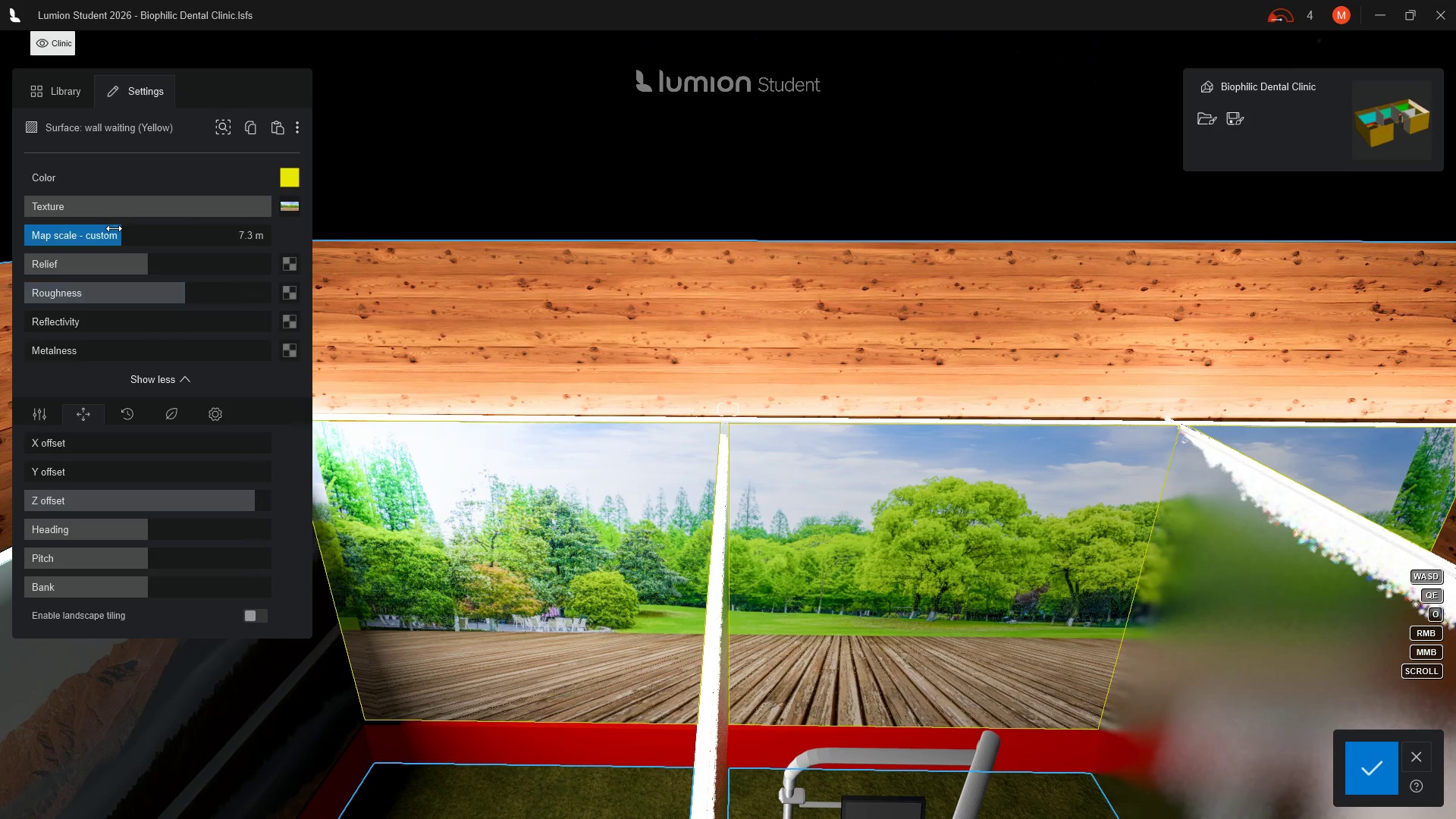 
left_click_drag(start_coordinate=[114, 228], to_coordinate=[125, 233])
 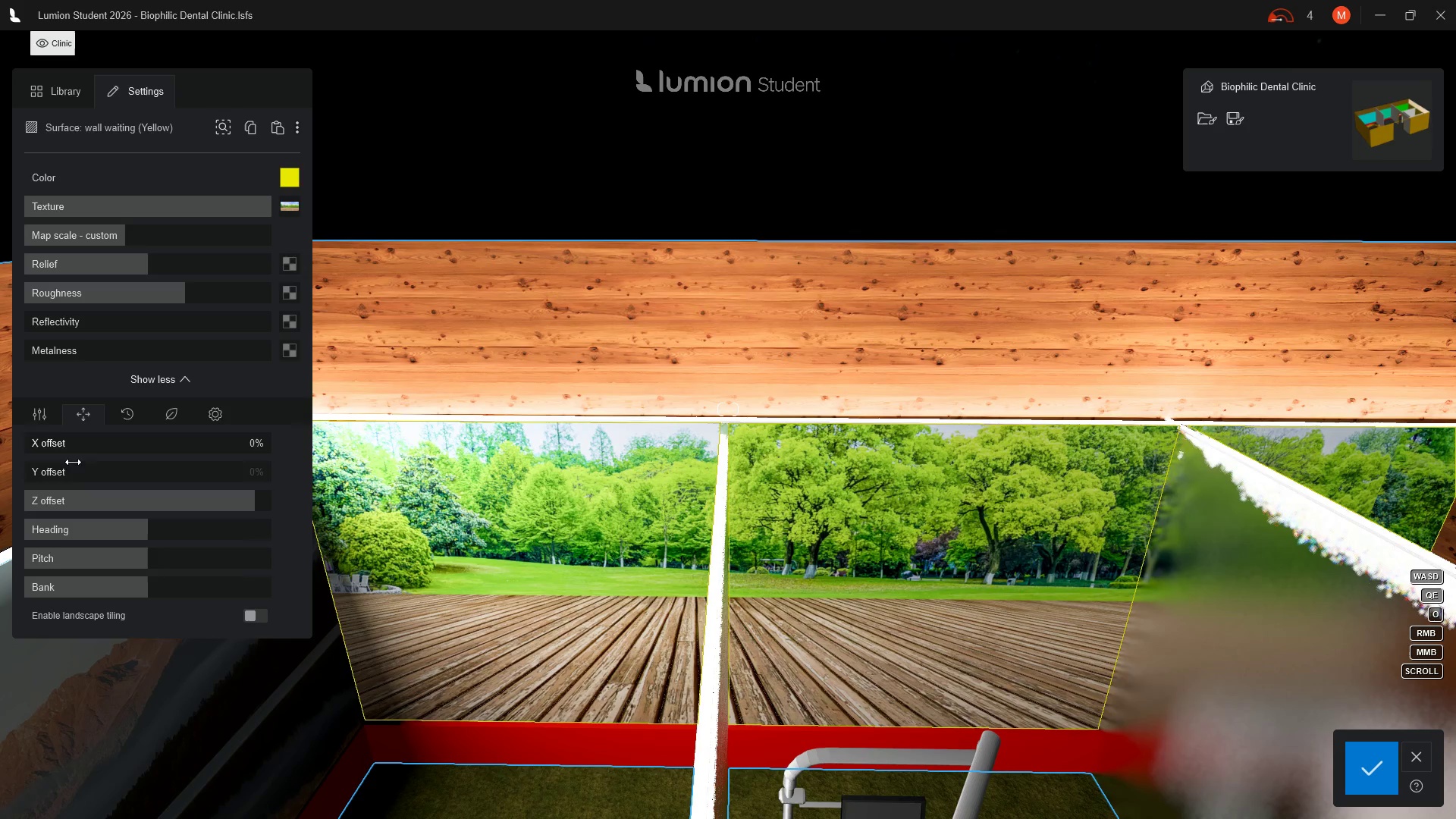 
wait(5.7)
 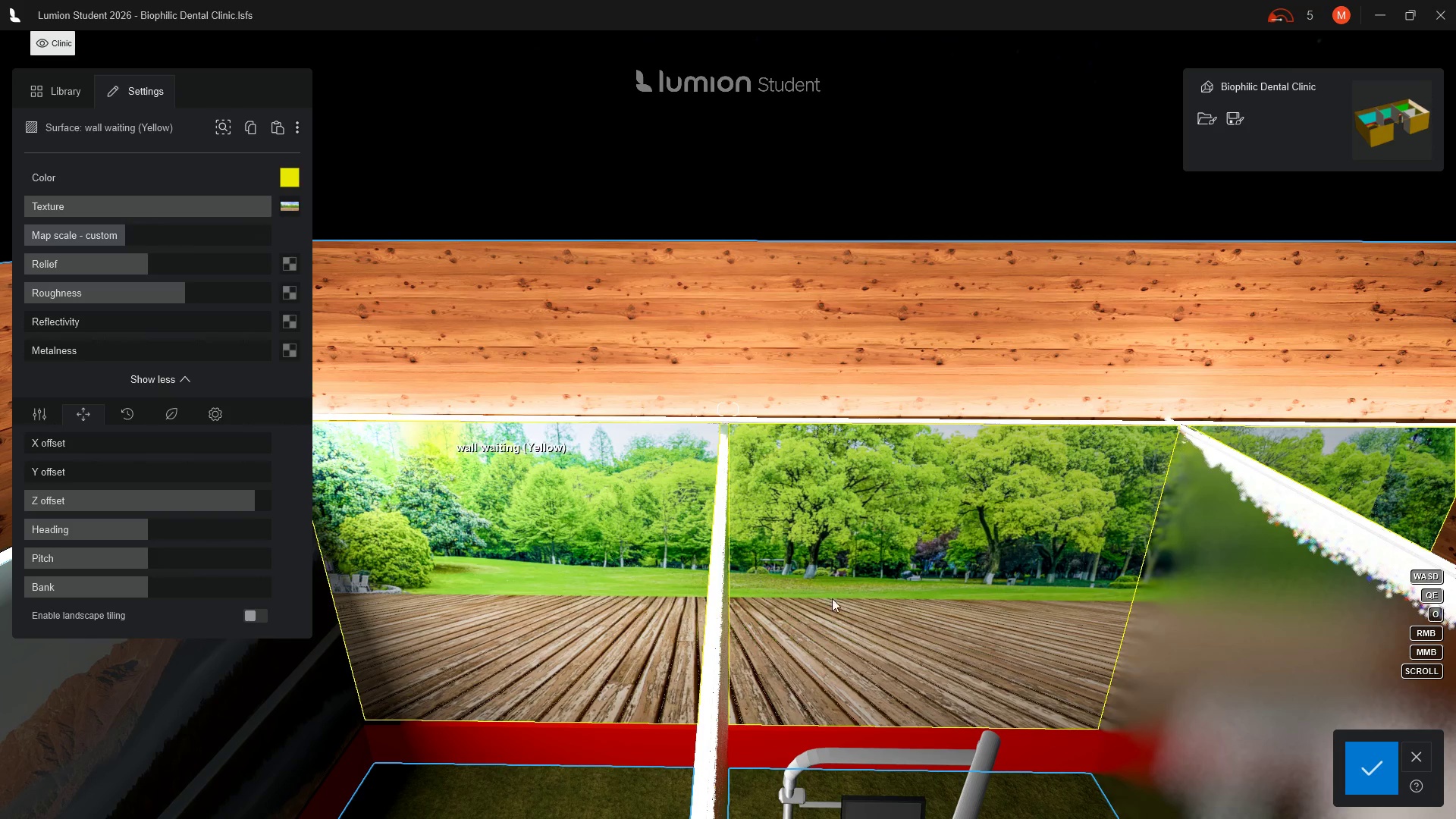 
left_click_drag(start_coordinate=[64, 476], to_coordinate=[51, 469])
 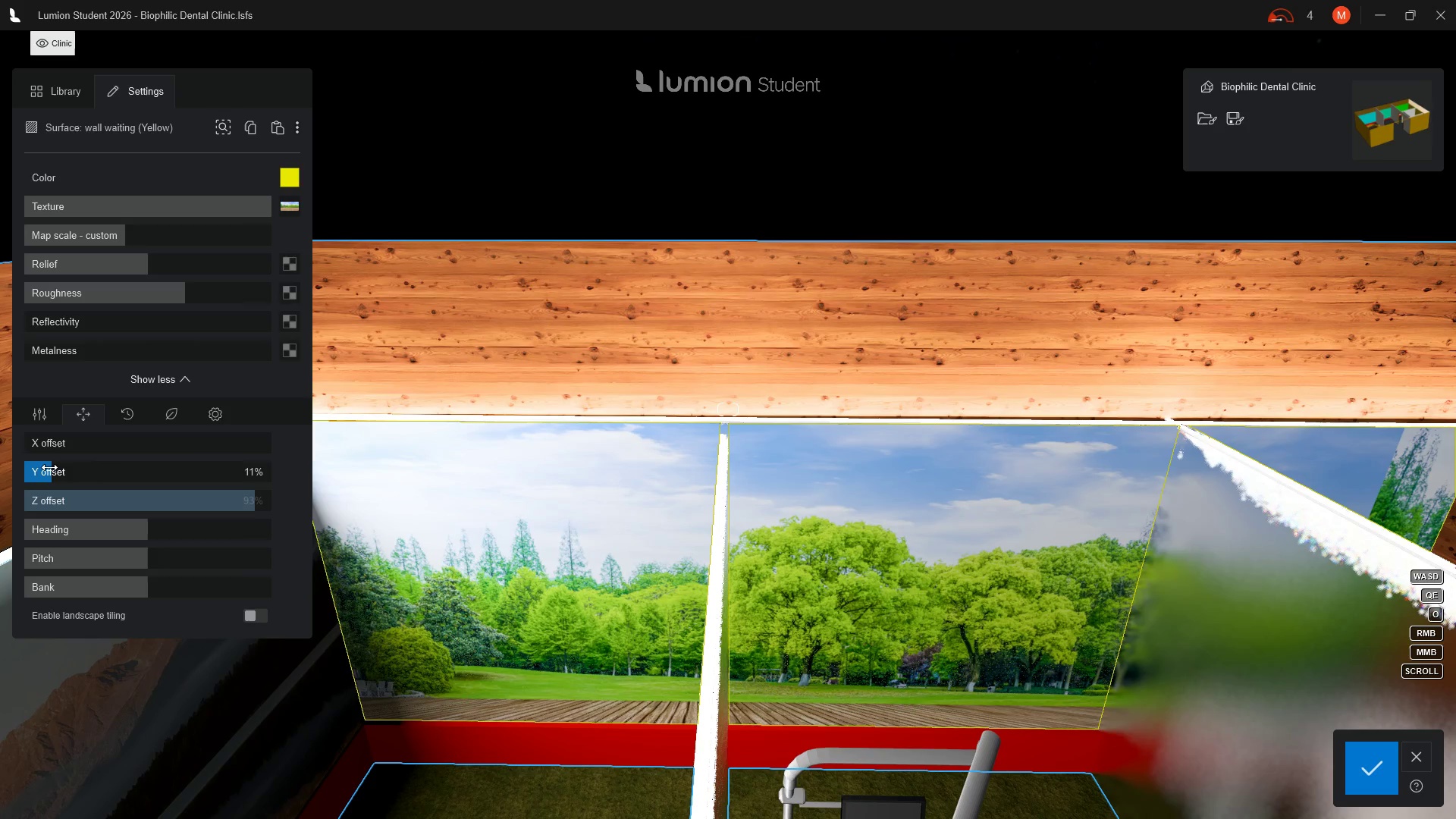 
left_click_drag(start_coordinate=[51, 467], to_coordinate=[46, 466])
 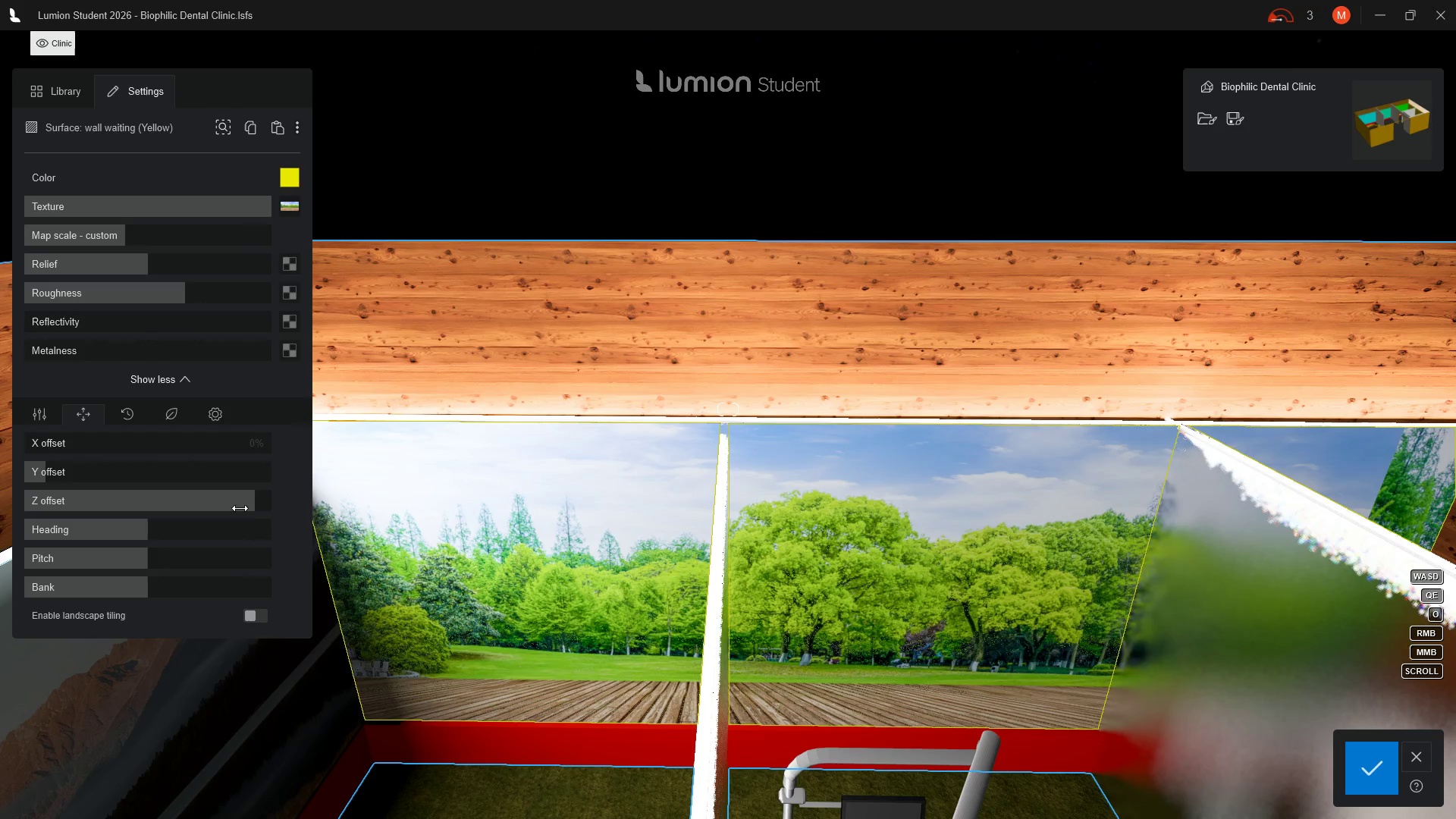 
left_click_drag(start_coordinate=[250, 507], to_coordinate=[275, 504])
 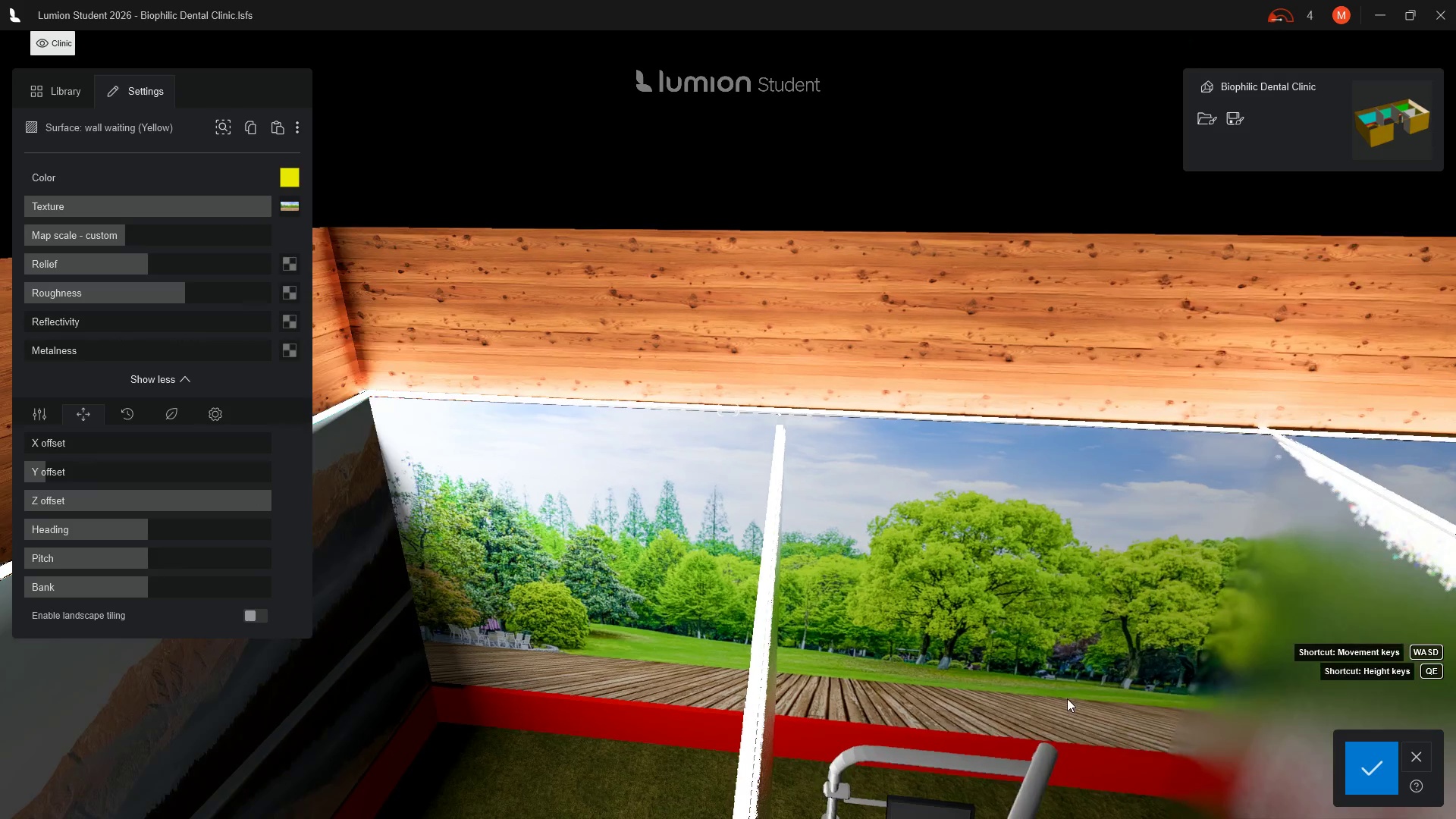 
wait(5.76)
 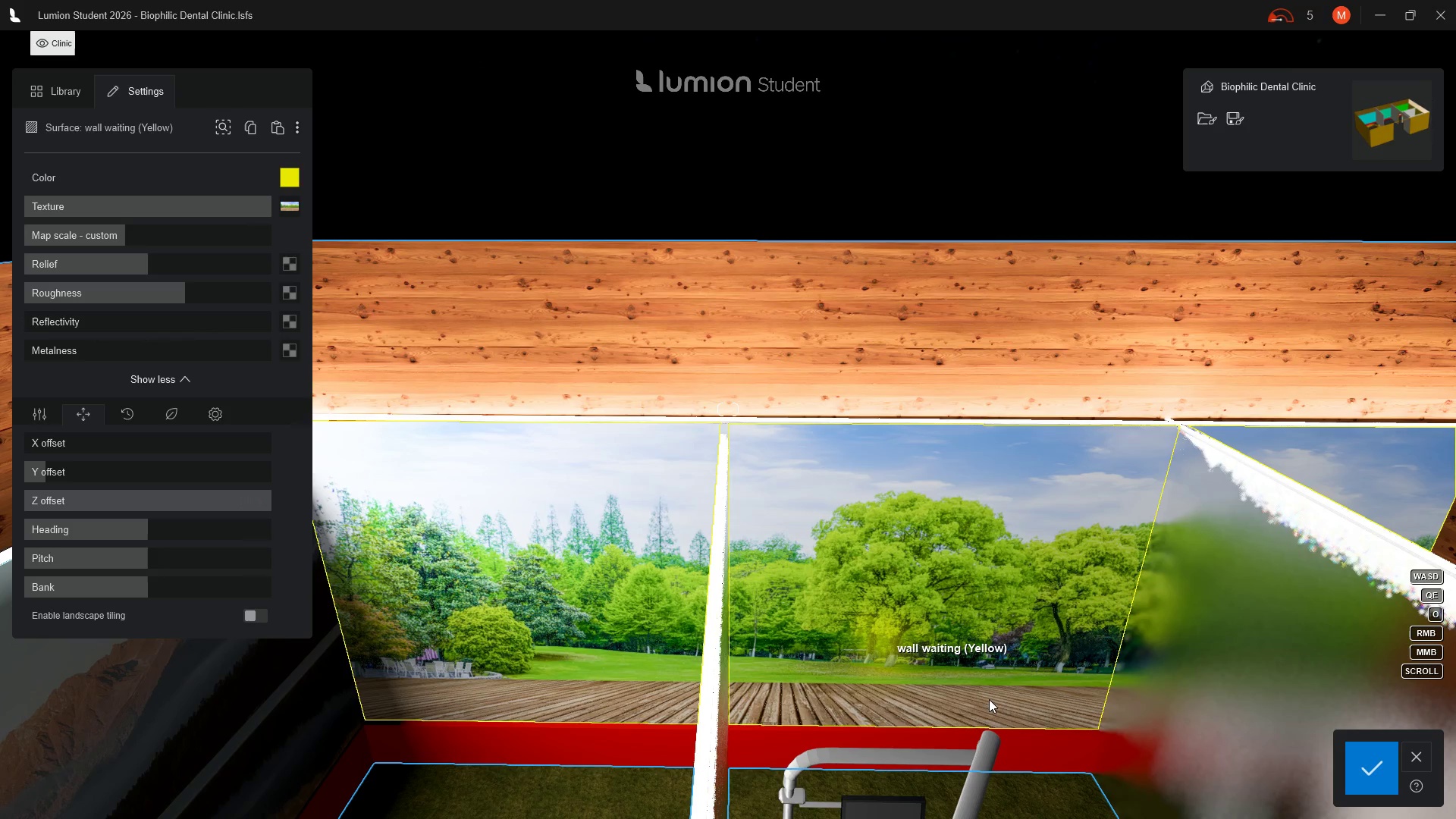 
scroll: coordinate [1072, 701], scroll_direction: down, amount: 5.0
 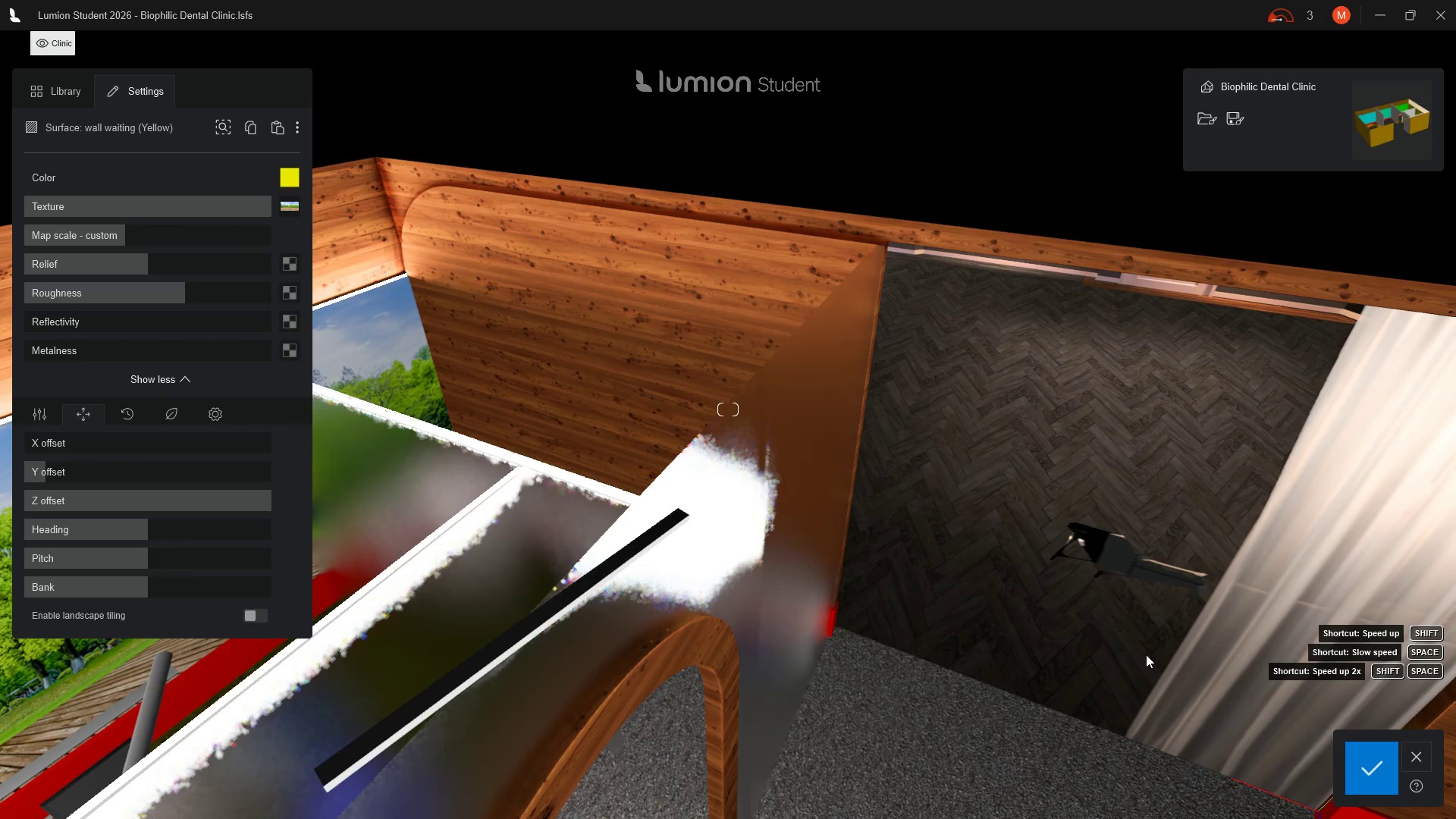 
wait(11.98)
 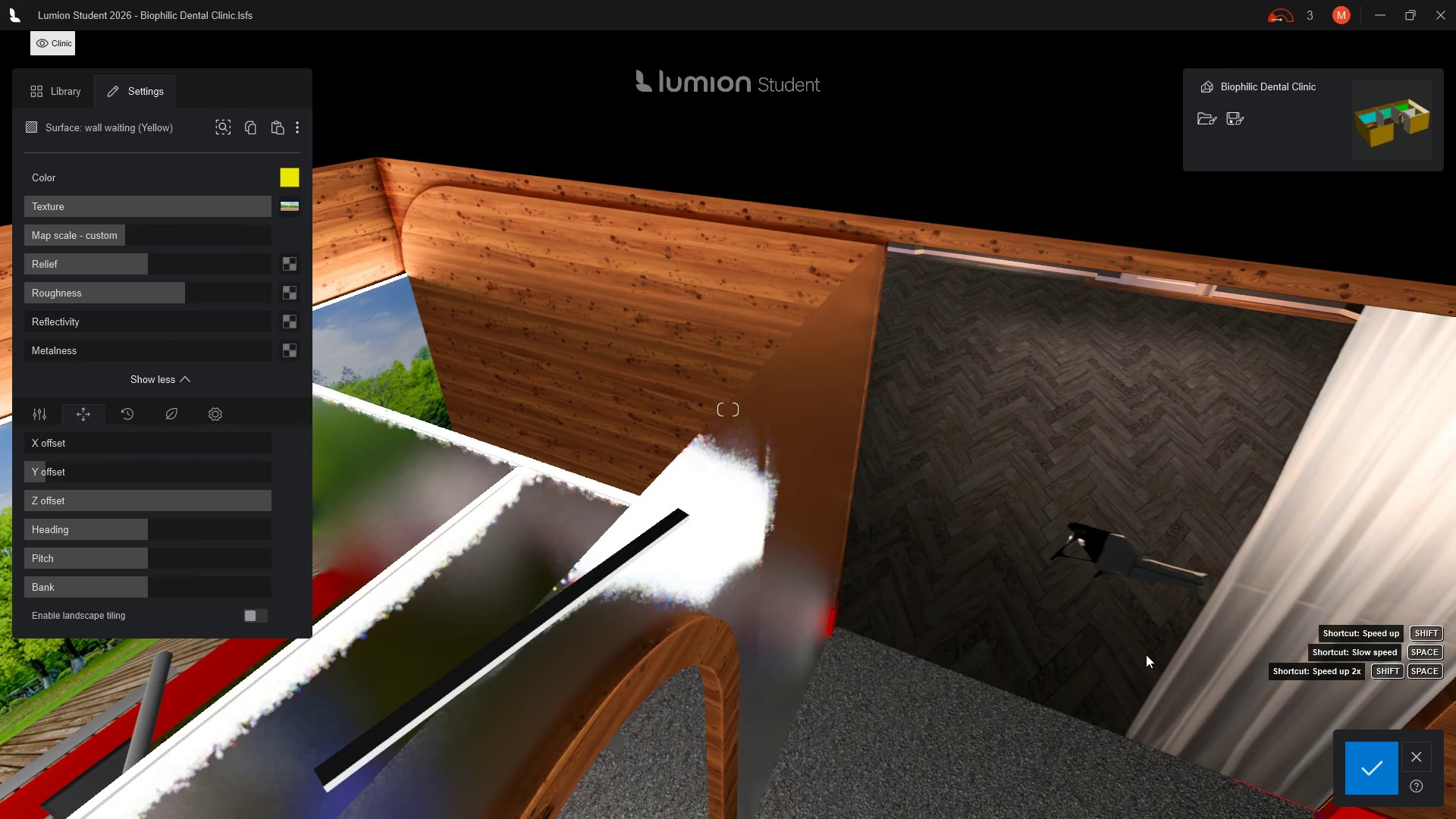 
left_click([1369, 772])
 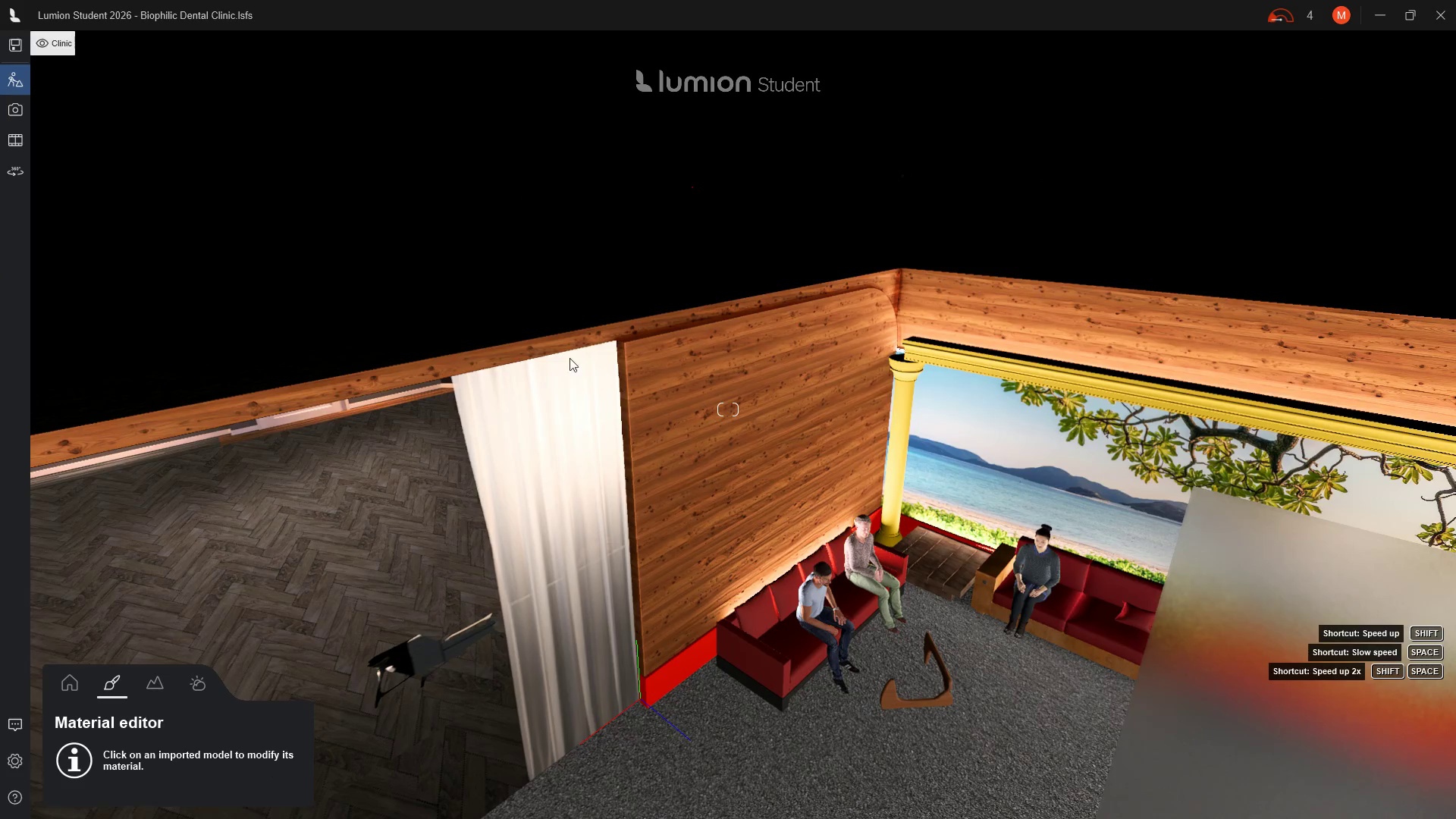 
wait(6.28)
 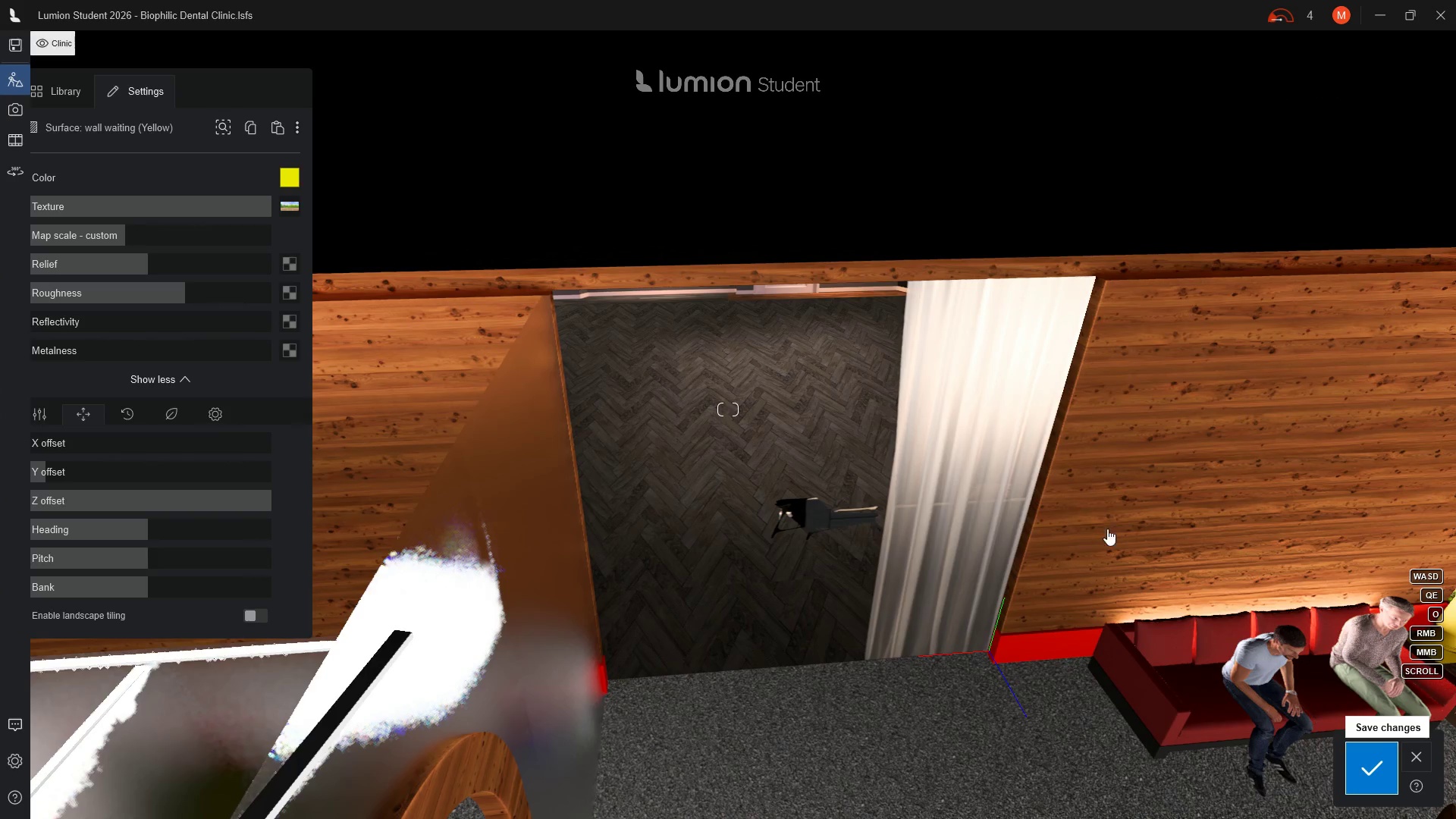 
hold_key(key=E, duration=0.88)
 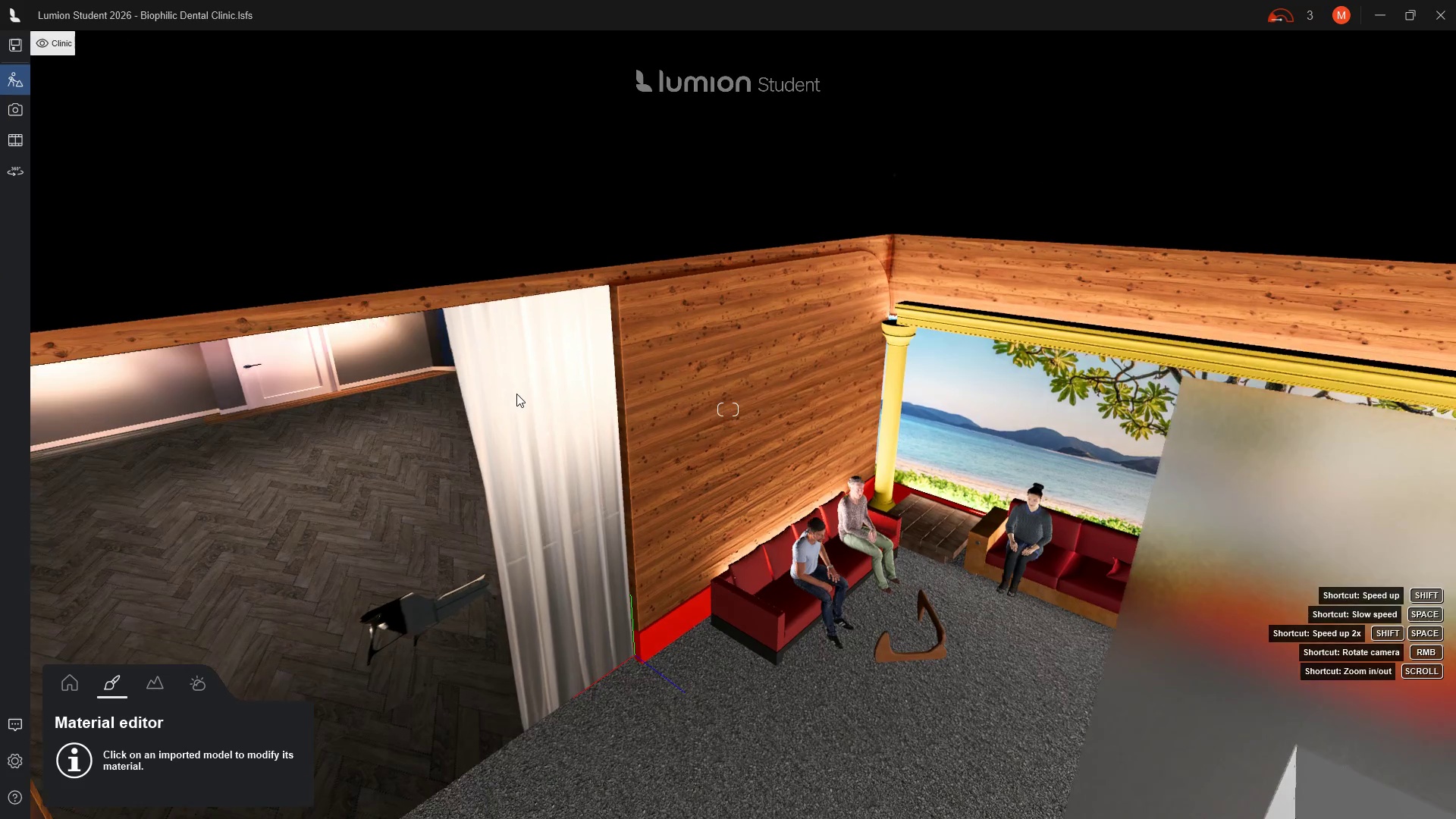 
hold_key(key=E, duration=0.58)
 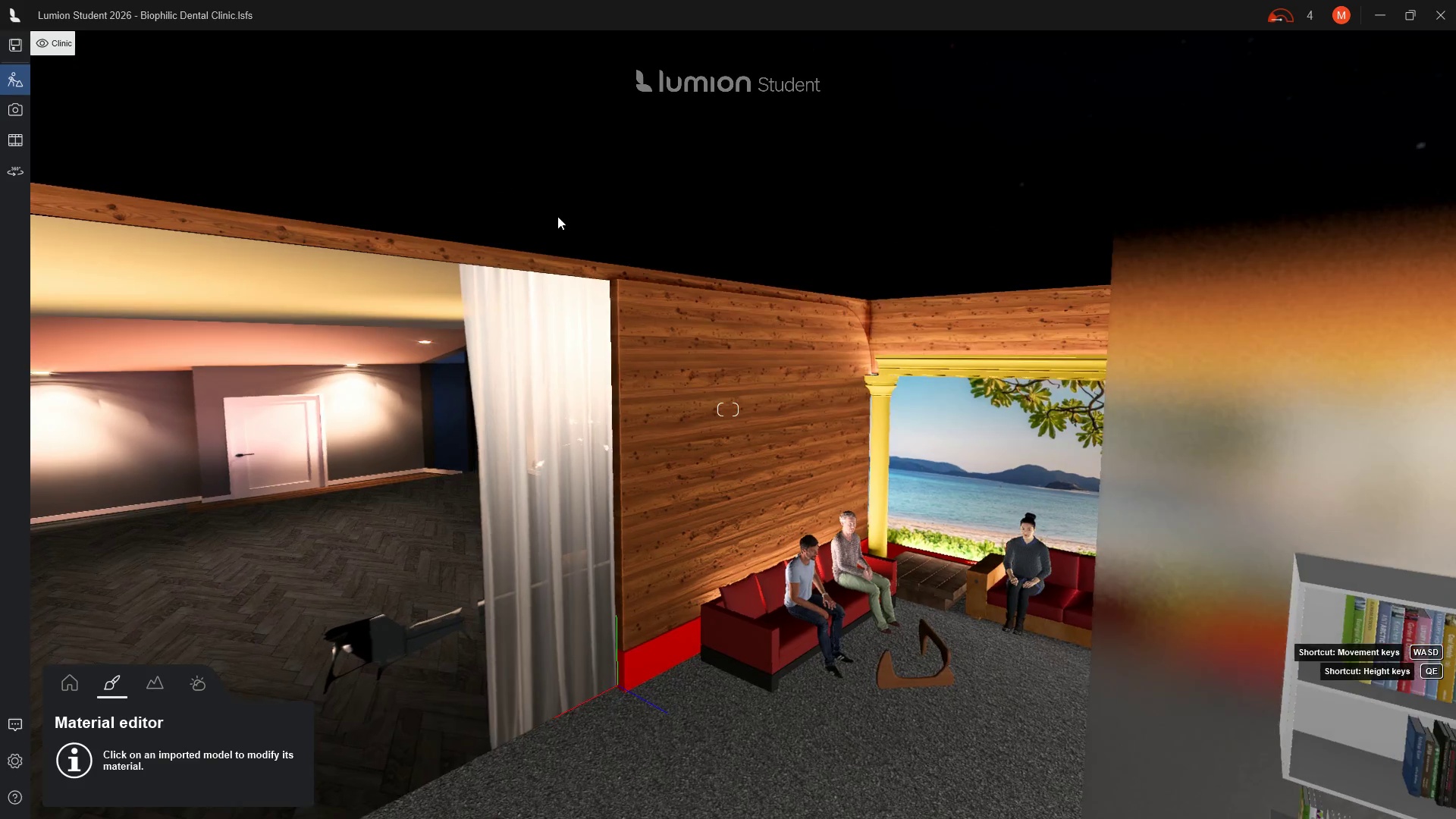 
key(E)
 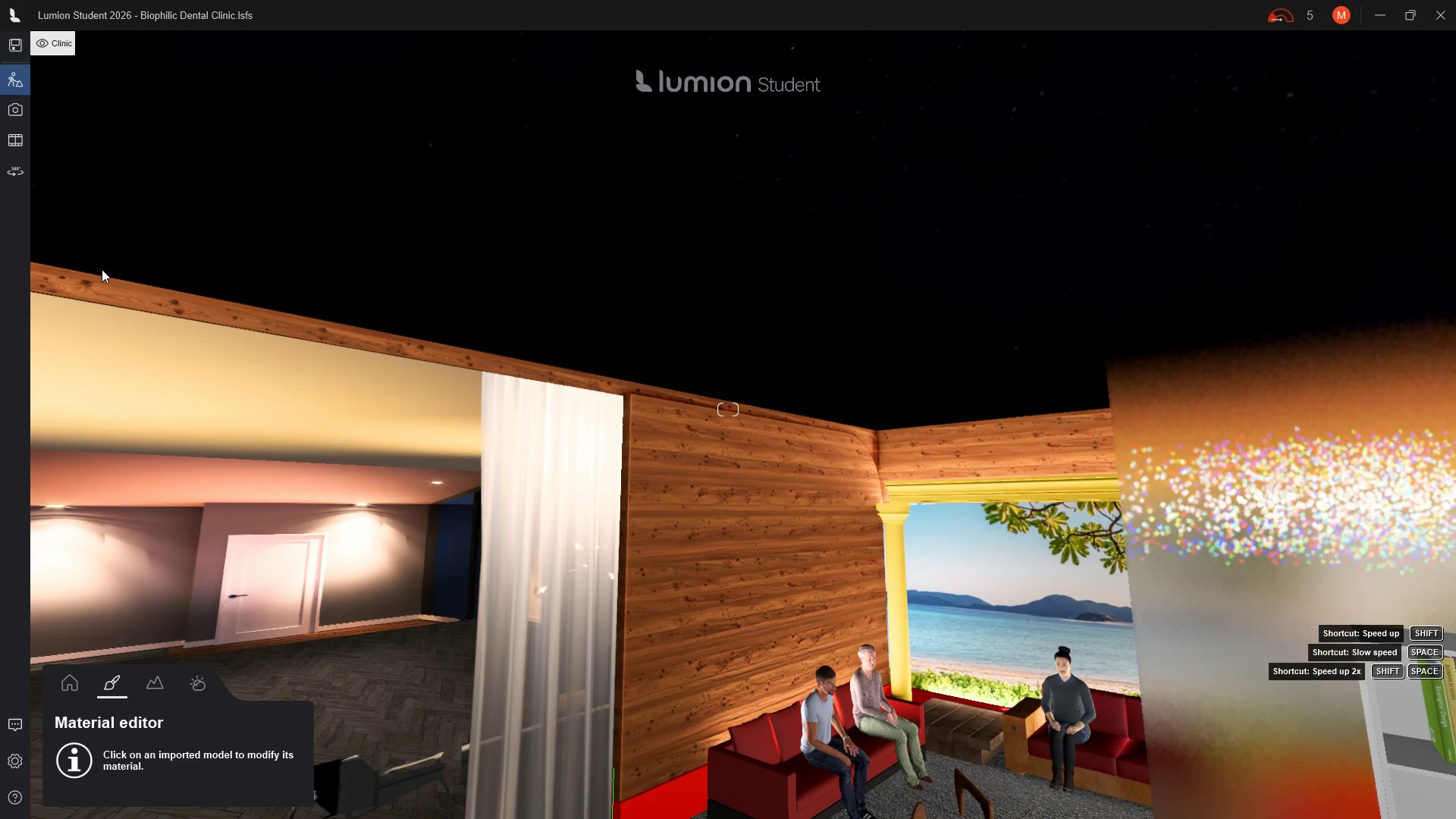 
mouse_move([14, 130])
 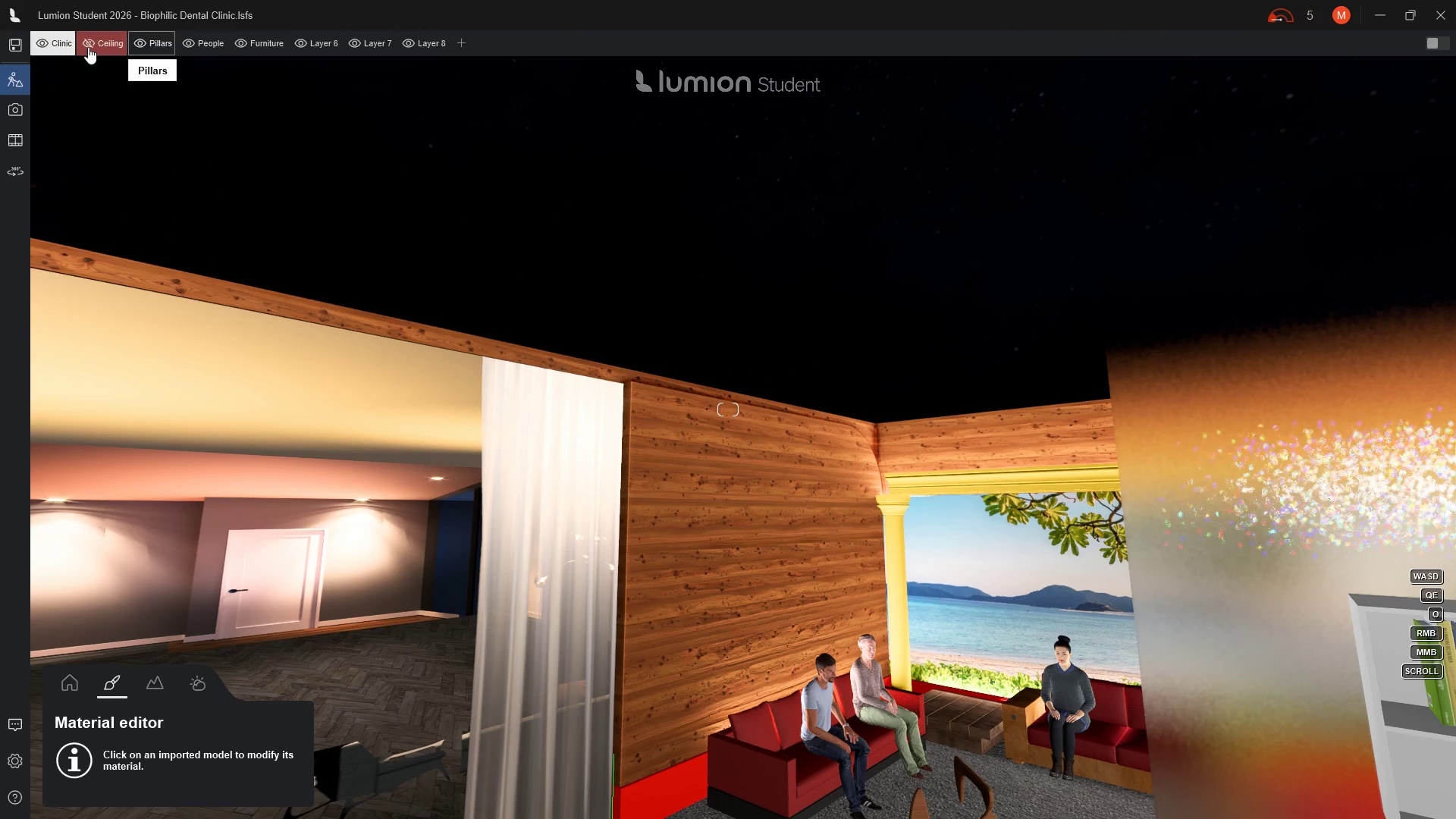 
wait(6.27)
 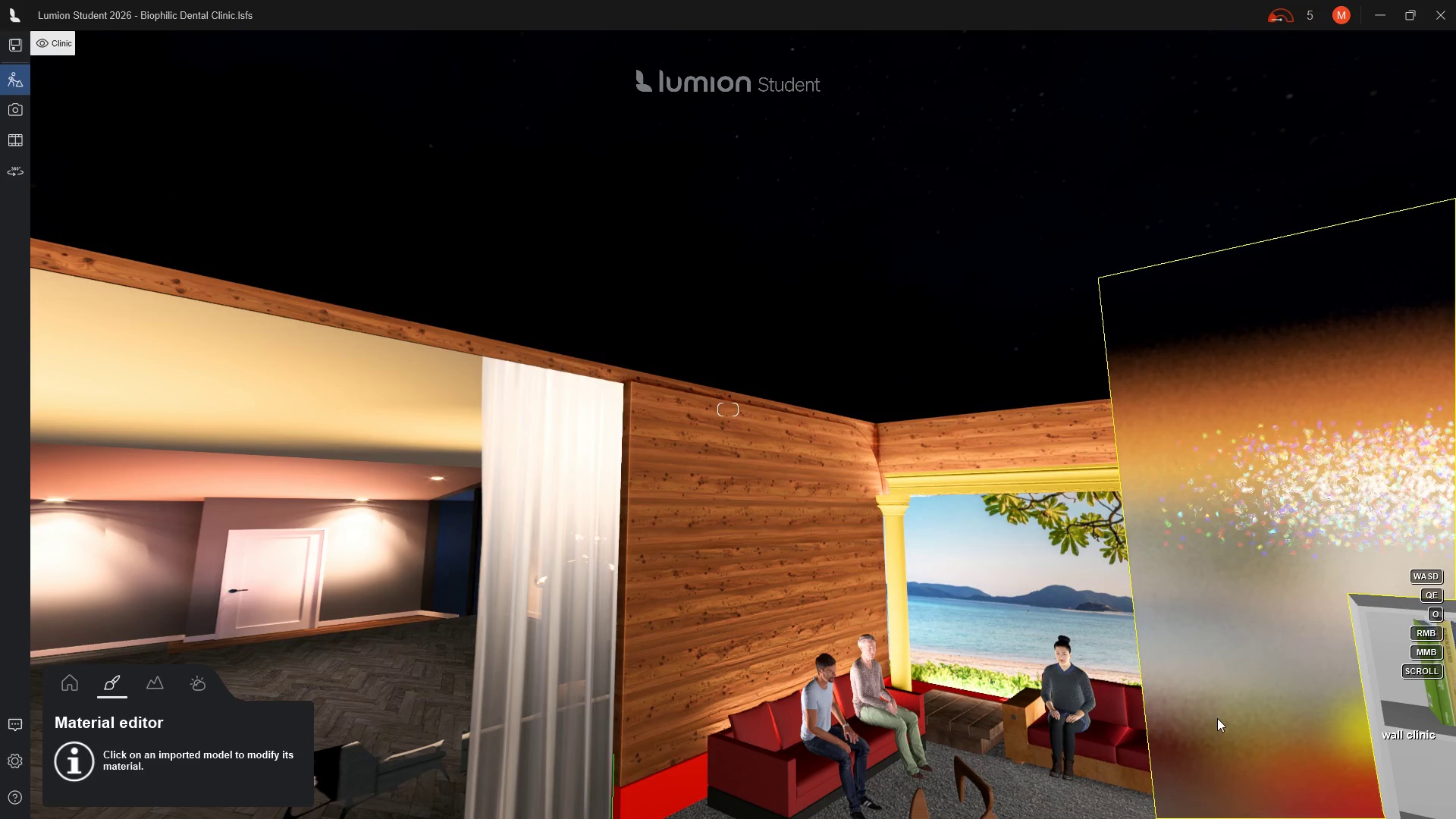 
left_click([88, 44])
 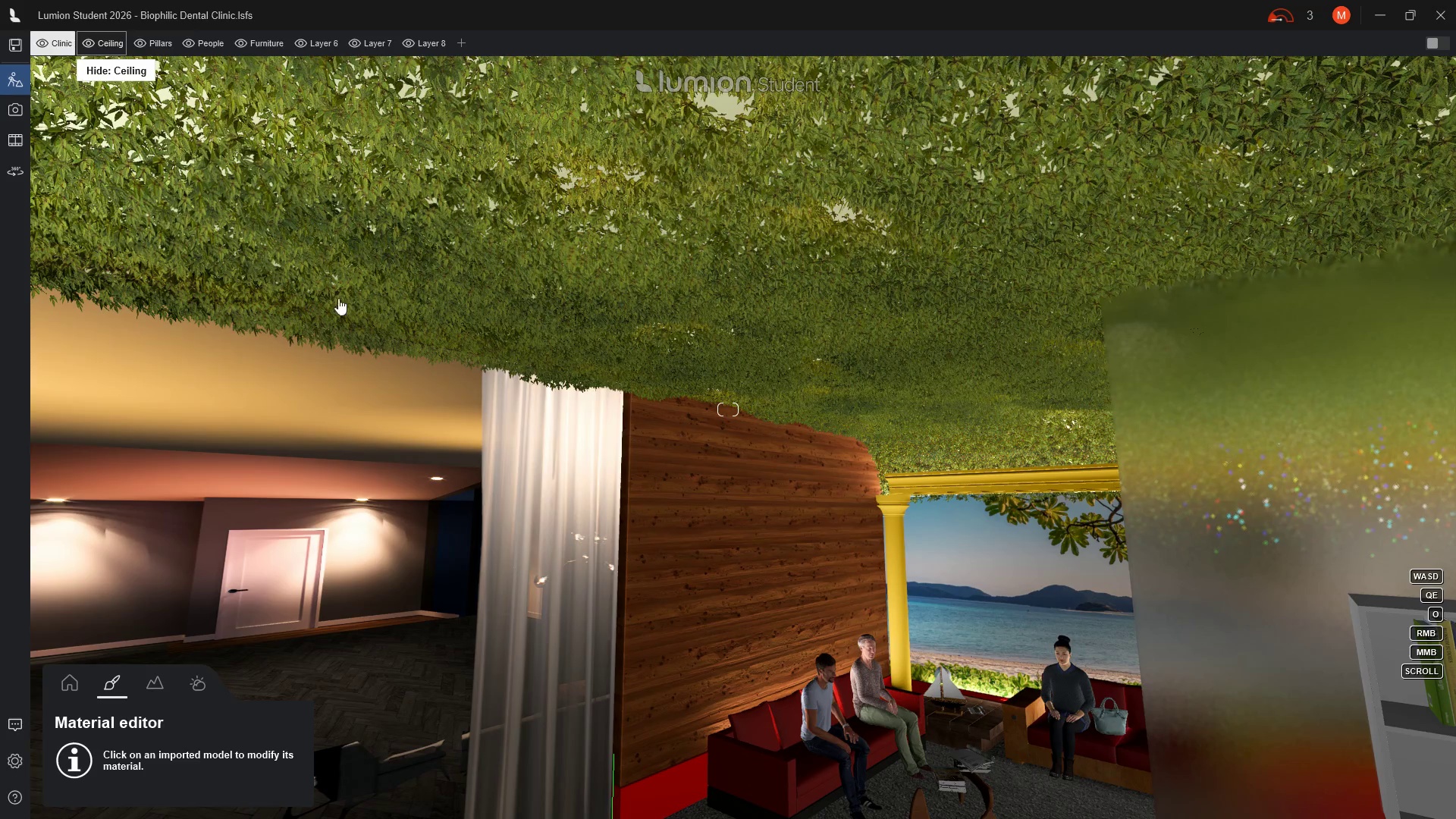 
scroll: coordinate [734, 496], scroll_direction: down, amount: 4.0
 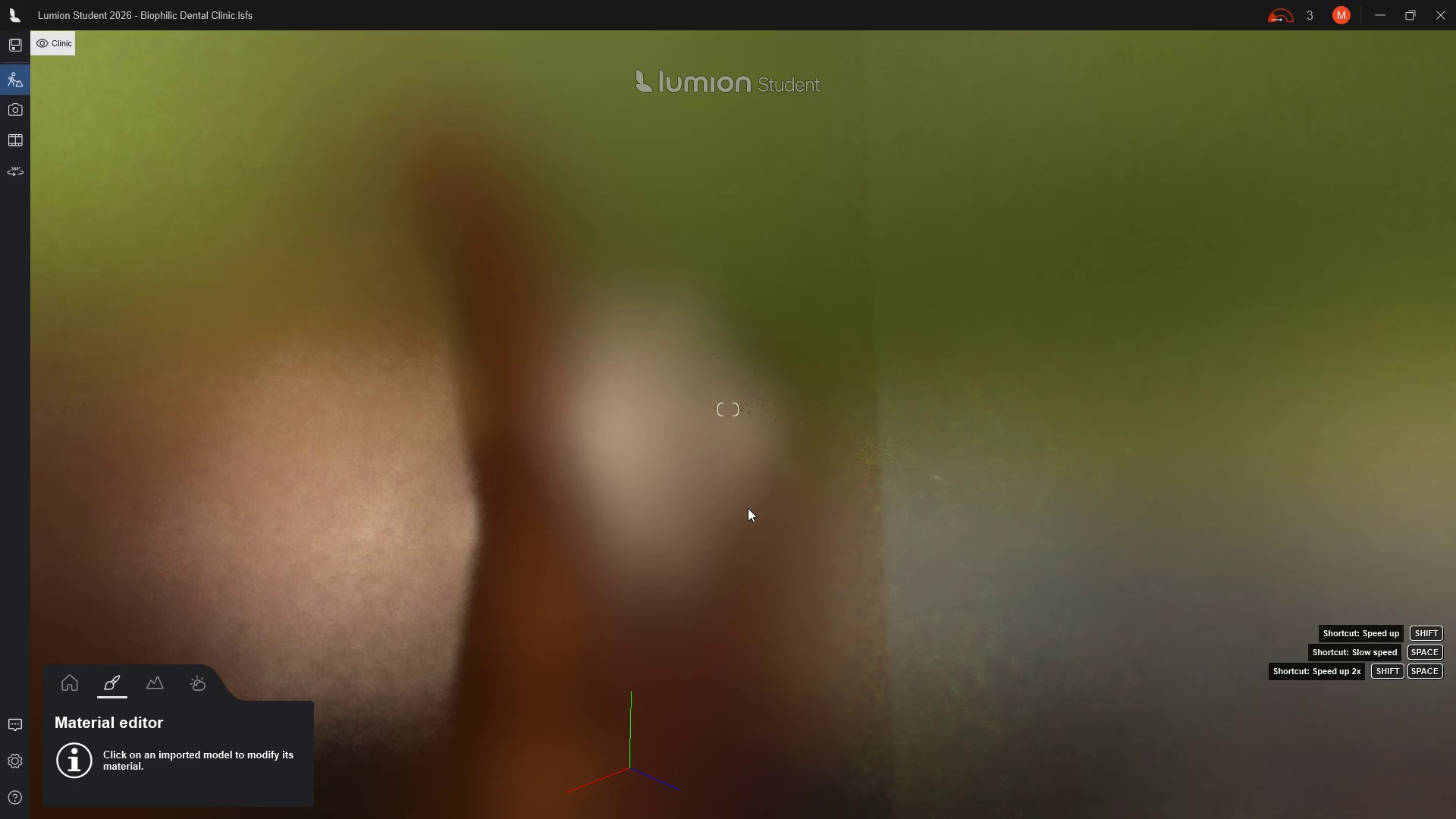 
scroll: coordinate [841, 668], scroll_direction: up, amount: 11.0
 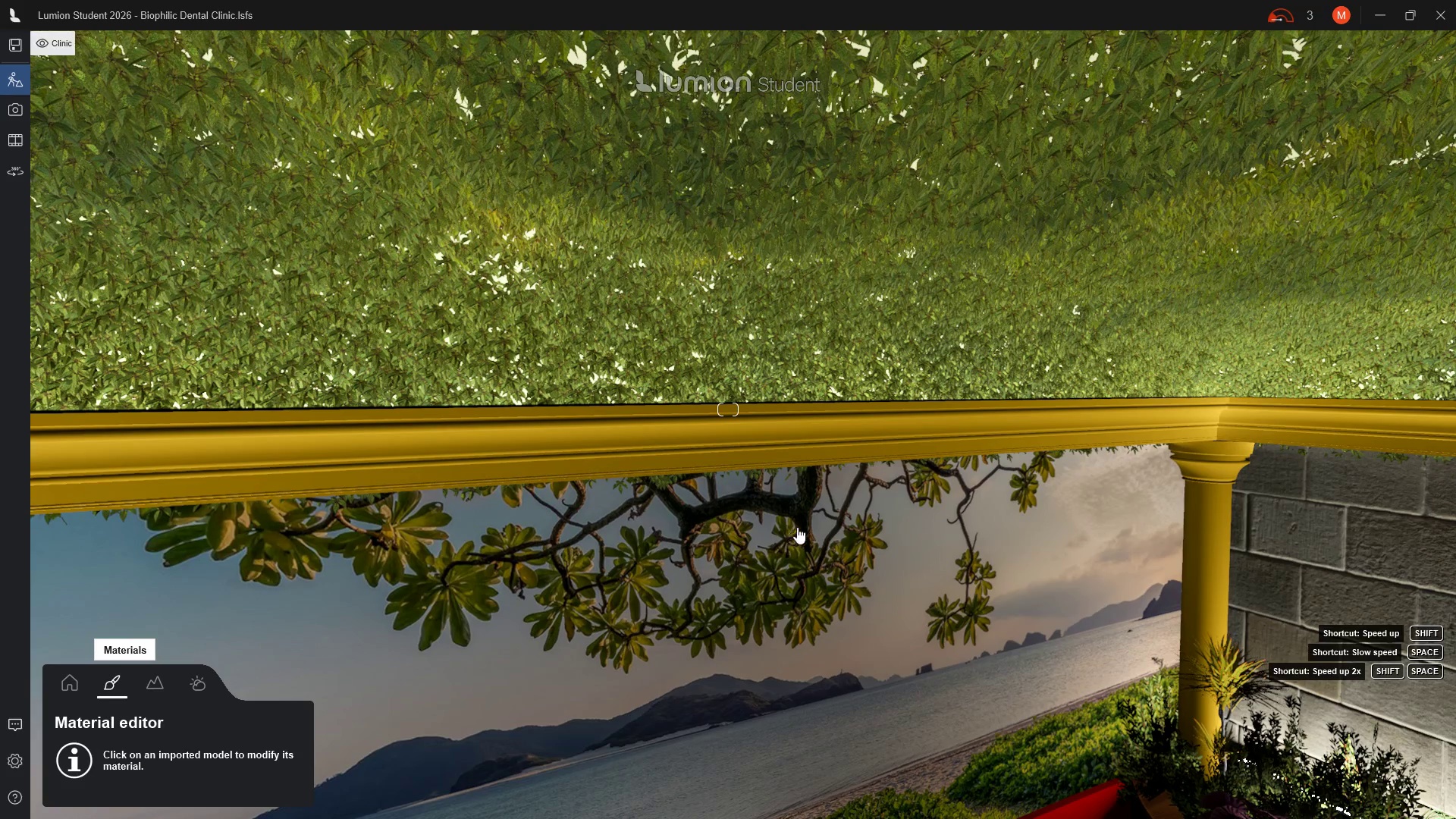 
wait(6.91)
 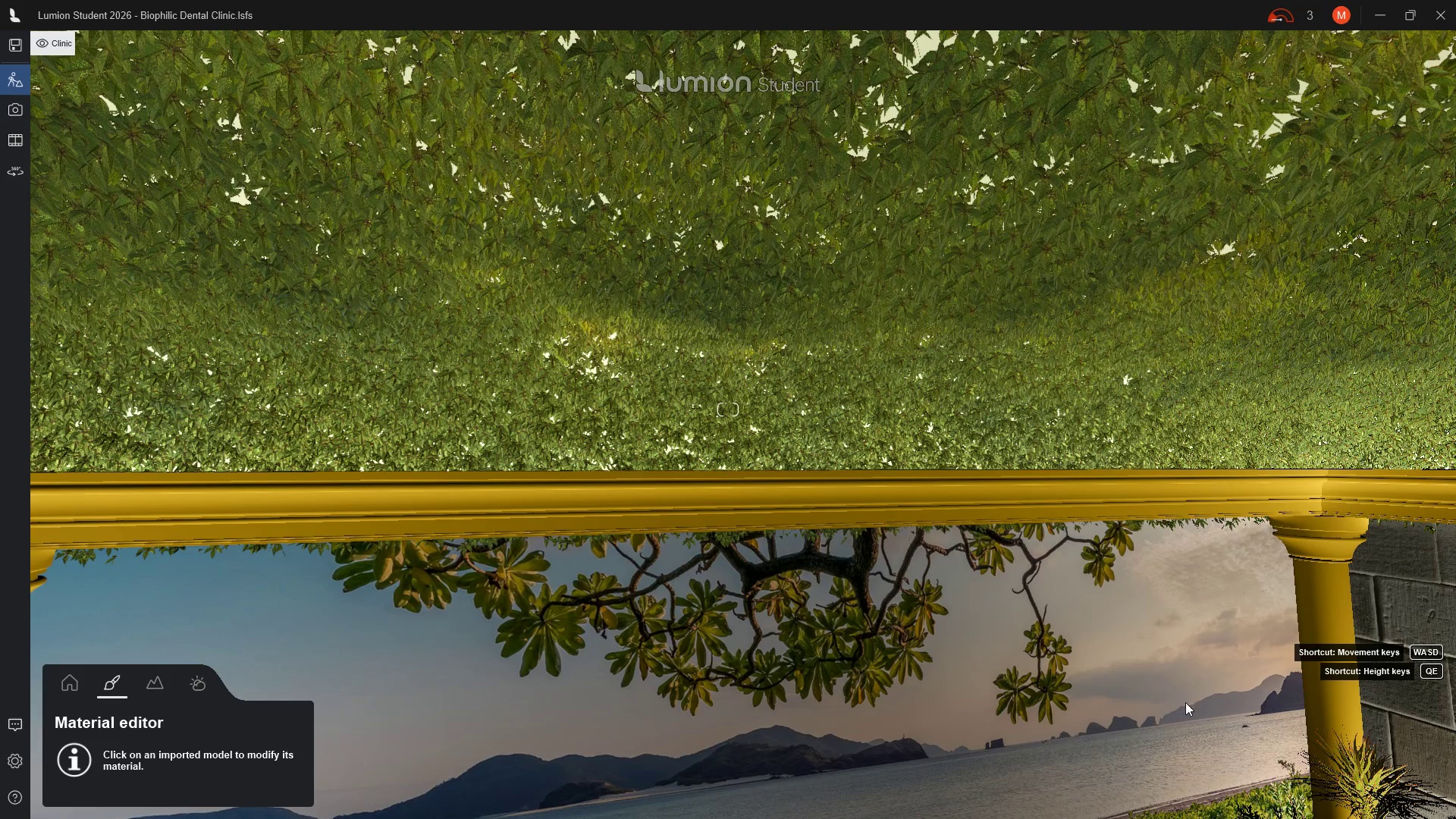 
left_click([976, 429])
 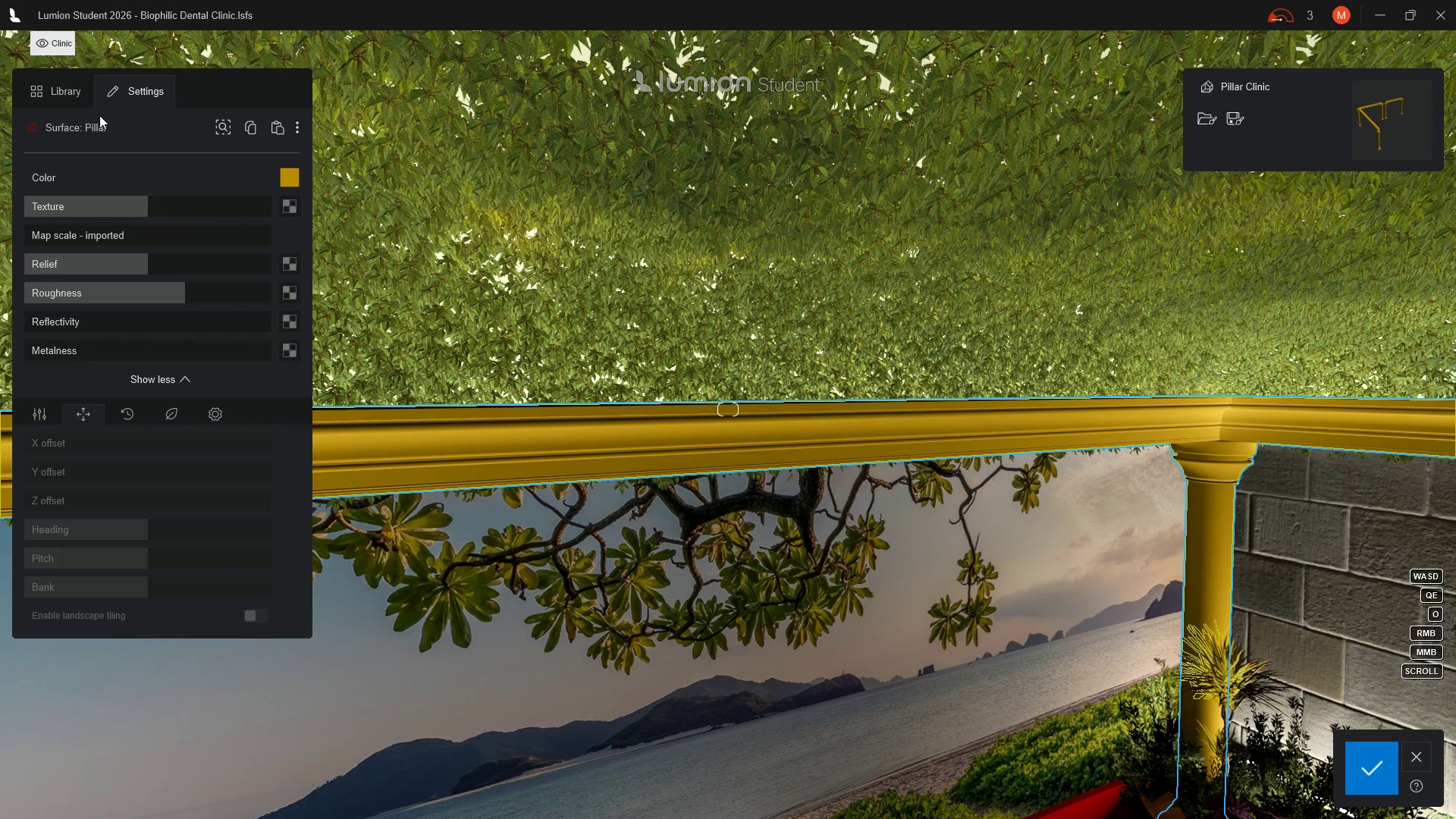 
left_click([59, 88])
 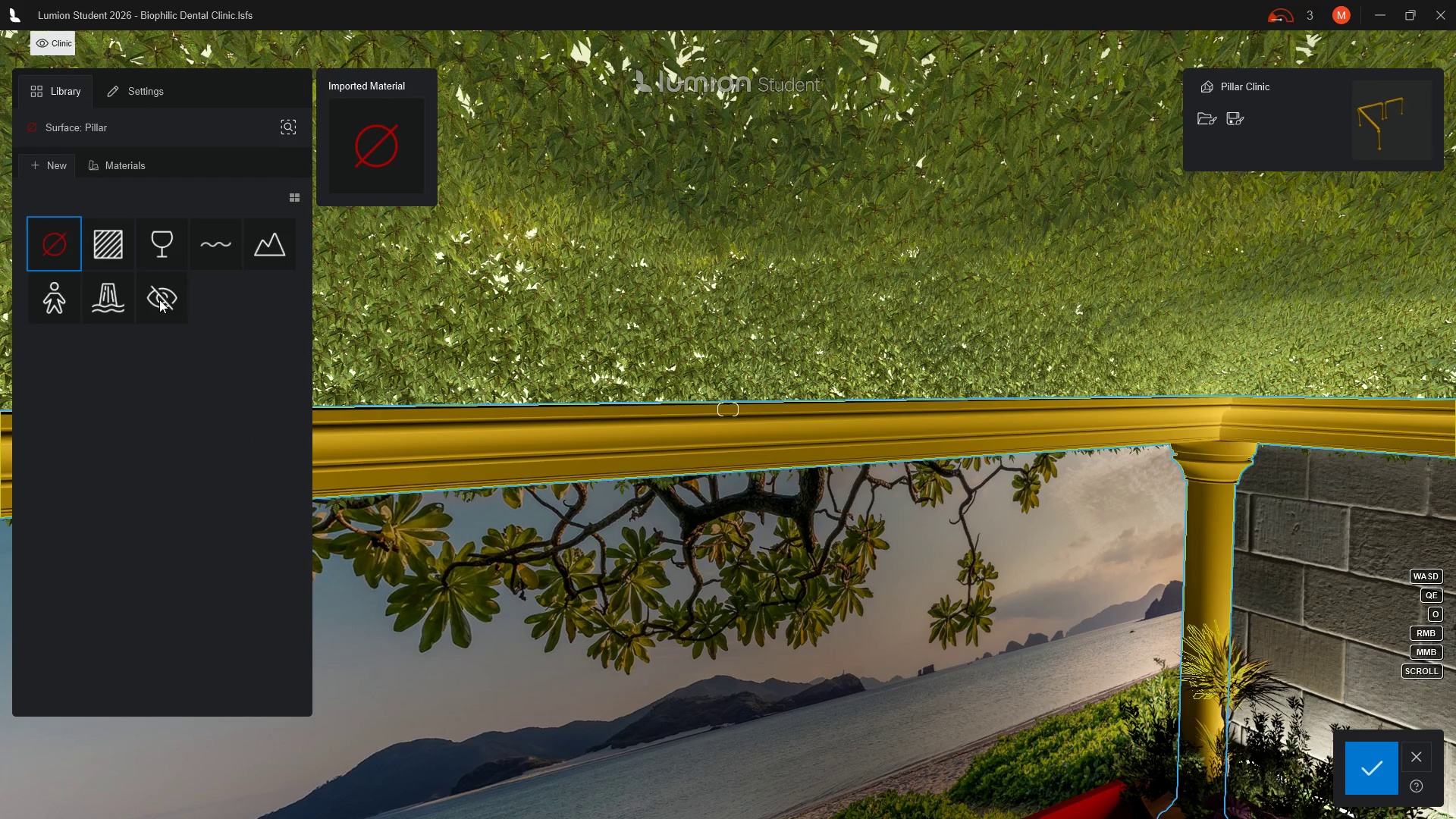 
mouse_move([108, 173])
 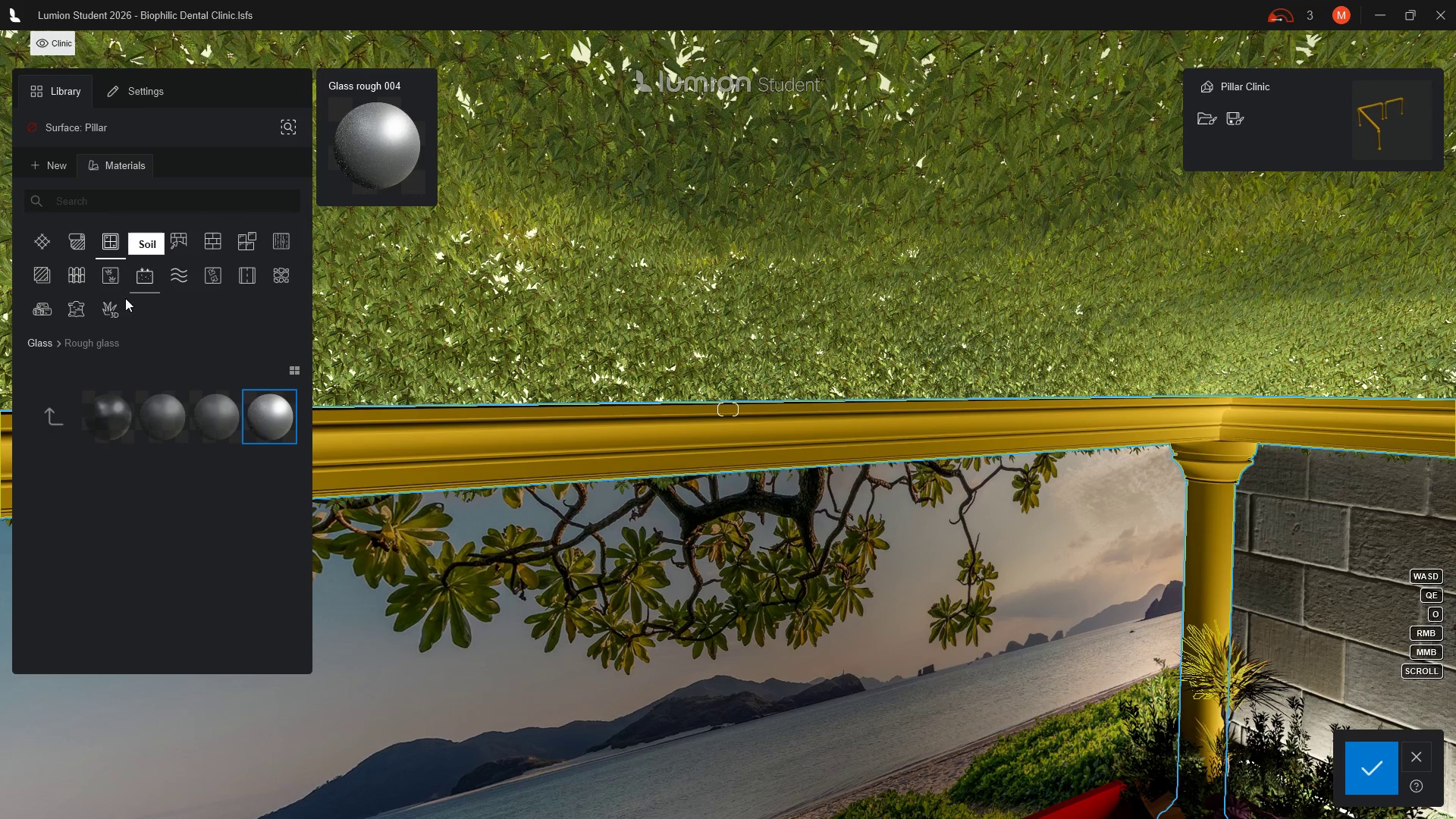 
mouse_move([99, 242])
 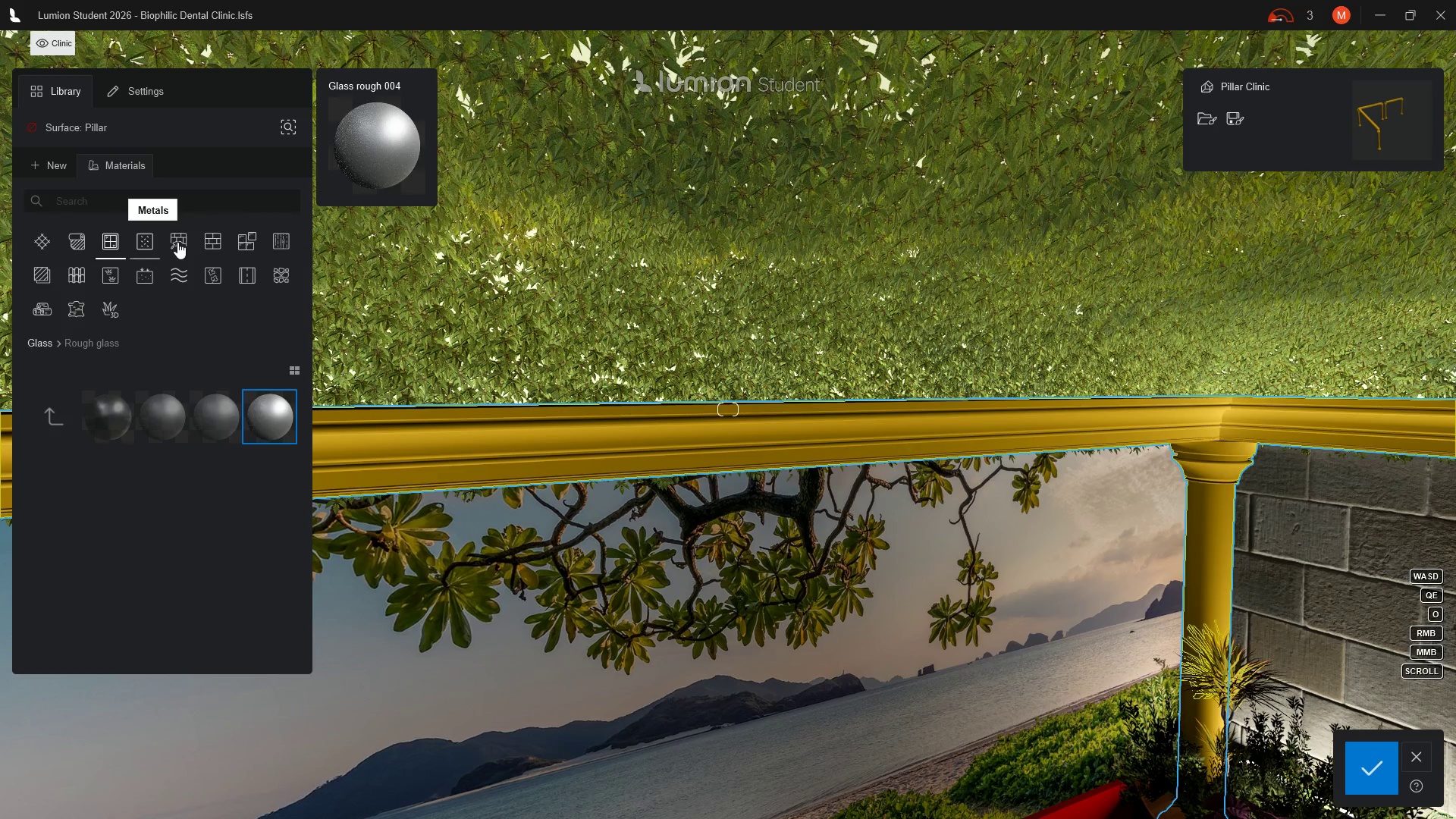 
left_click([177, 242])
 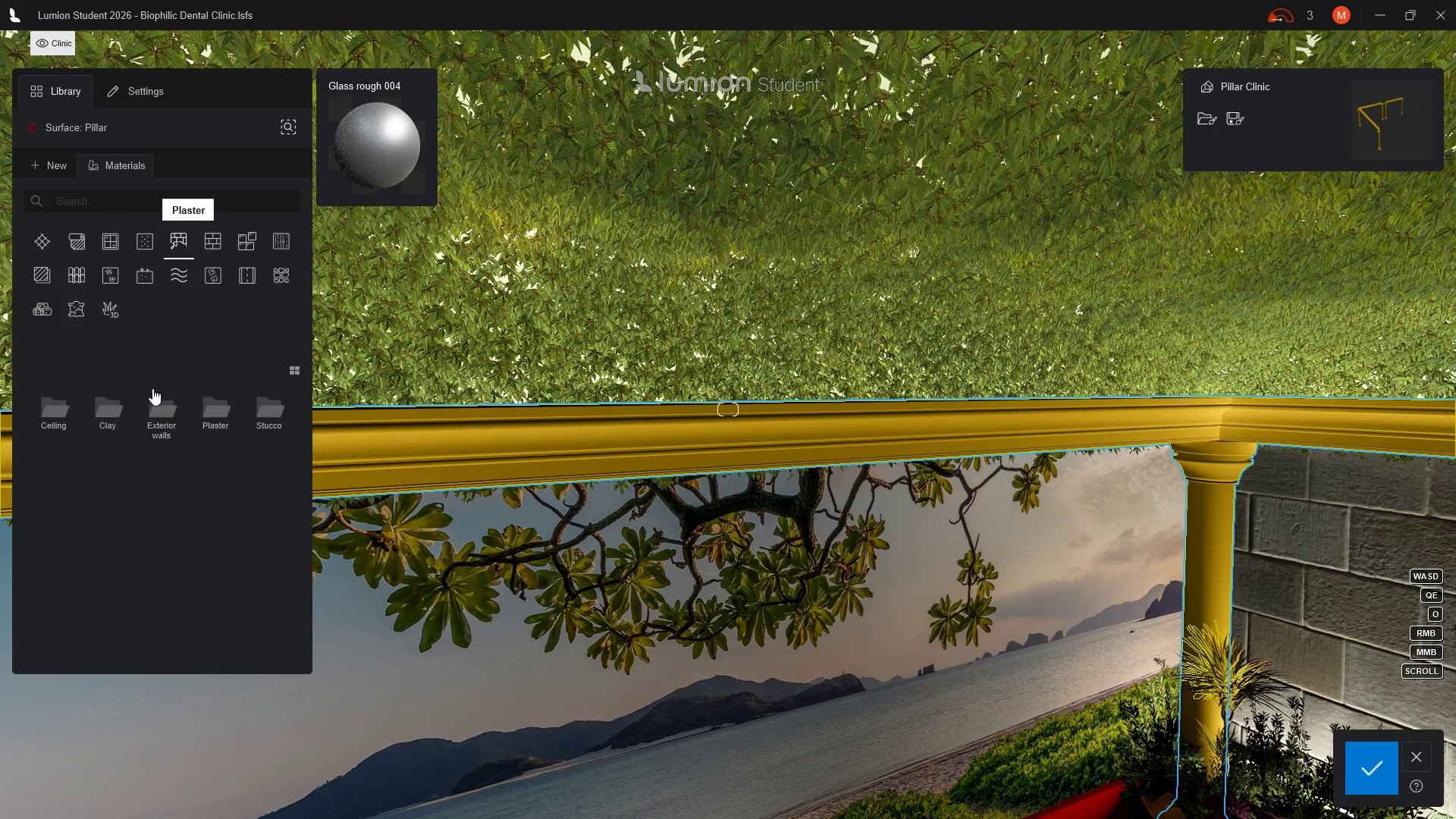 
left_click([162, 409])
 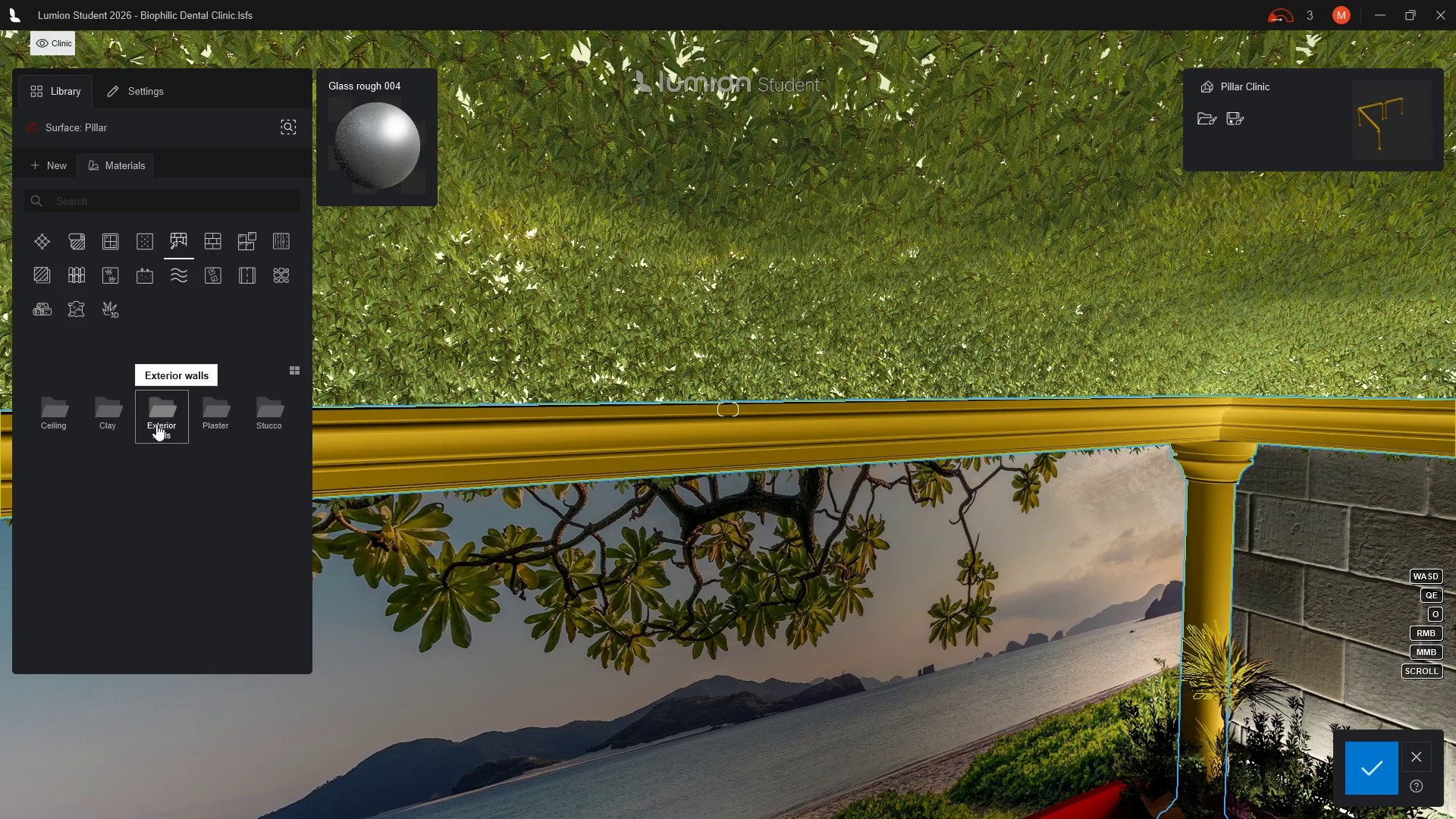 
mouse_move([171, 435])
 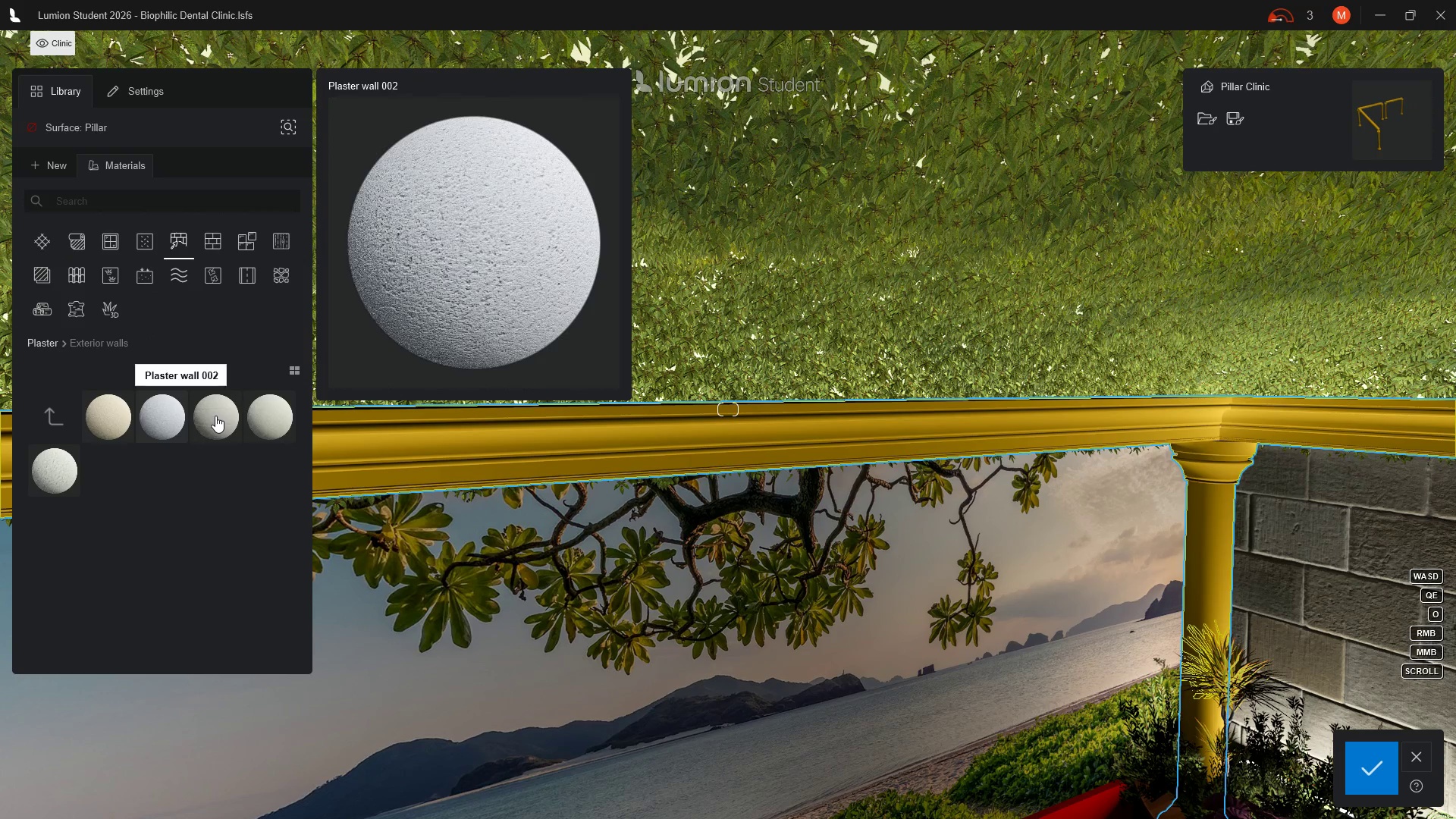 
left_click([215, 416])
 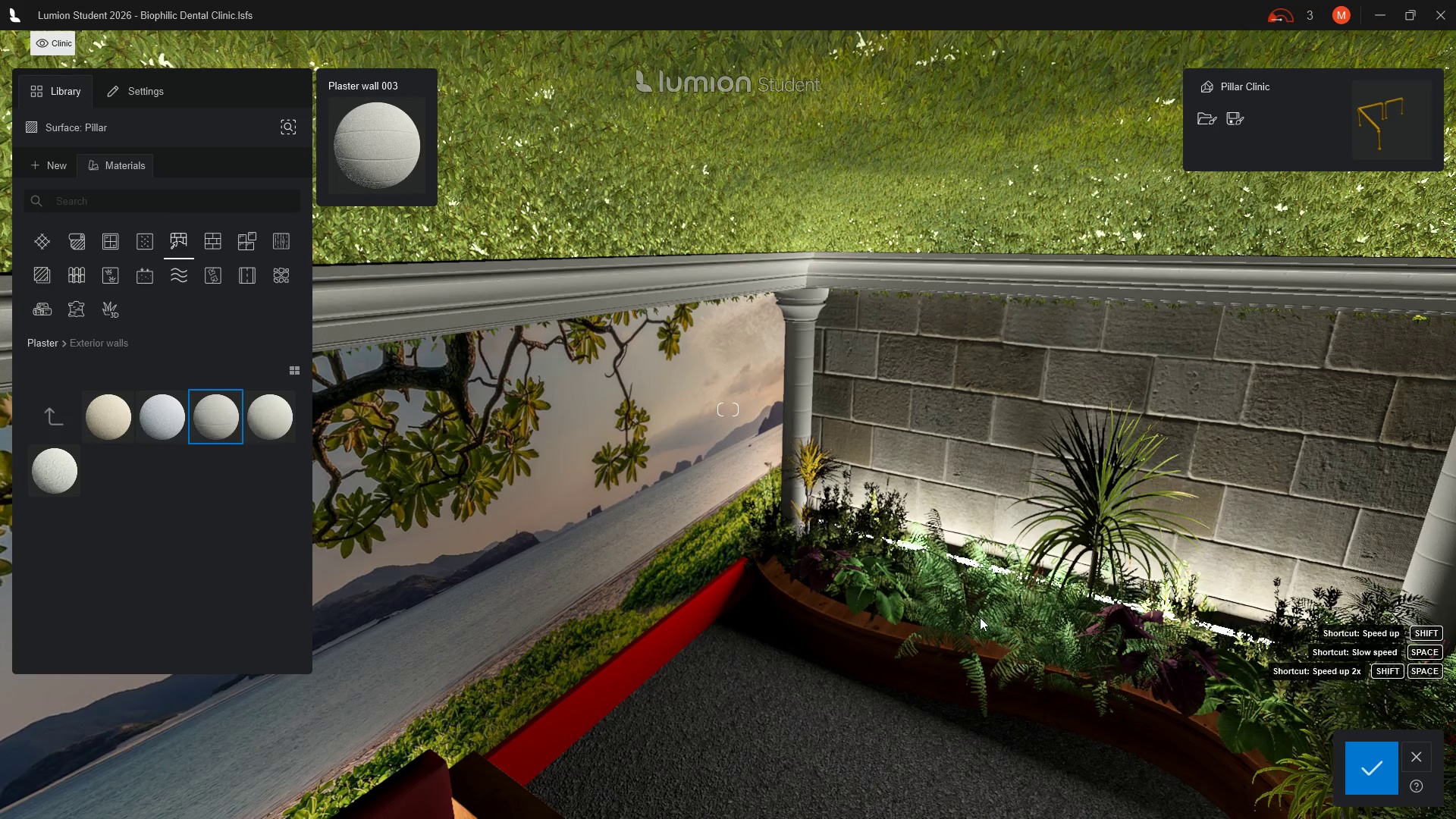 
wait(12.55)
 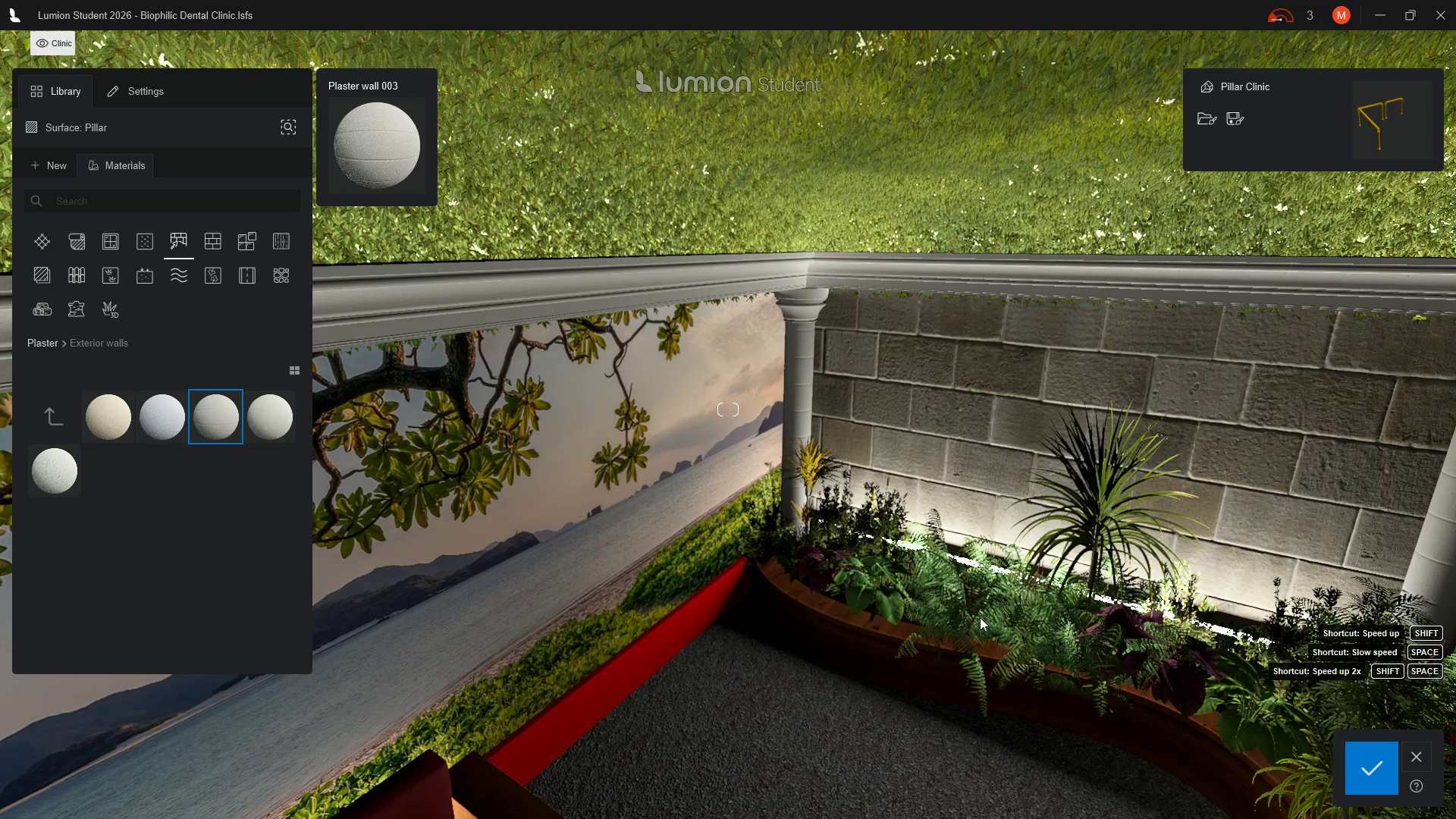 
left_click([276, 428])
 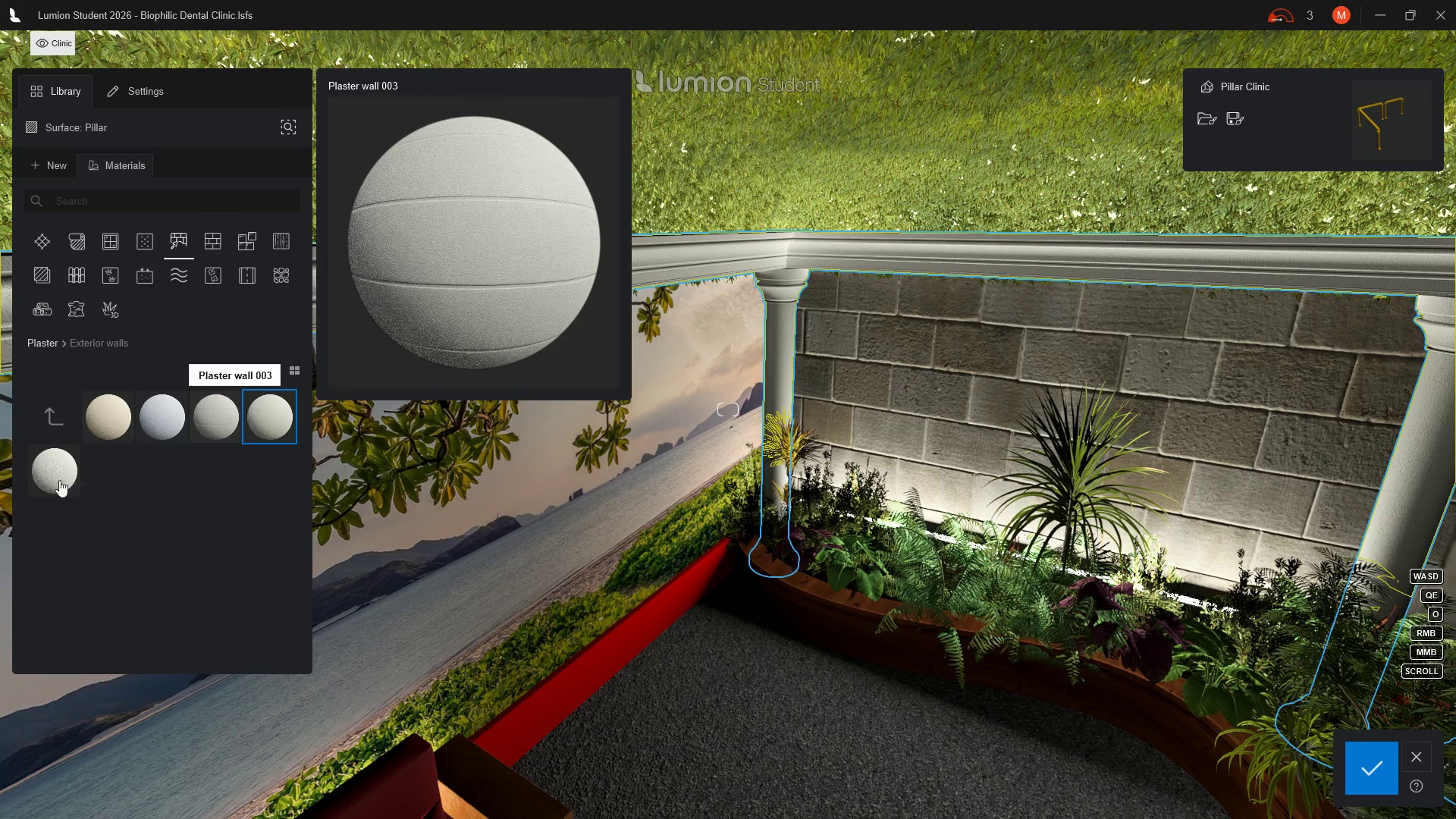 
wait(5.58)
 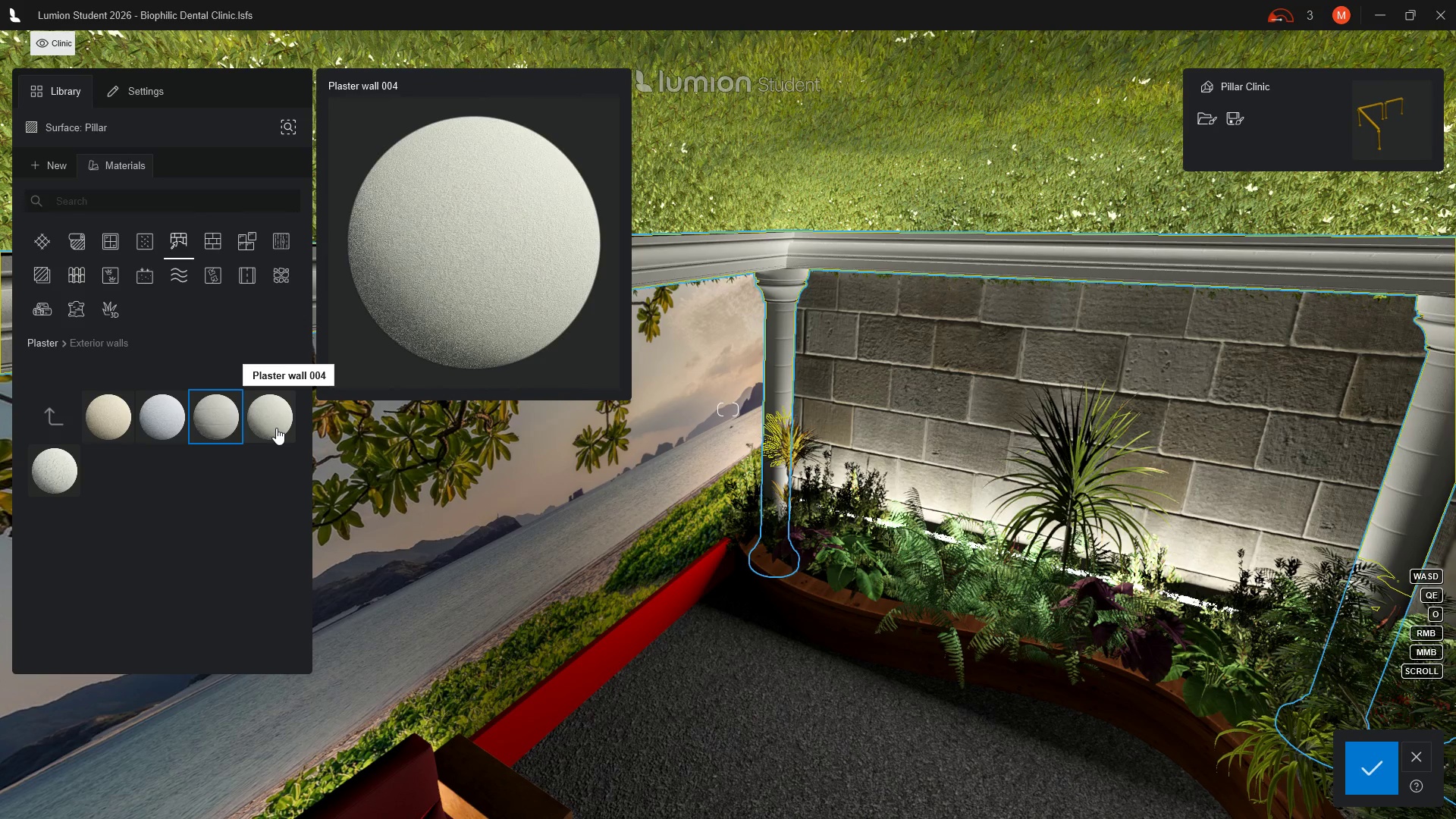 
left_click([49, 475])
 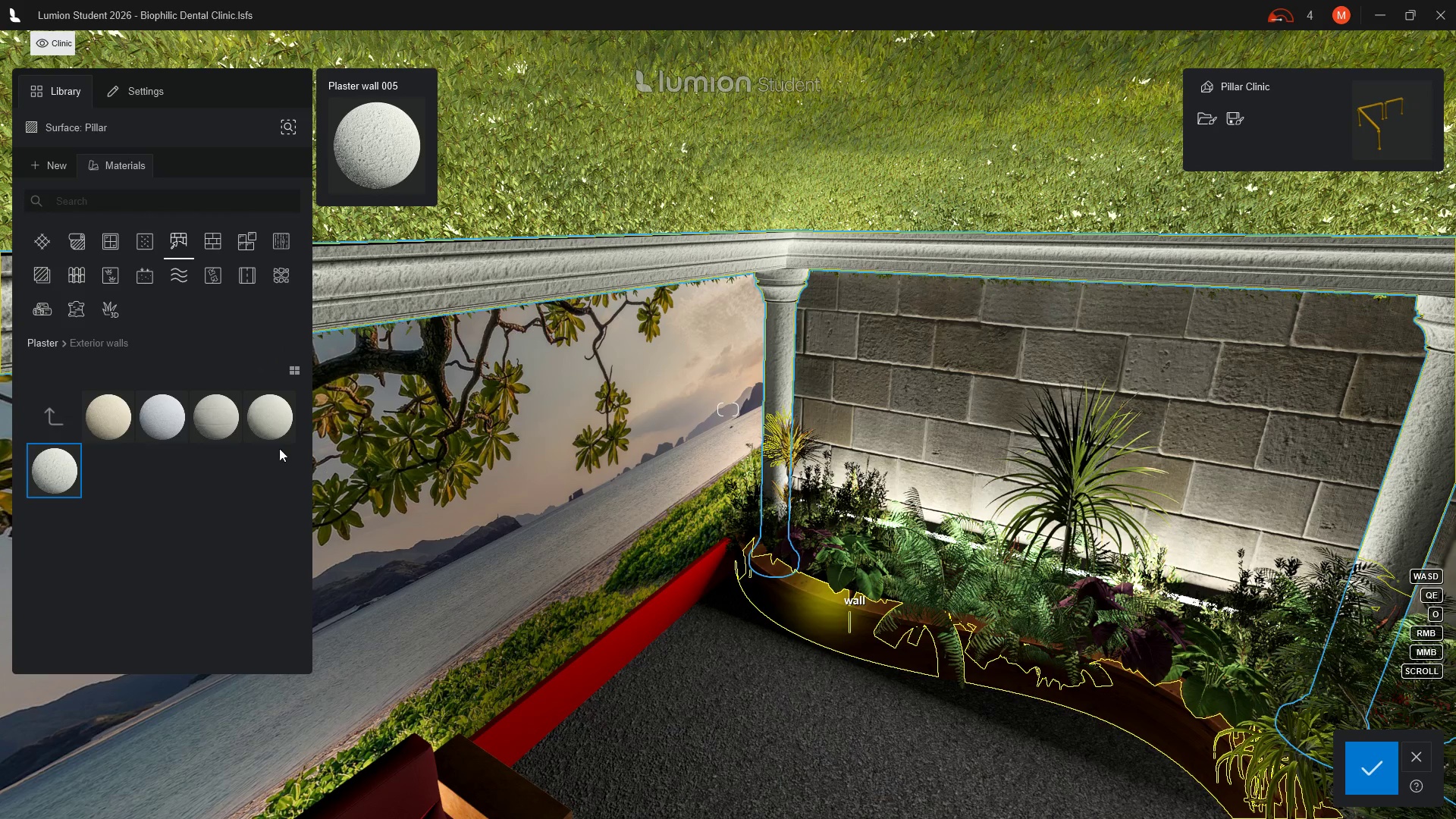 
left_click([221, 428])
 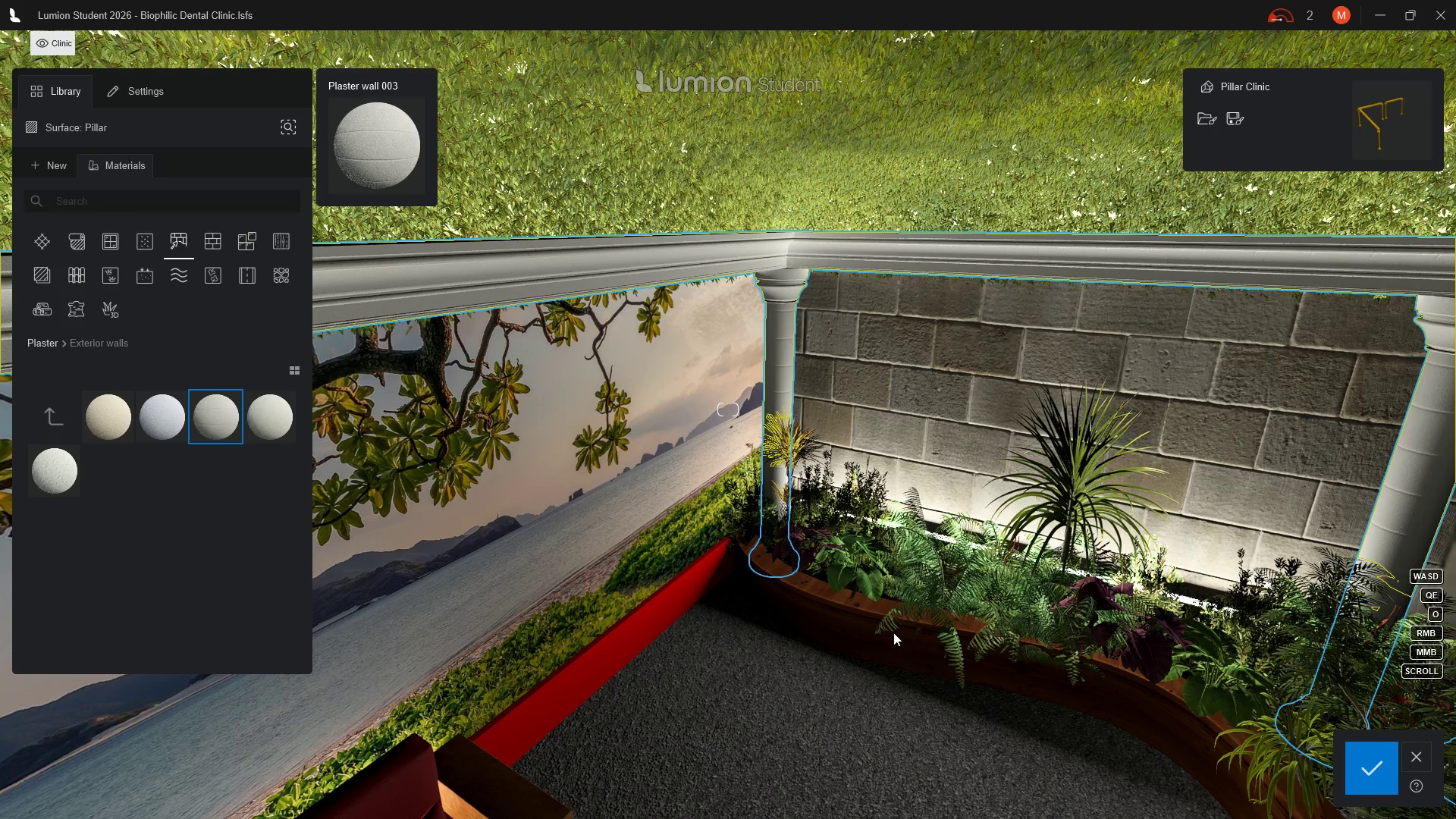 
wait(6.3)
 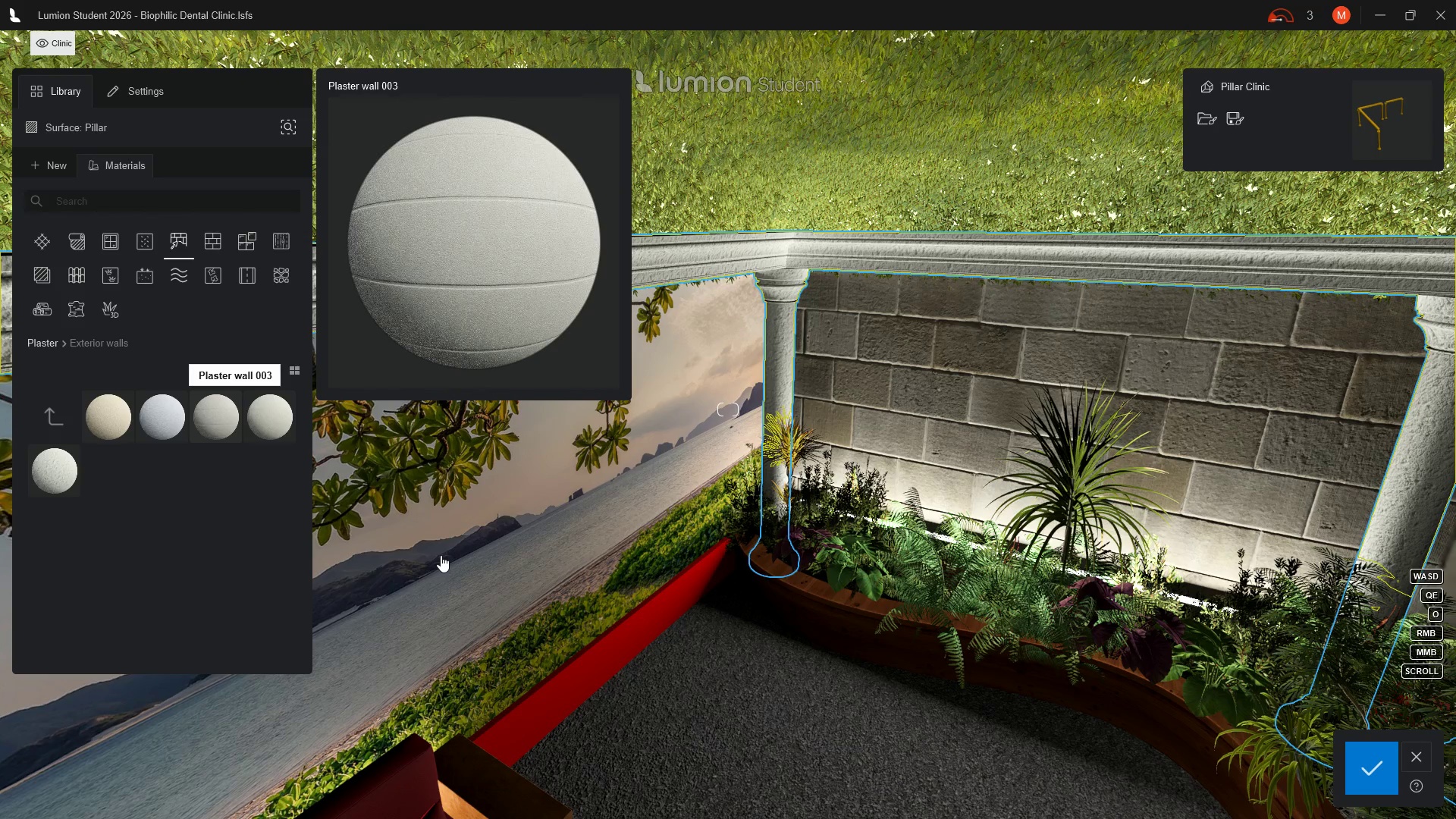 
left_click([45, 477])
 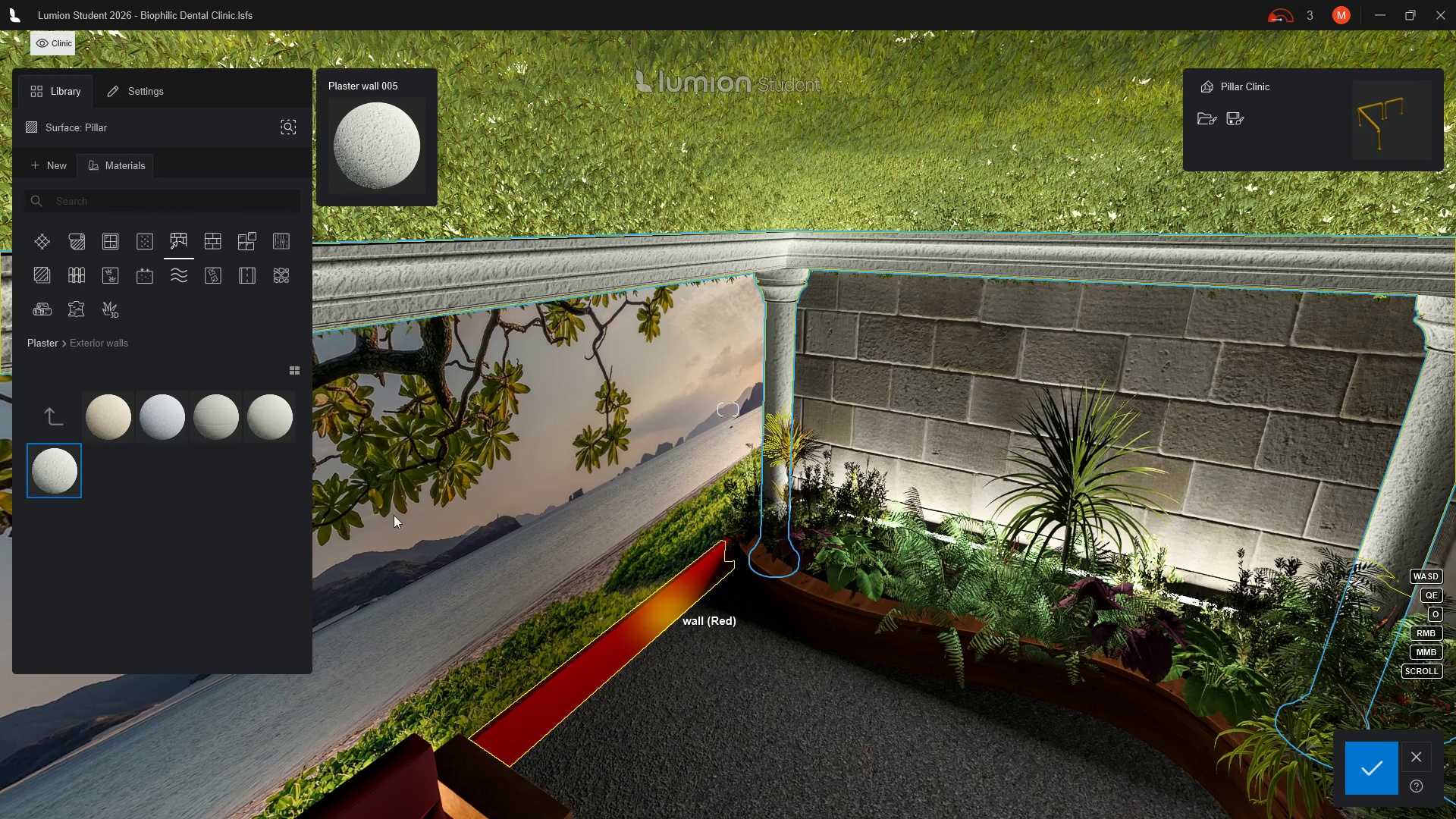 
wait(5.88)
 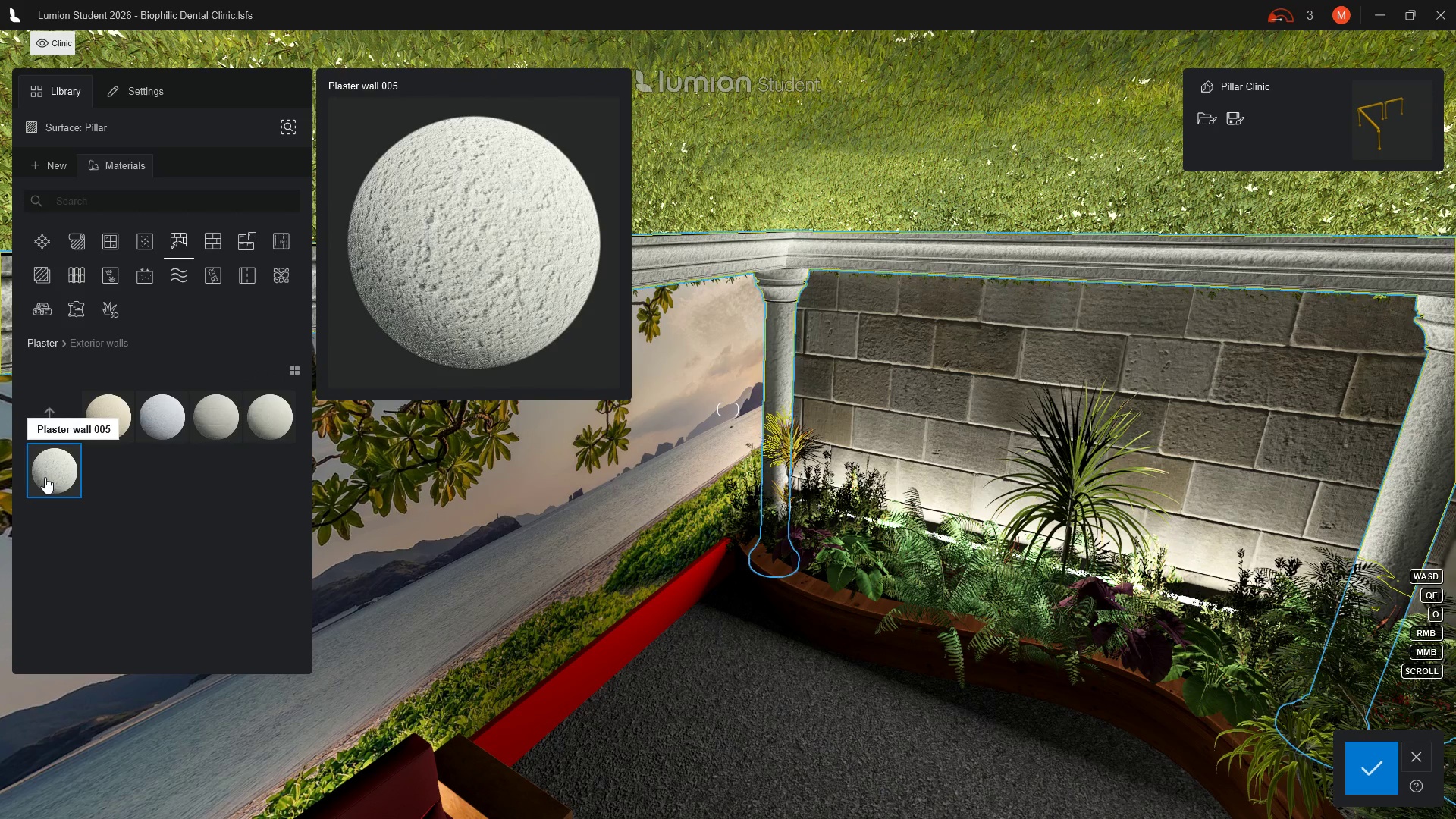 
left_click([105, 421])
 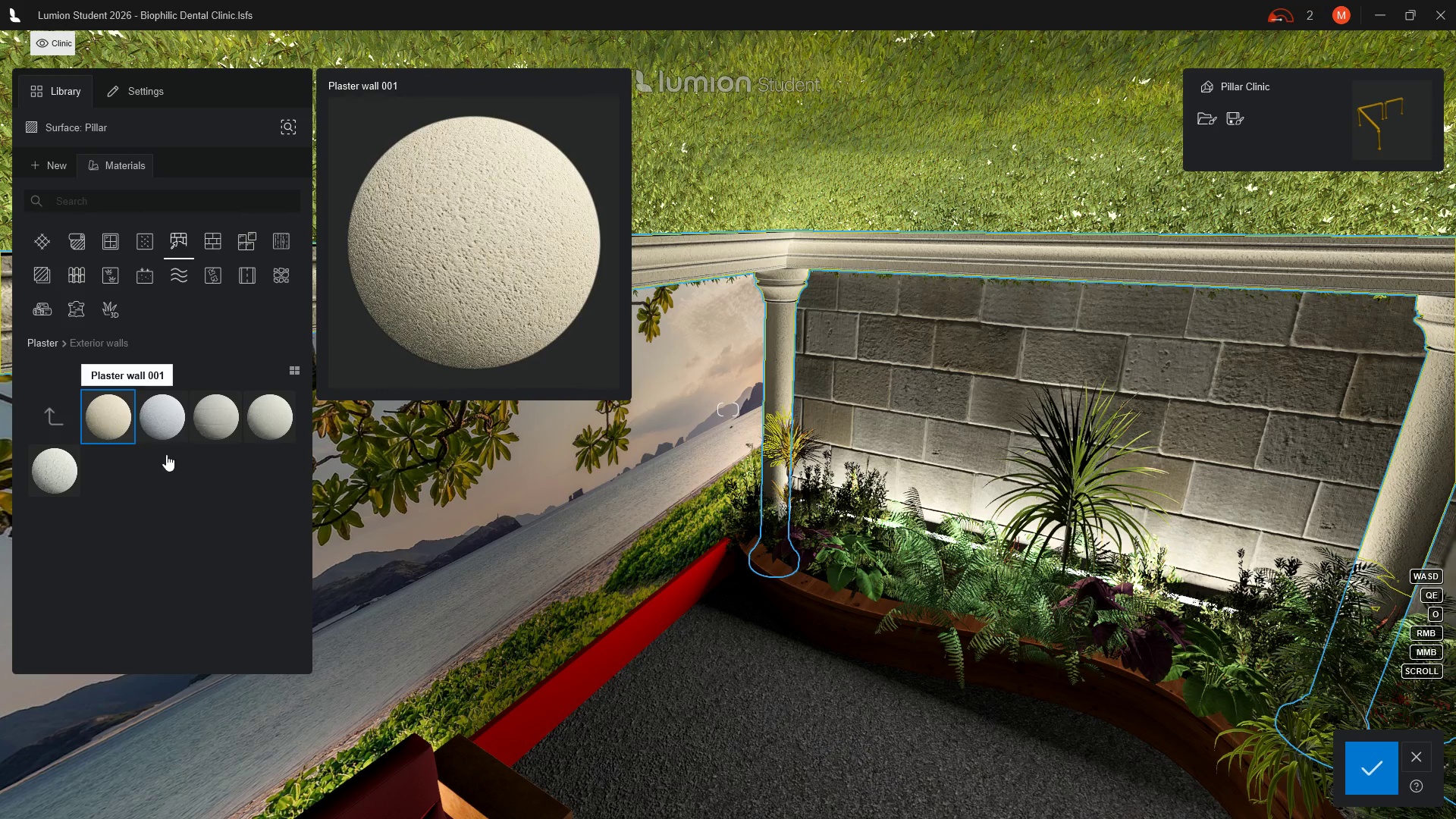 
scroll: coordinate [958, 563], scroll_direction: down, amount: 2.0
 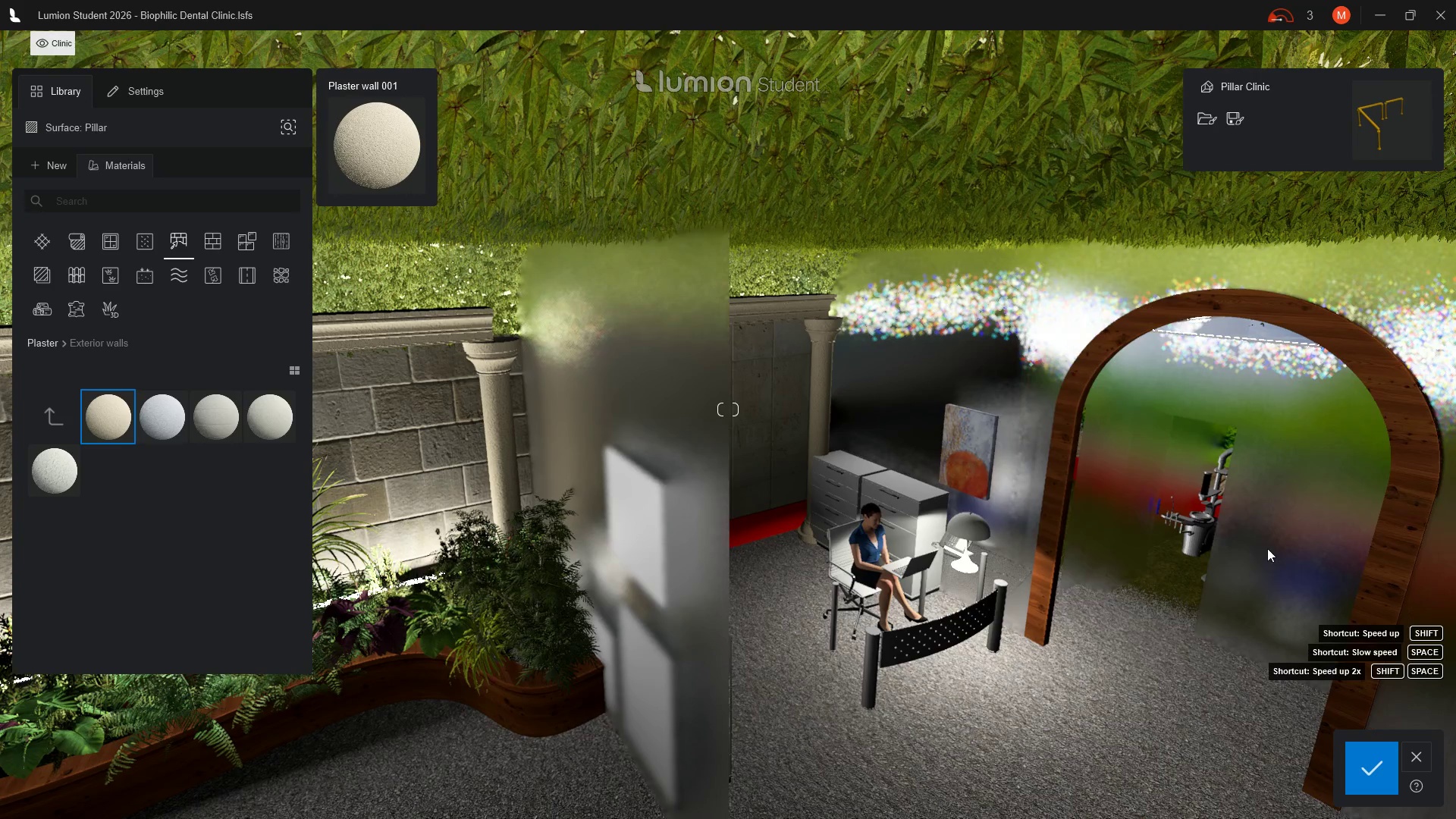 
wait(17.22)
 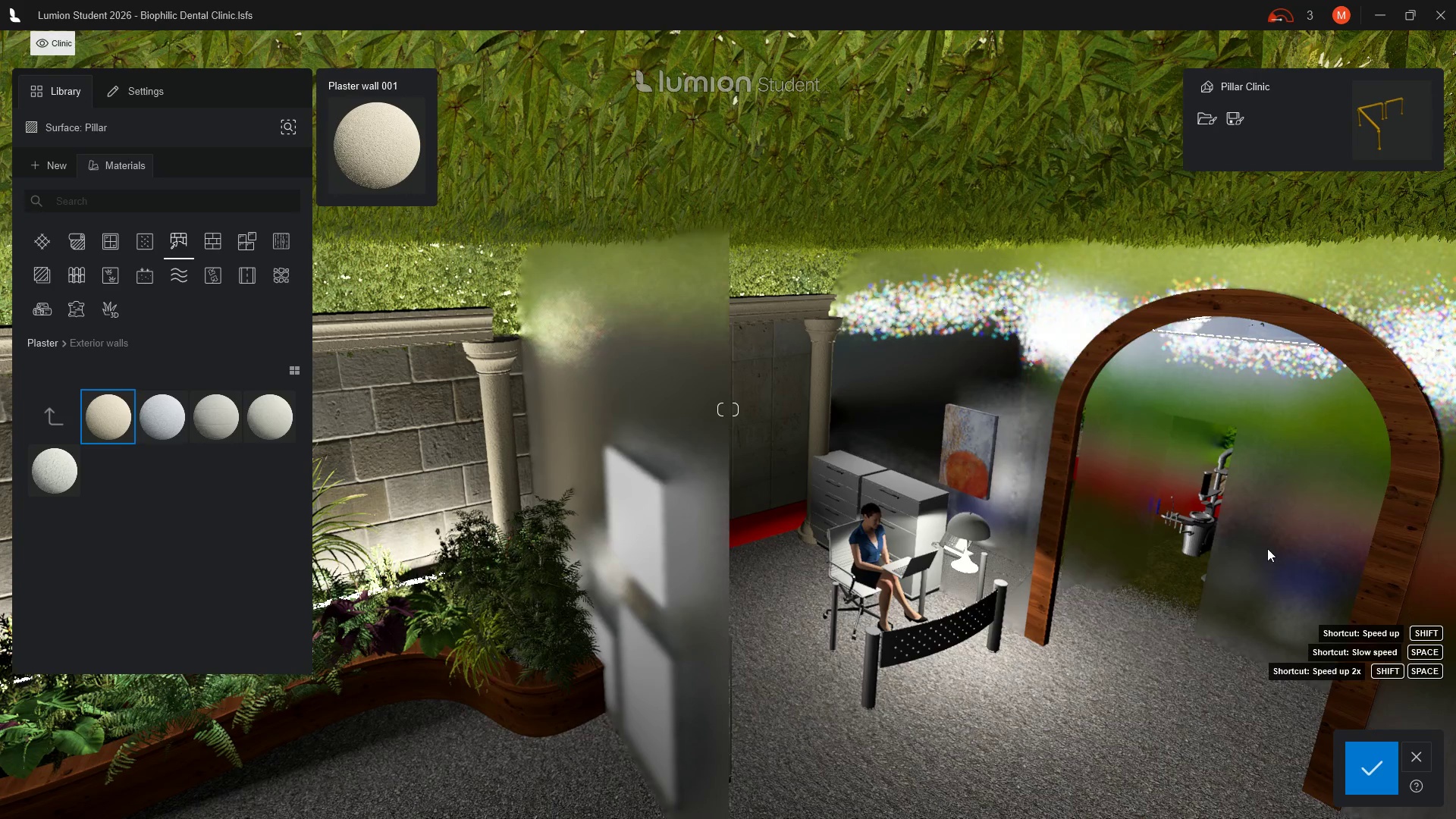 
mouse_move([1181, 551])
 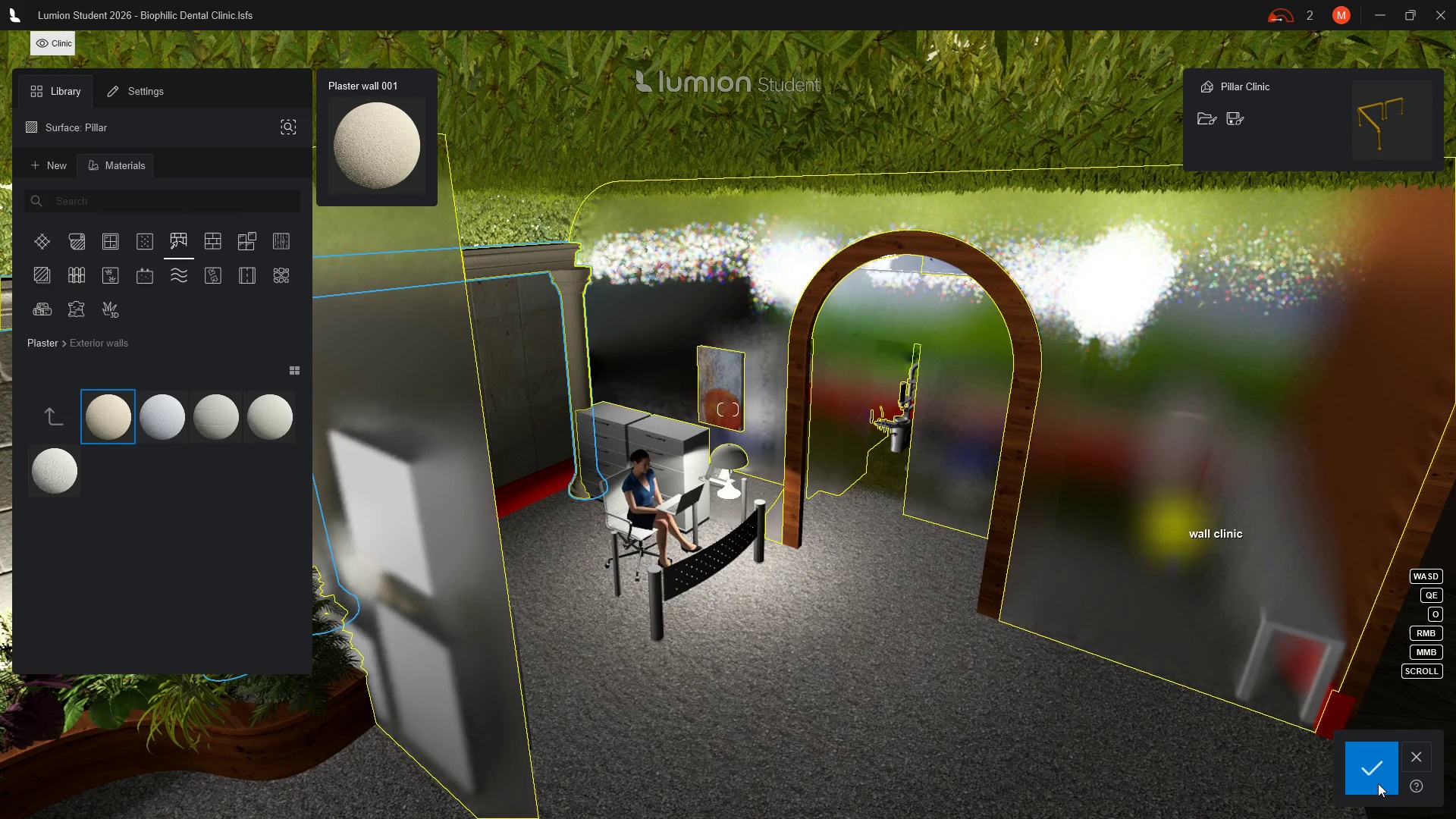 
left_click([1378, 783])
 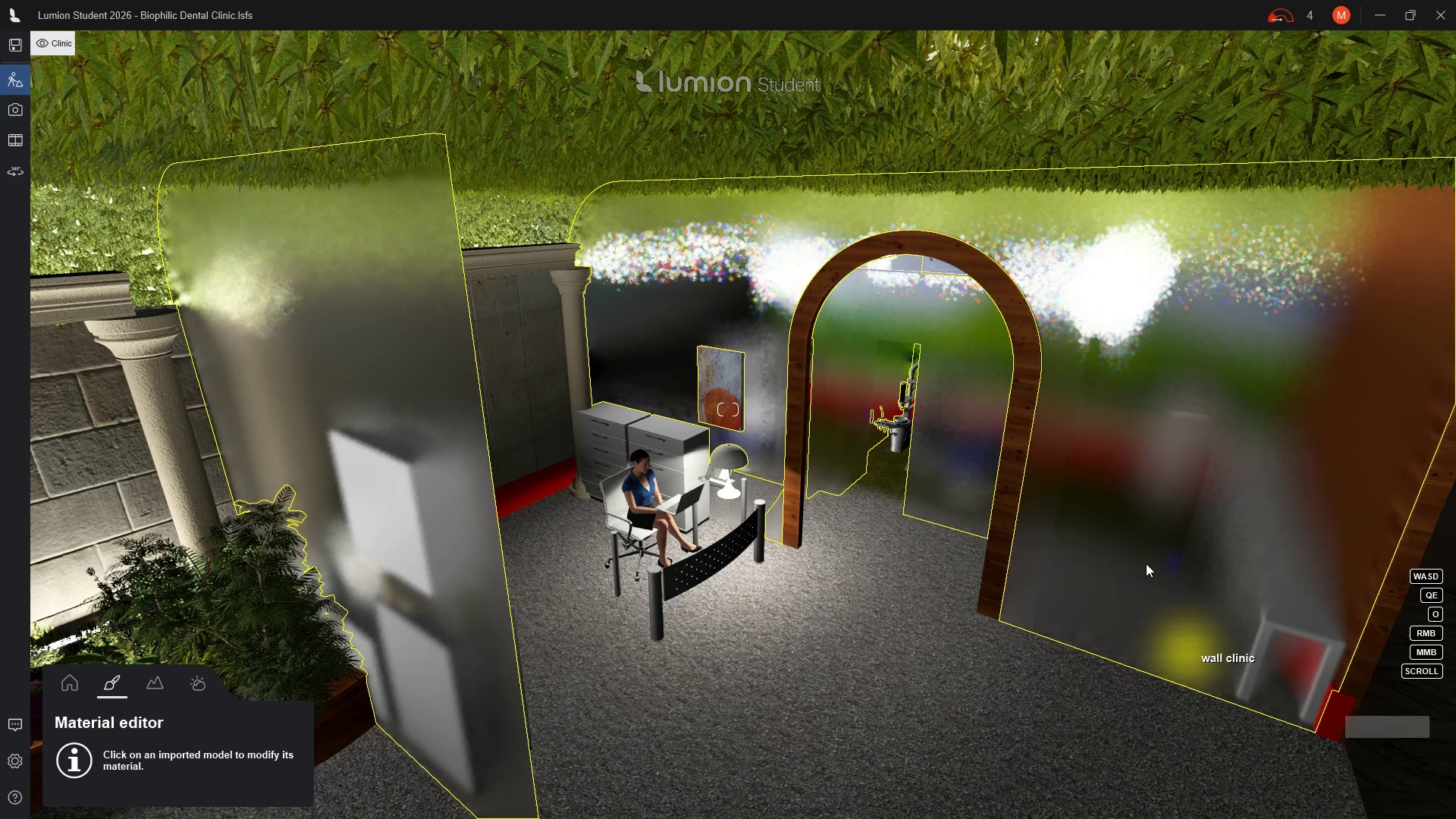 
left_click([1115, 513])
 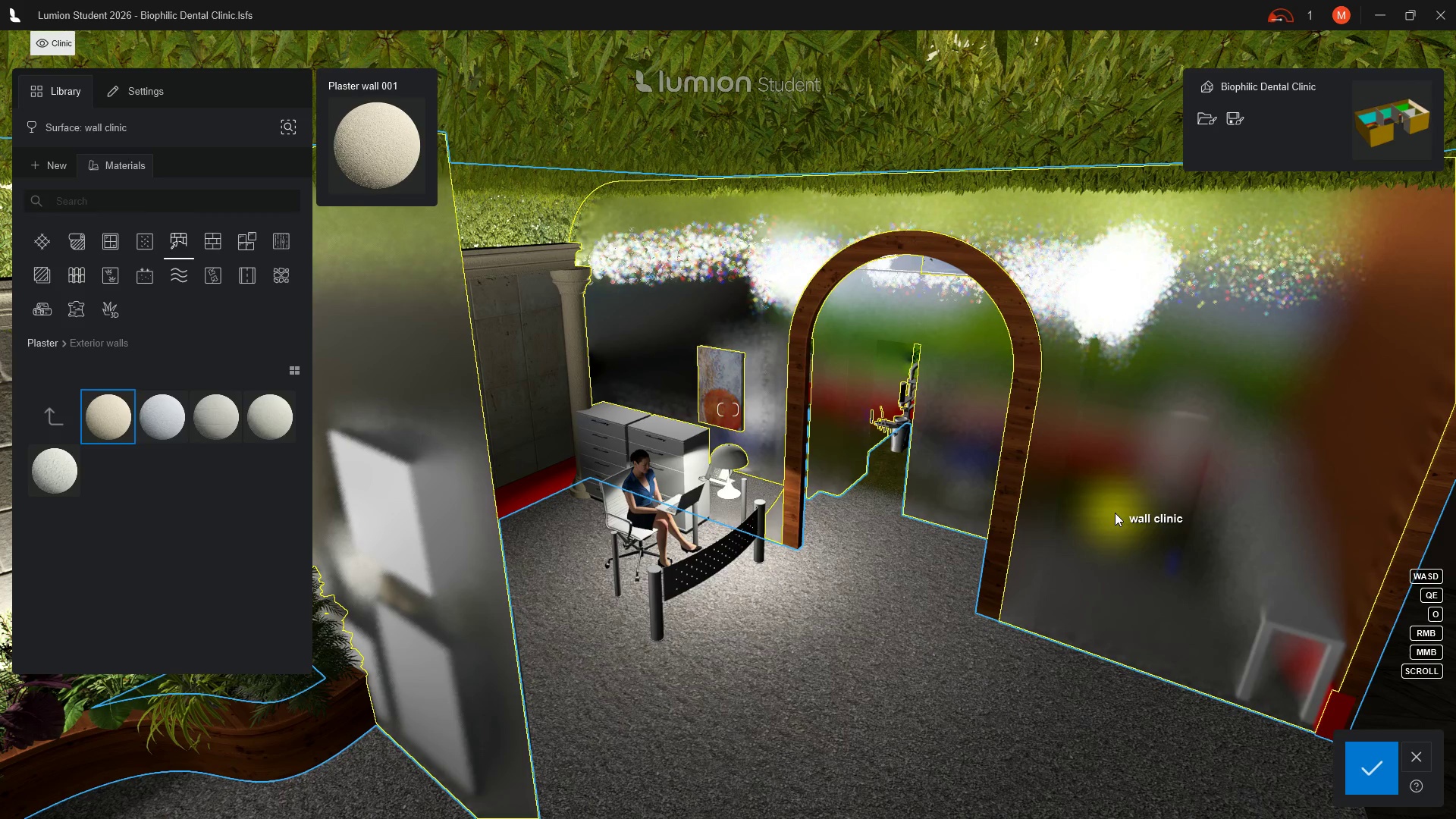 
double_click([1115, 513])
 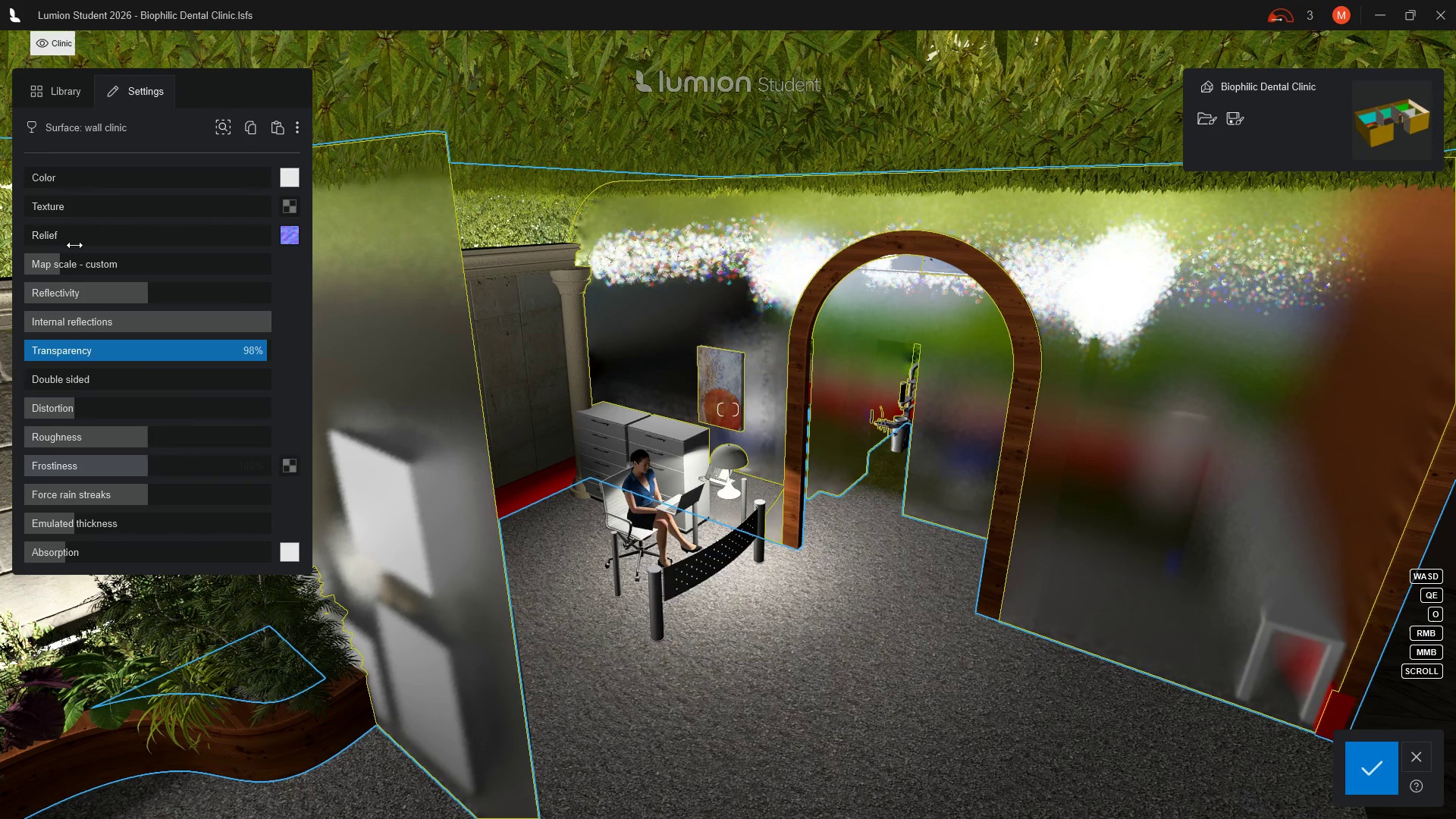 
wait(6.38)
 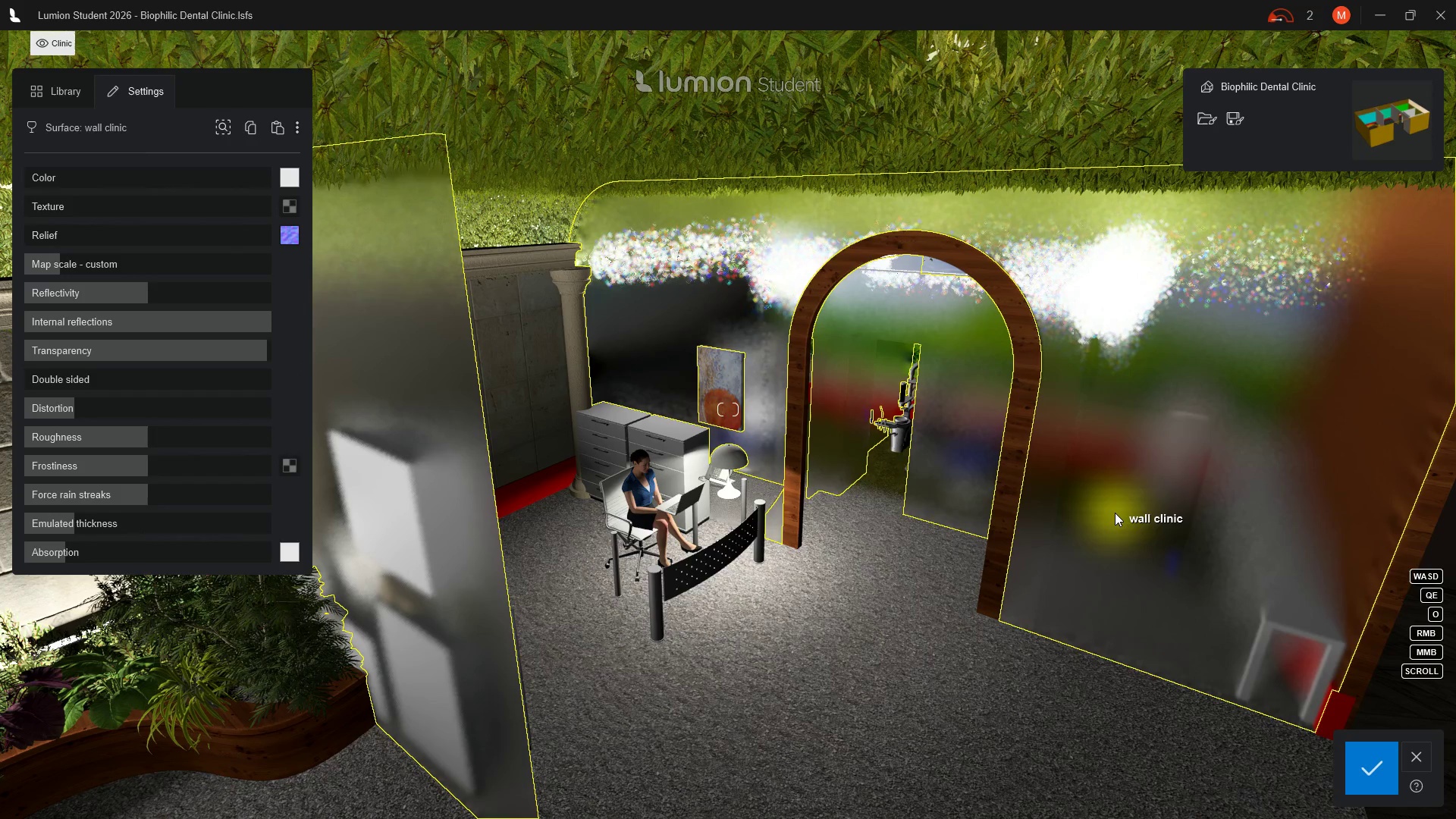 
left_click_drag(start_coordinate=[36, 236], to_coordinate=[104, 258])
 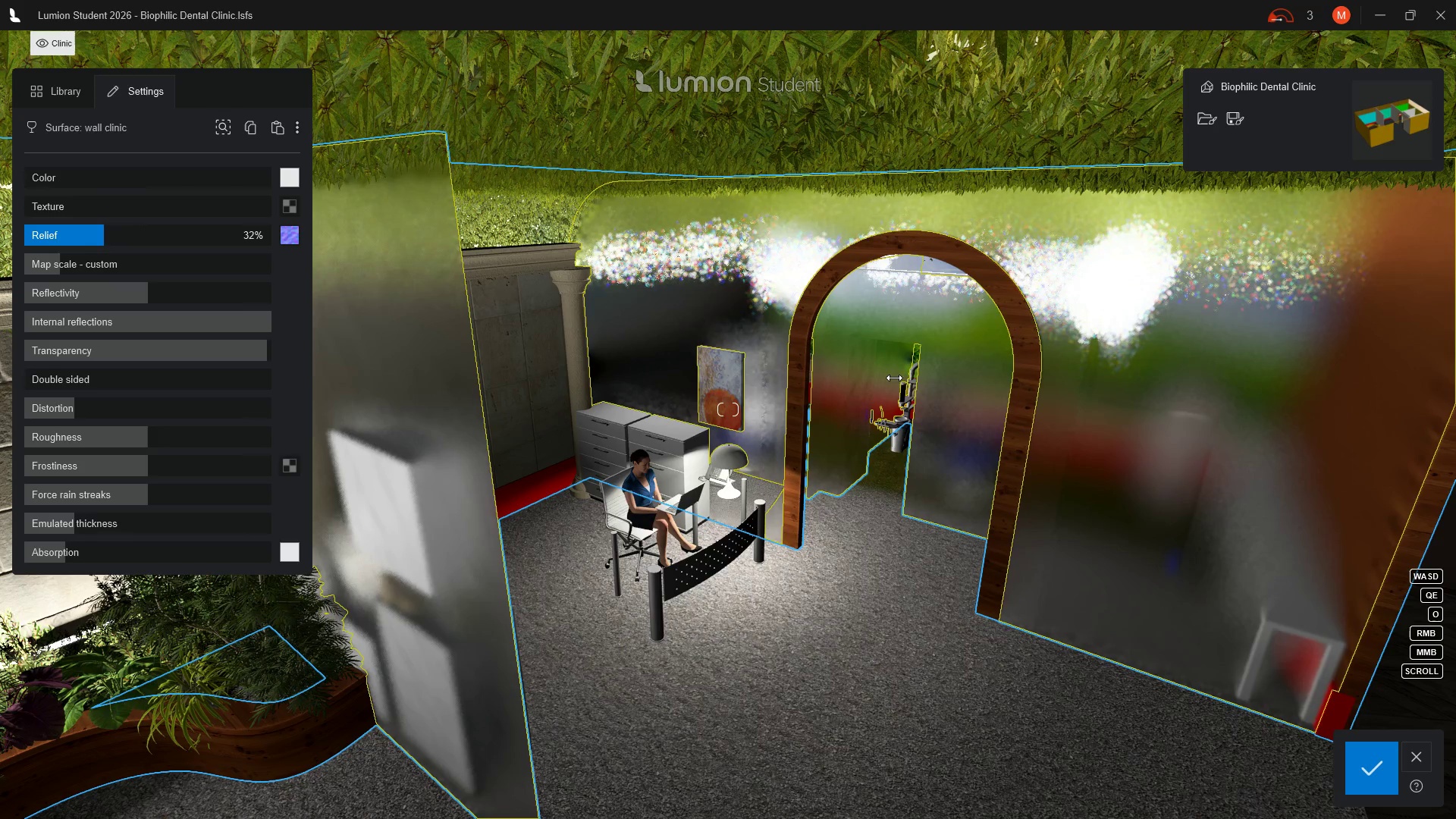 
scroll: coordinate [962, 372], scroll_direction: up, amount: 10.0
 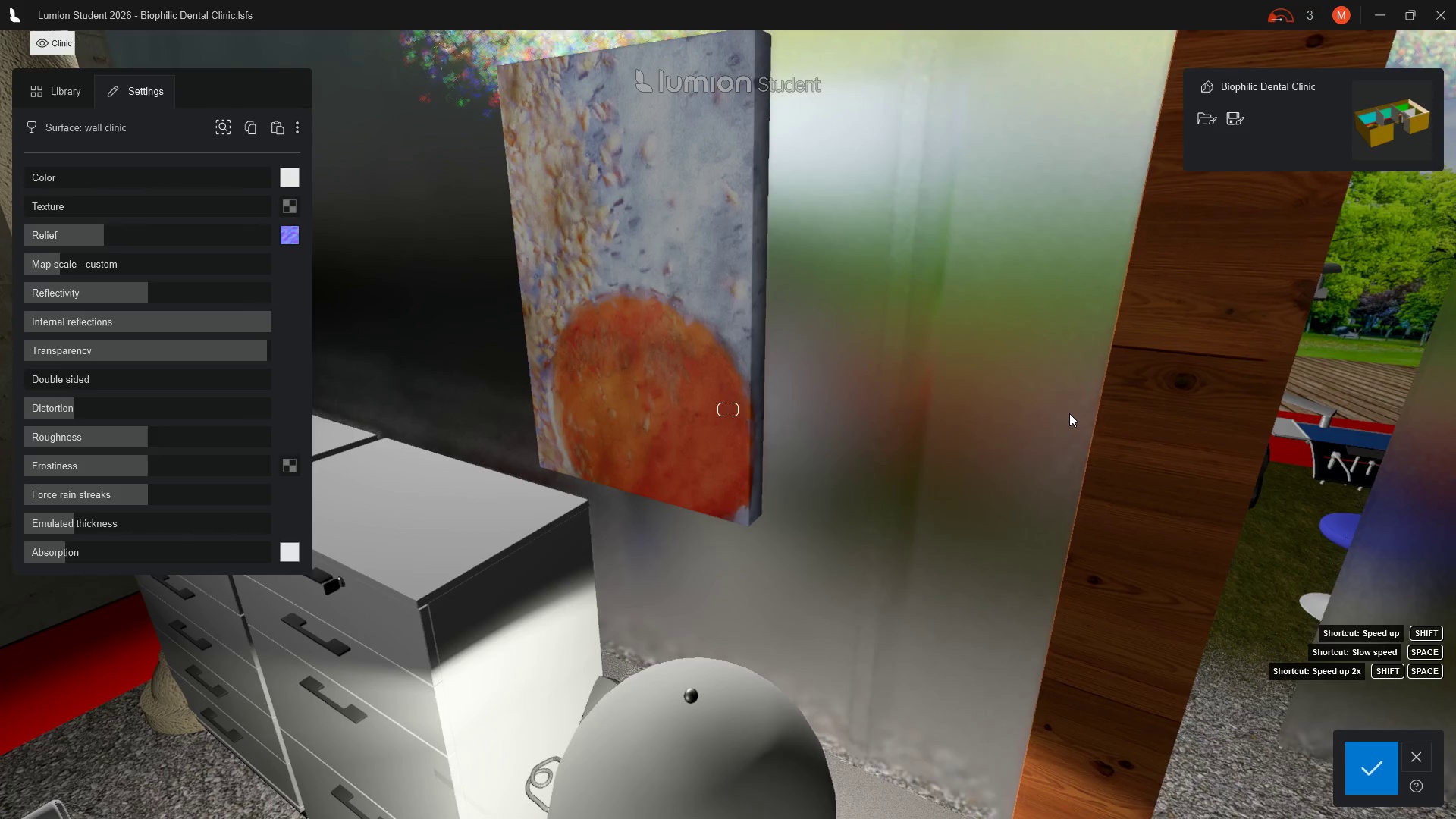 
wait(5.73)
 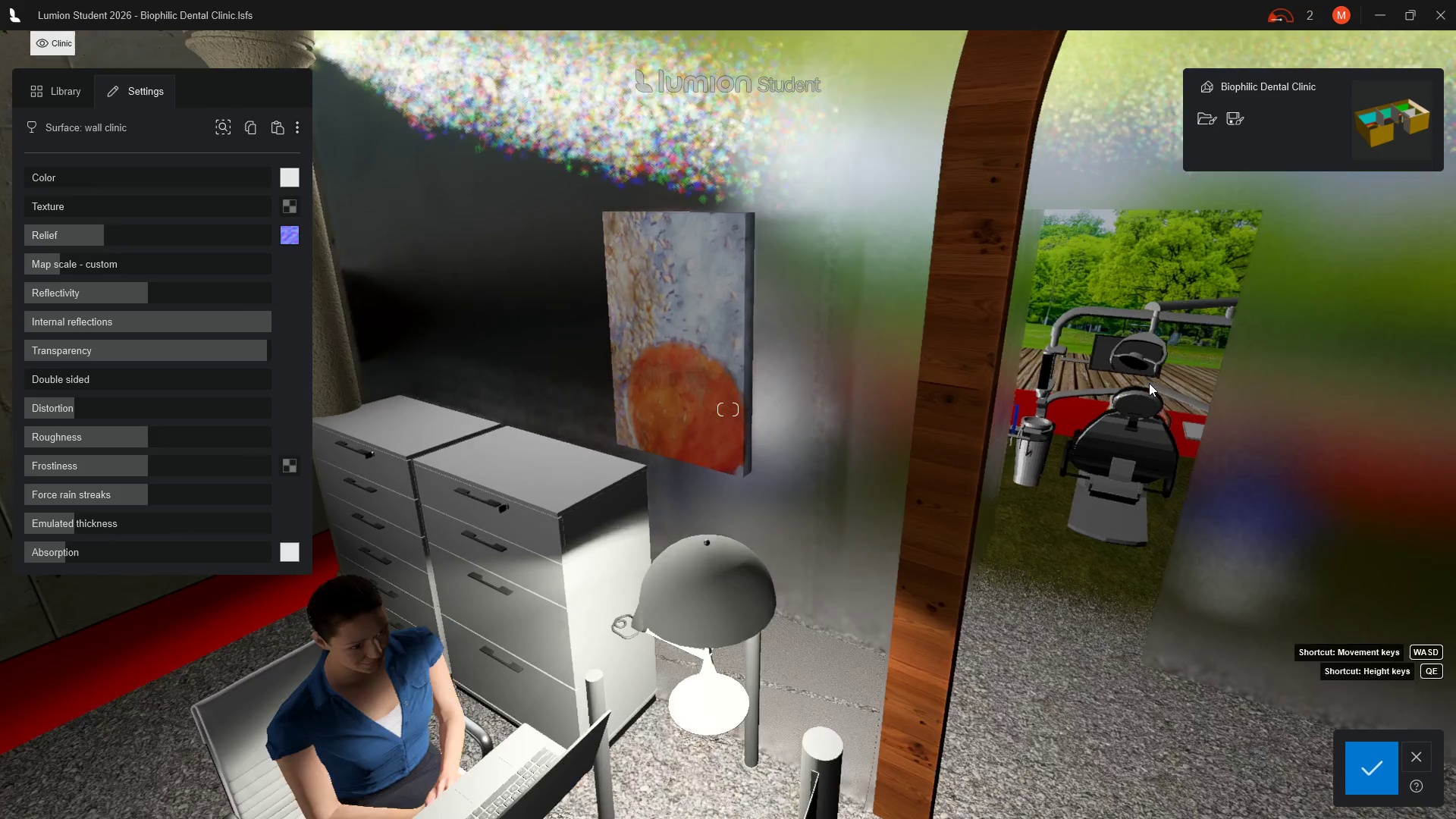 
hold_key(key=D, duration=1.03)
 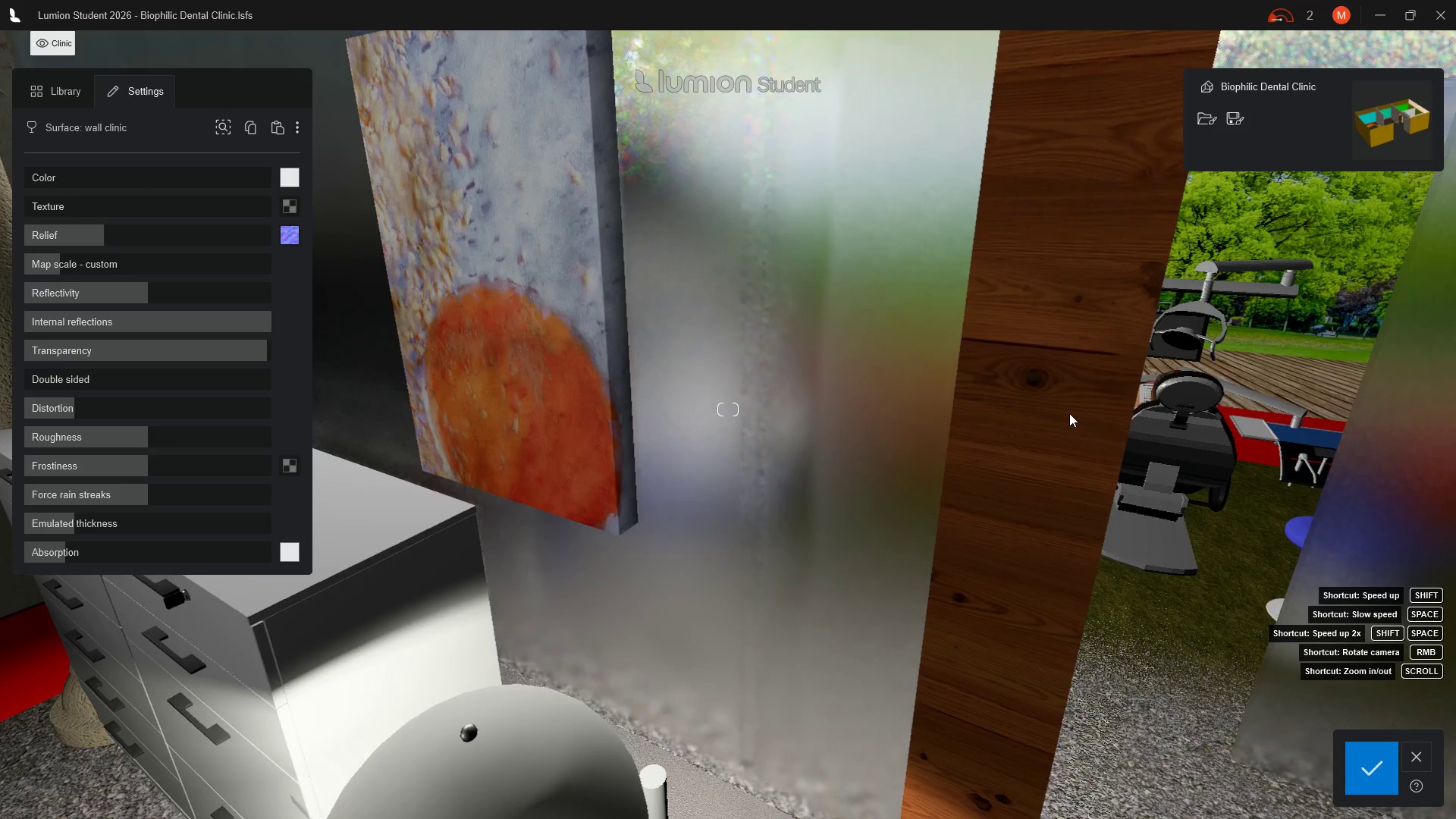 
key(D)
 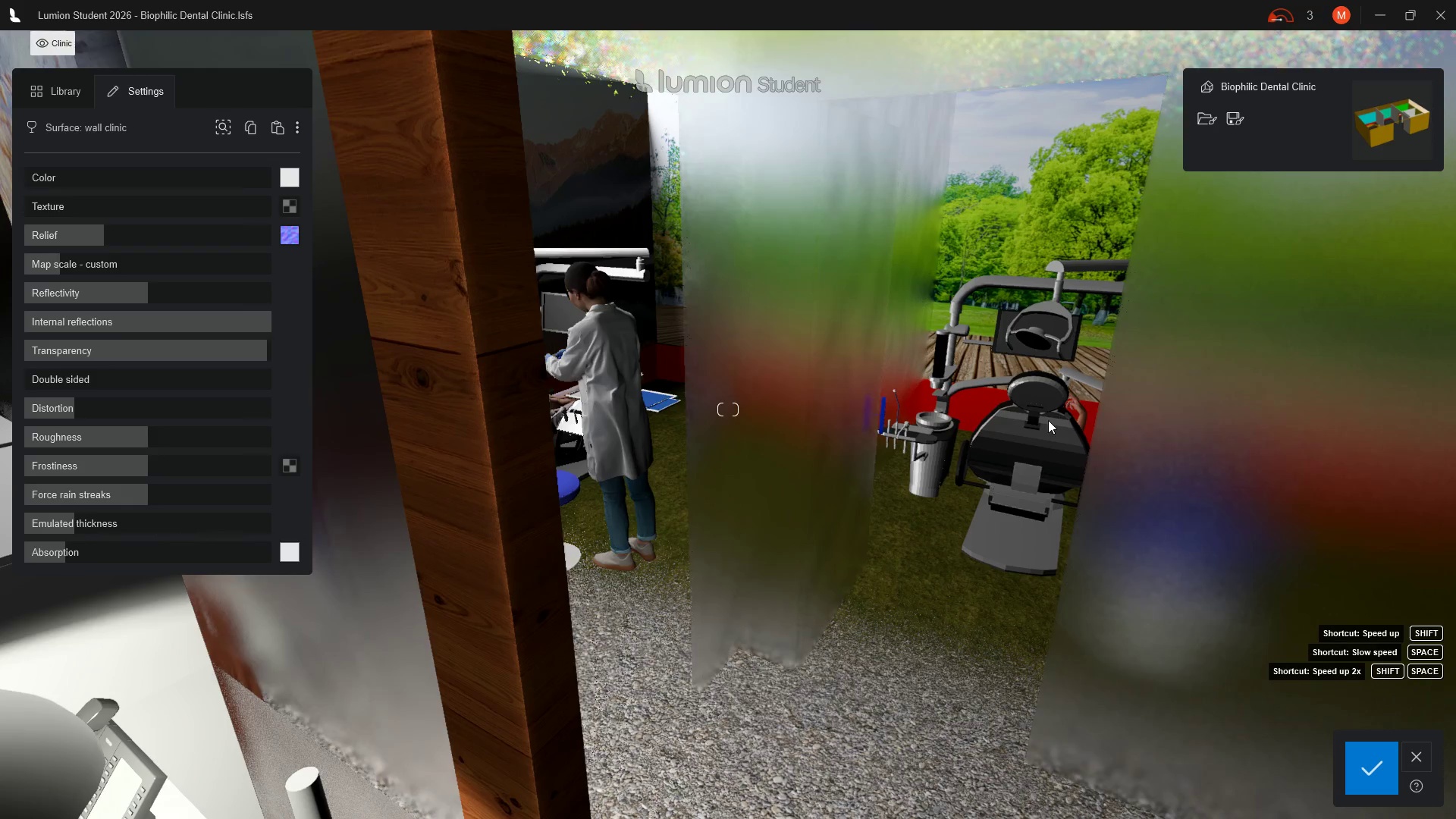 
key(D)
 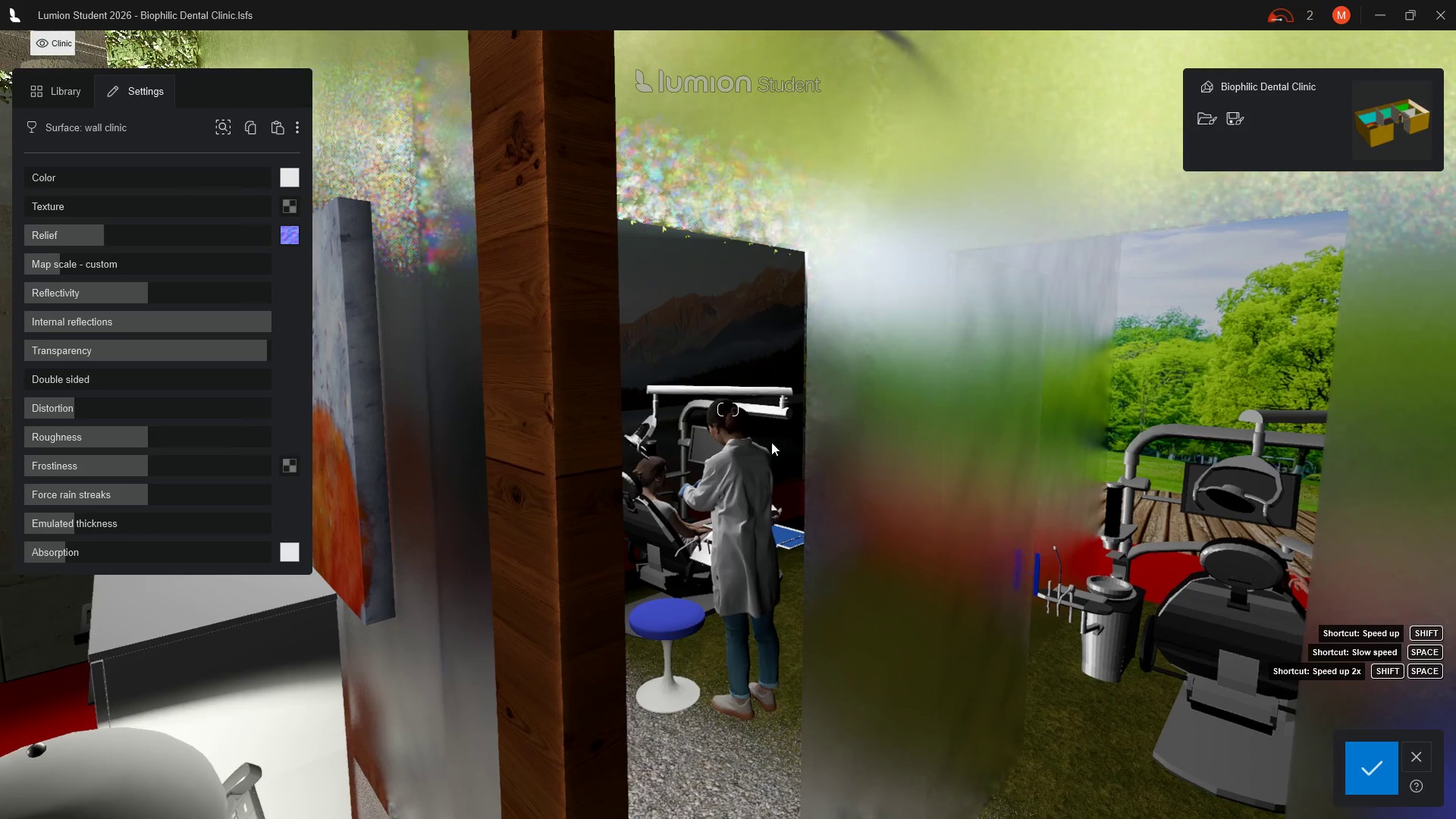 
wait(5.98)
 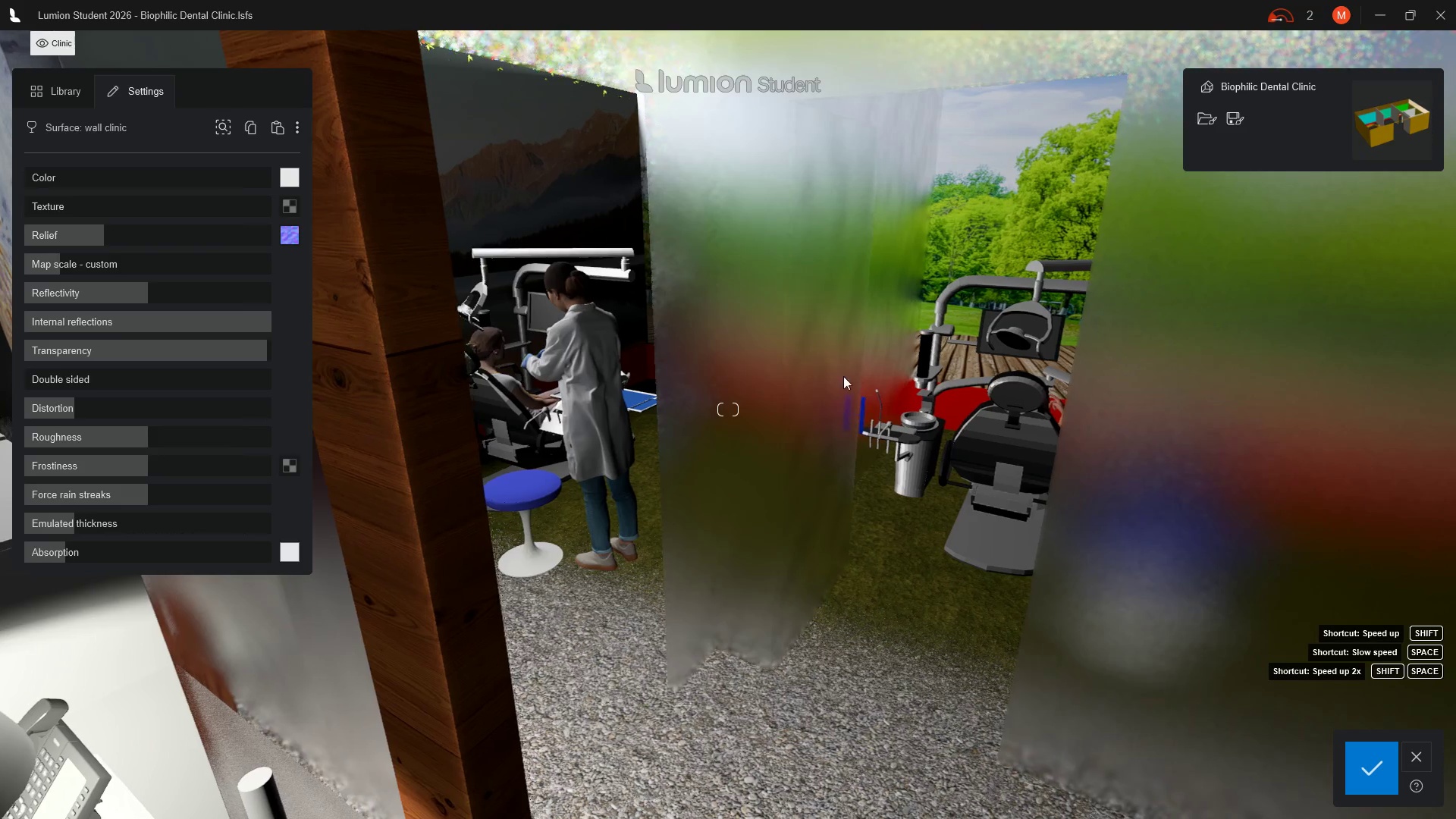 
left_click_drag(start_coordinate=[104, 235], to_coordinate=[170, 244])
 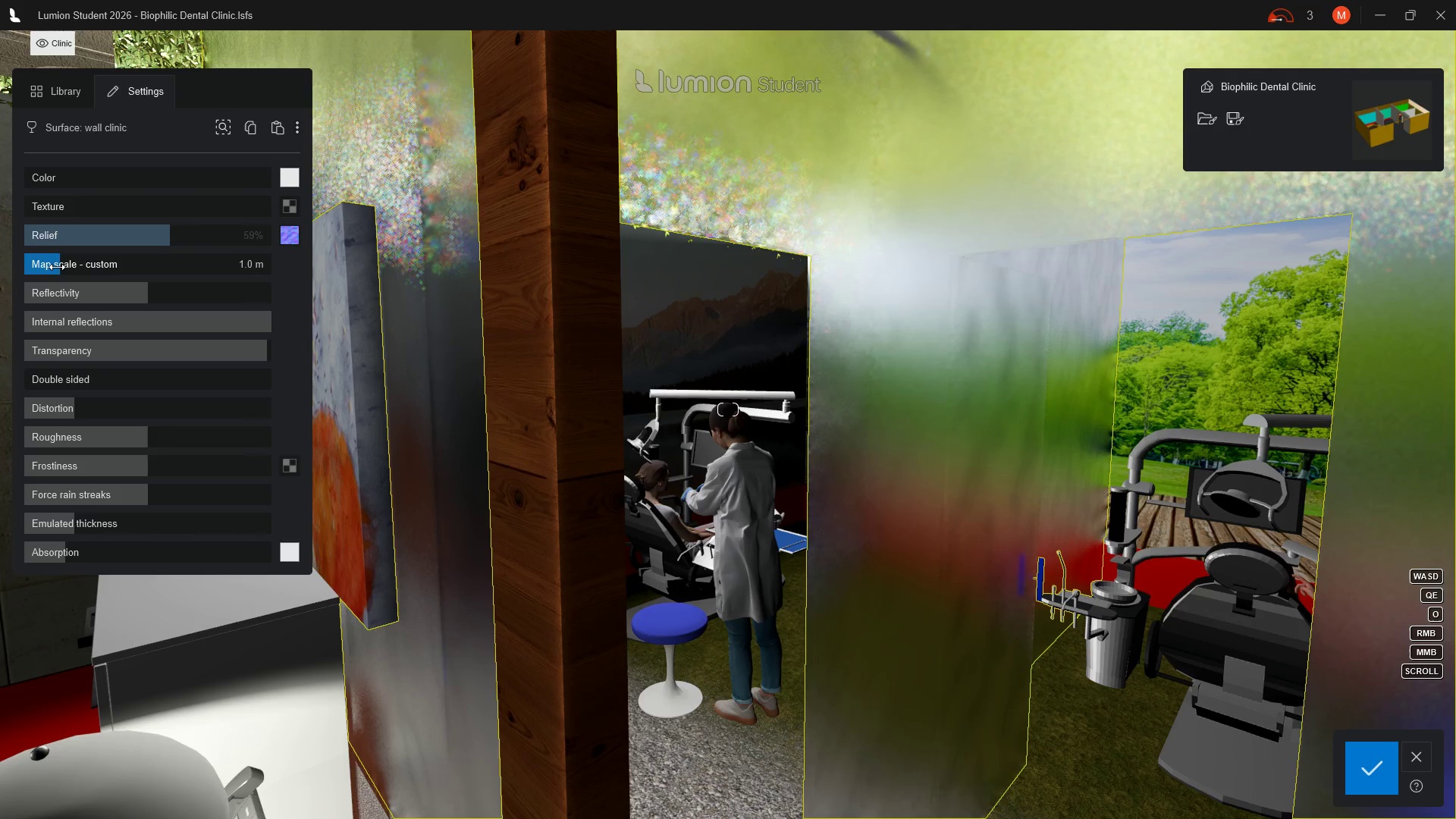 
left_click_drag(start_coordinate=[57, 267], to_coordinate=[34, 259])
 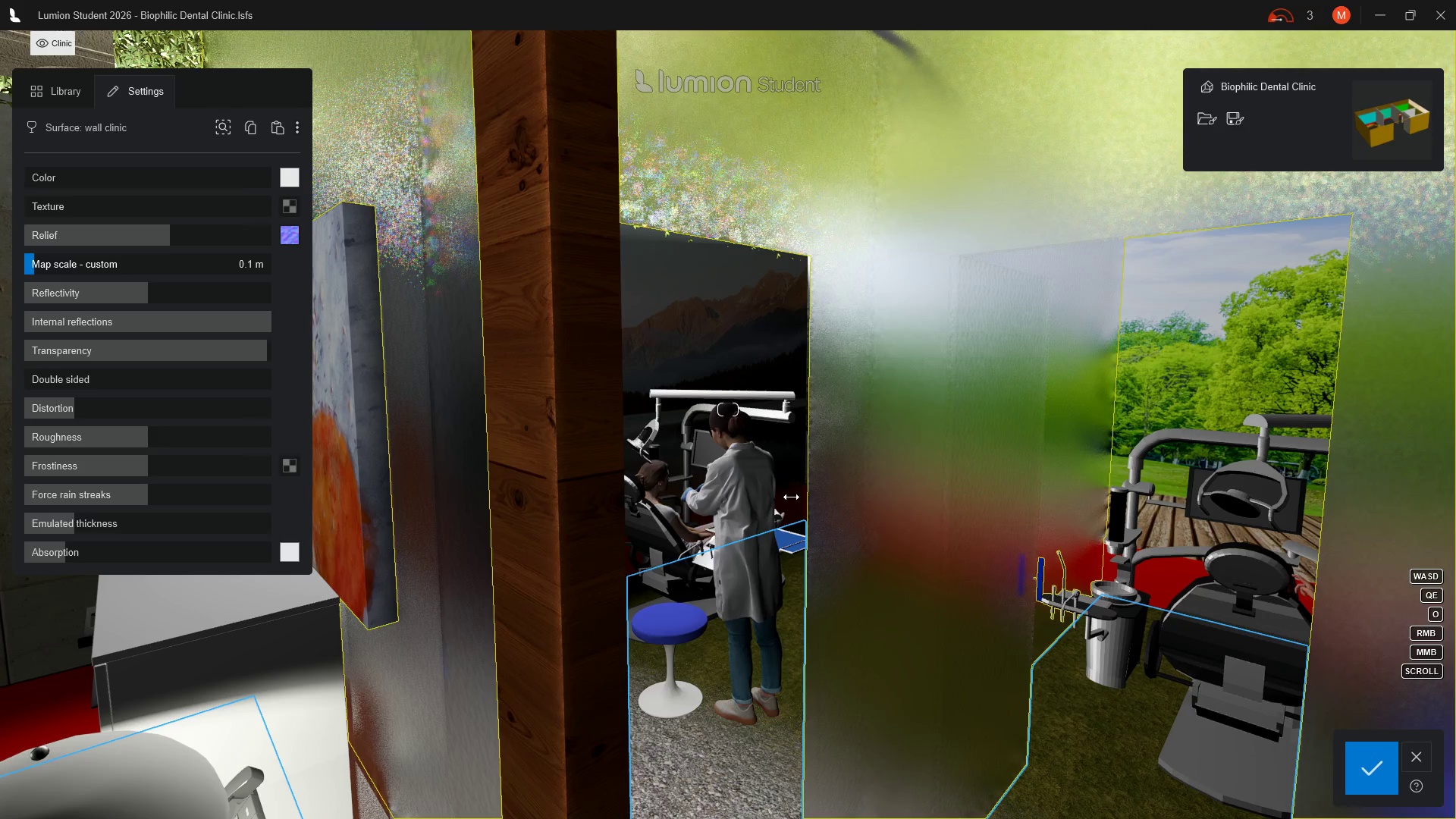 
scroll: coordinate [789, 507], scroll_direction: down, amount: 2.0
 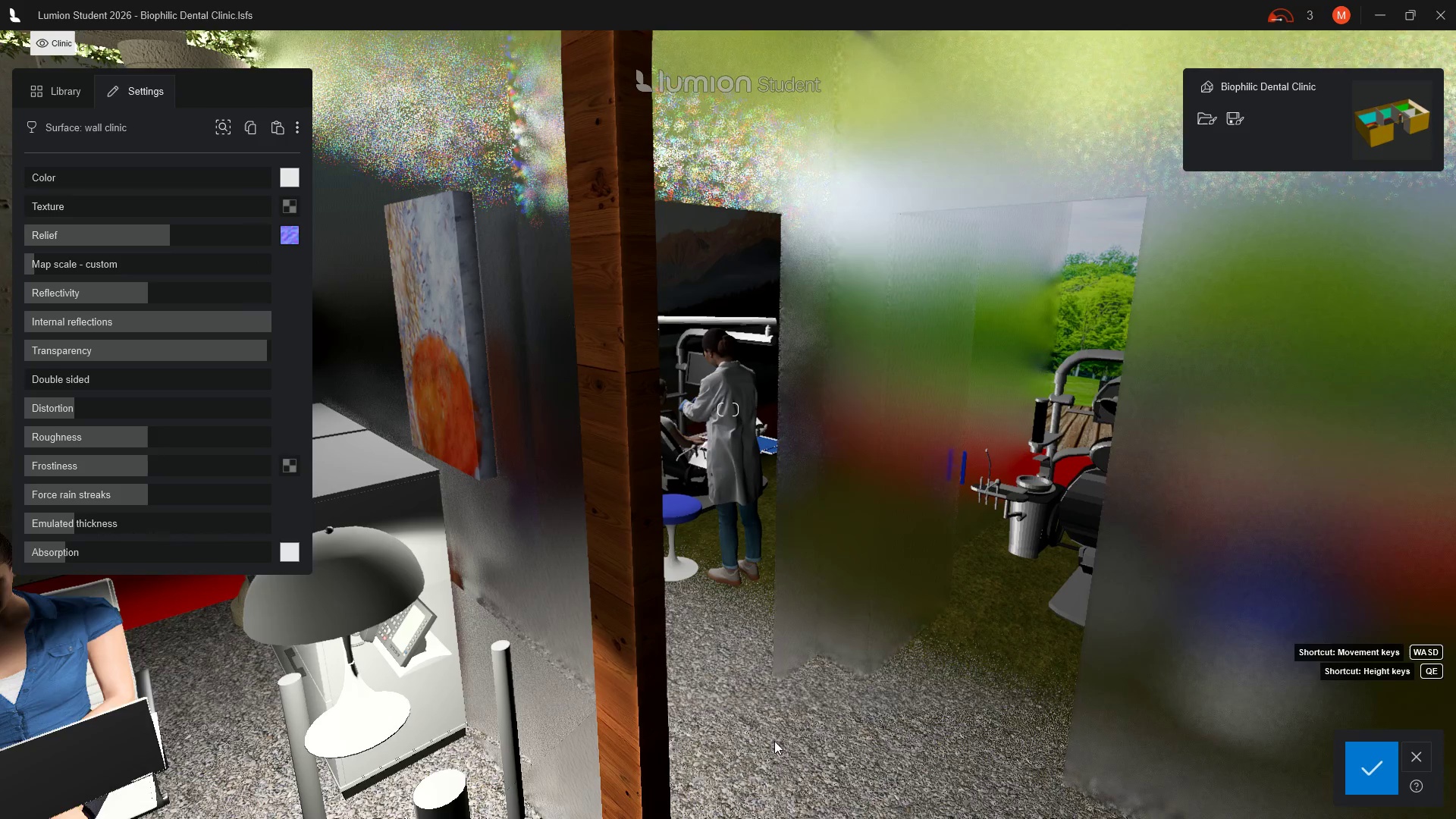 
wait(6.95)
 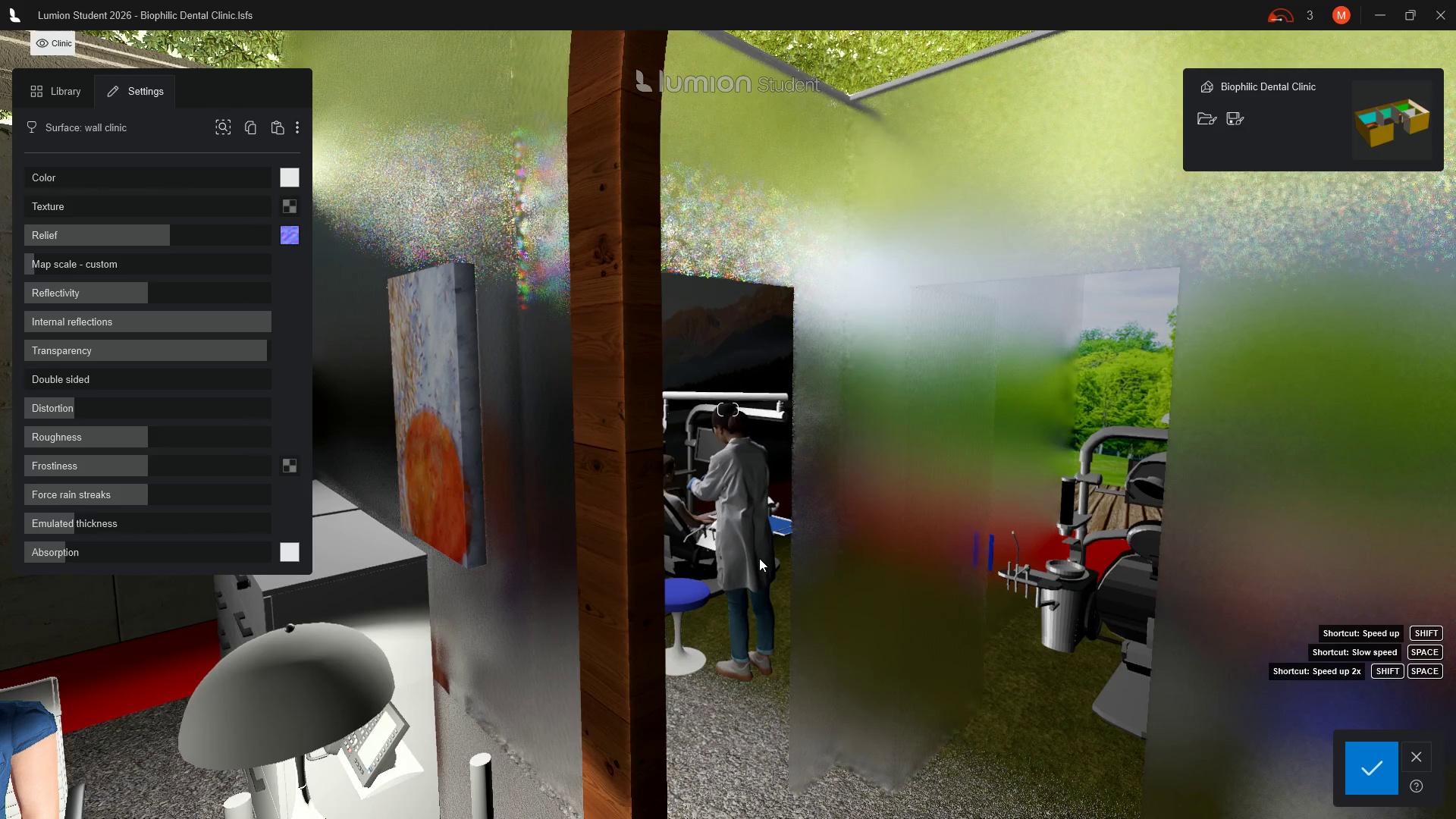 
scroll: coordinate [808, 652], scroll_direction: up, amount: 1.0
 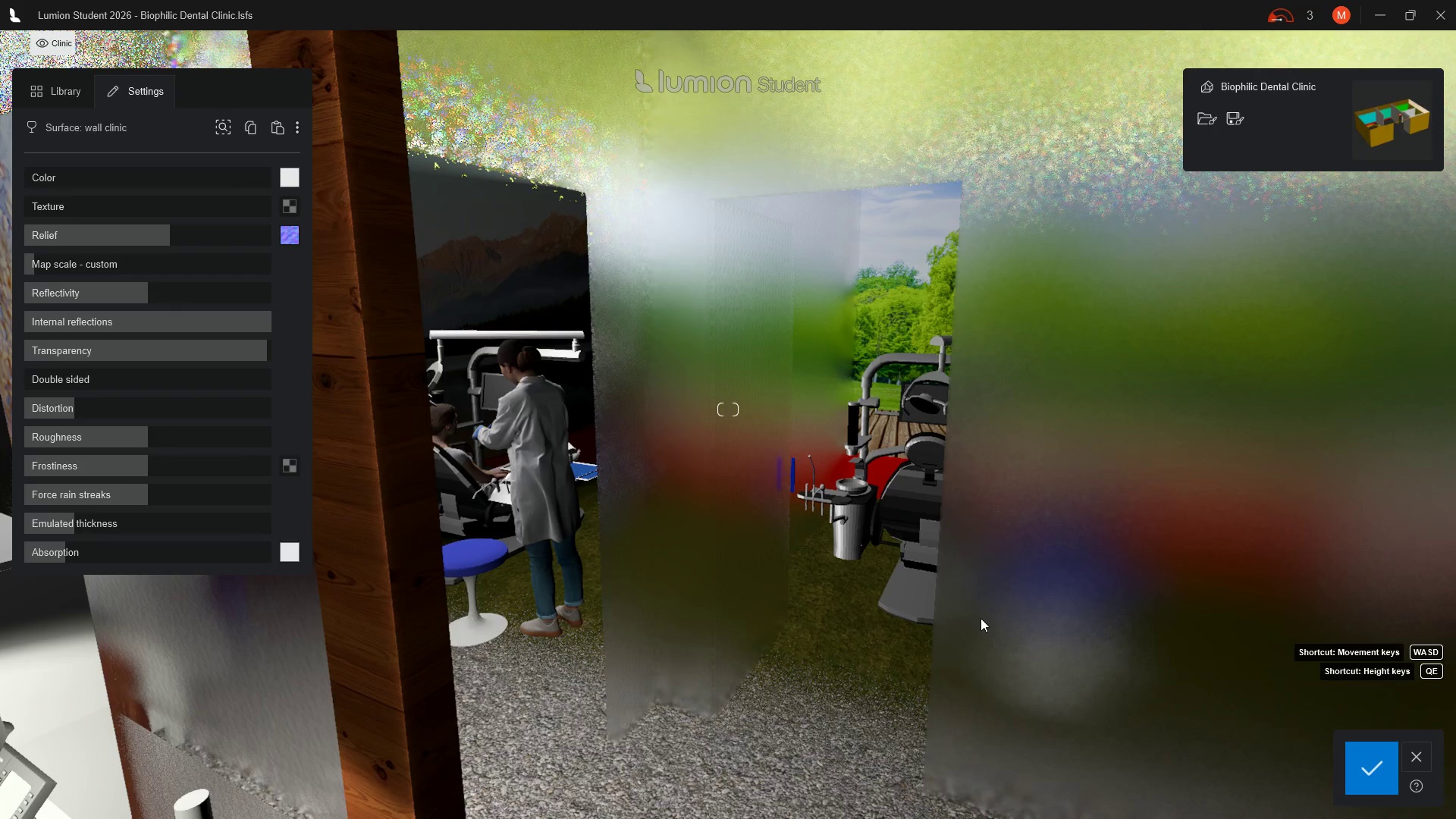 
wait(6.46)
 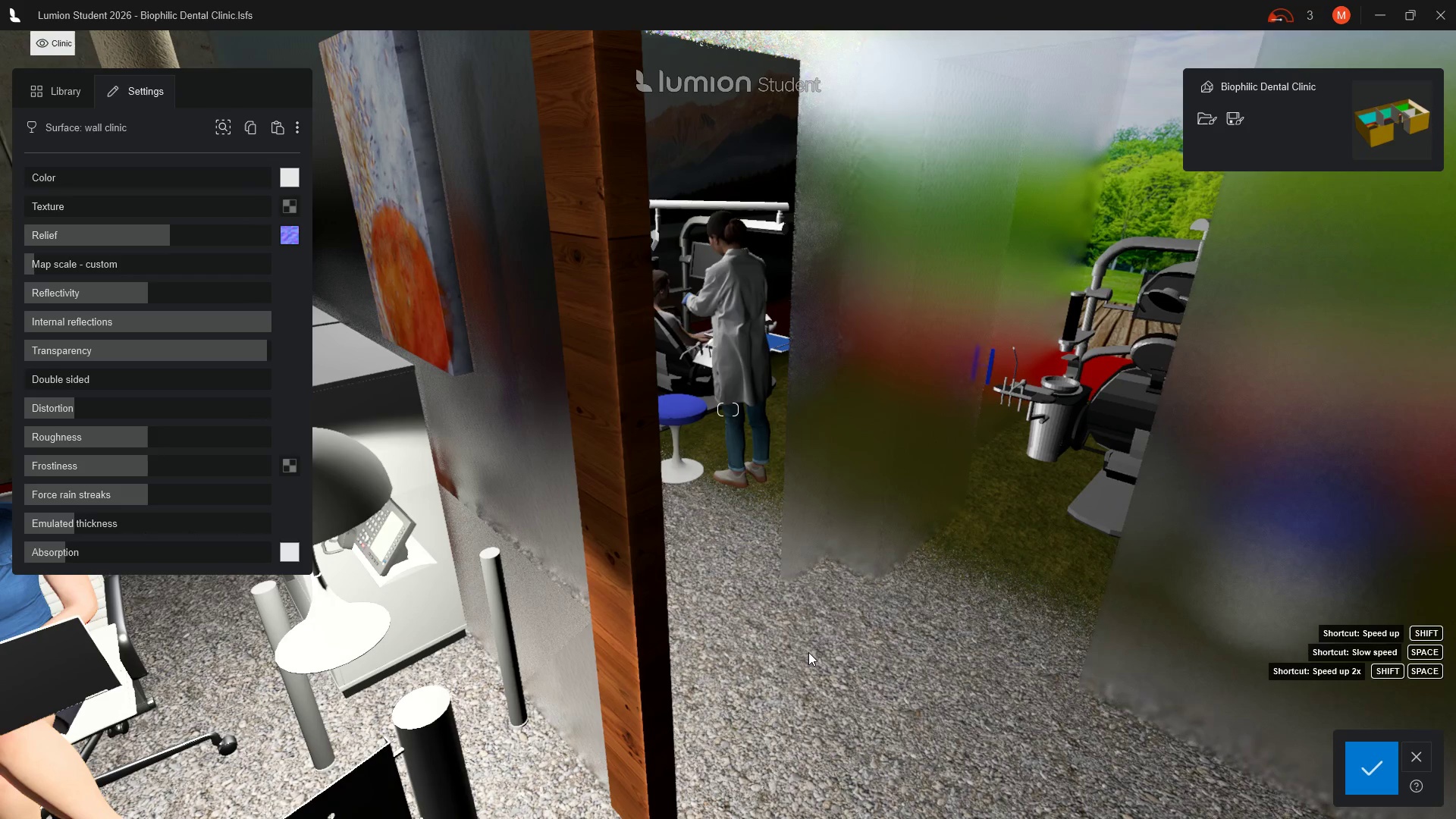 
scroll: coordinate [901, 738], scroll_direction: down, amount: 4.0
 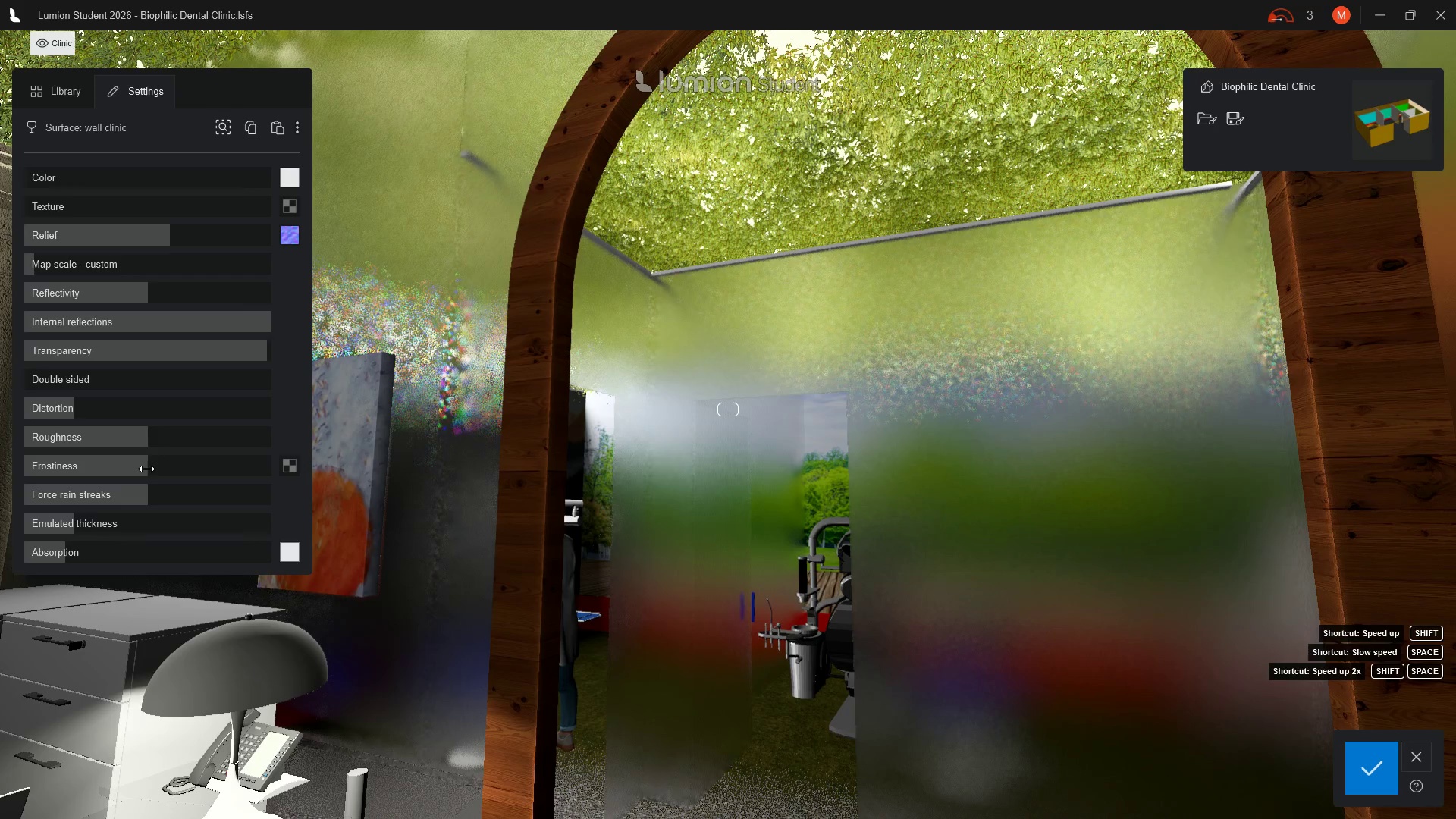 
left_click_drag(start_coordinate=[146, 469], to_coordinate=[46, 467])
 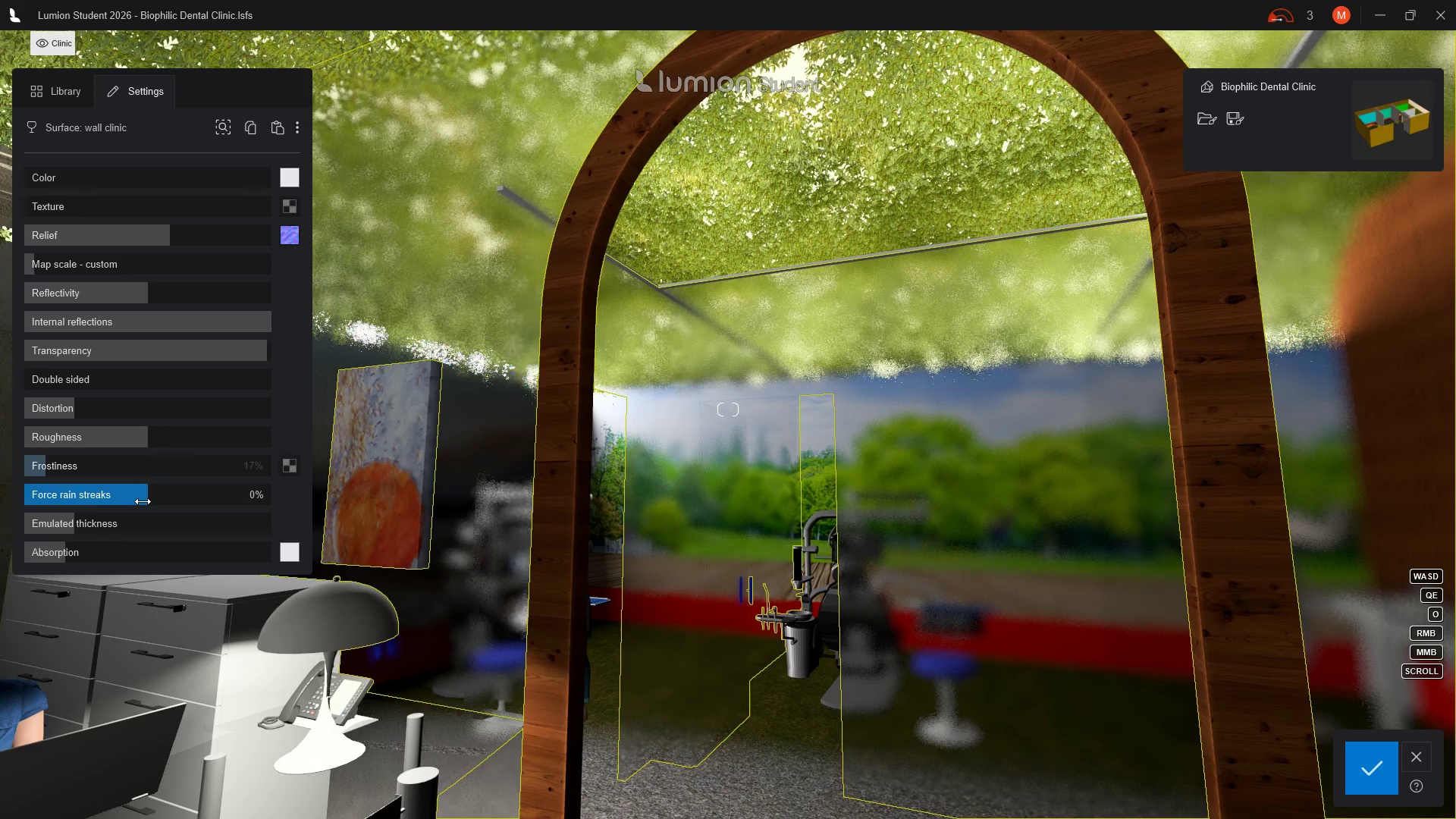 
left_click_drag(start_coordinate=[143, 501], to_coordinate=[146, 506])
 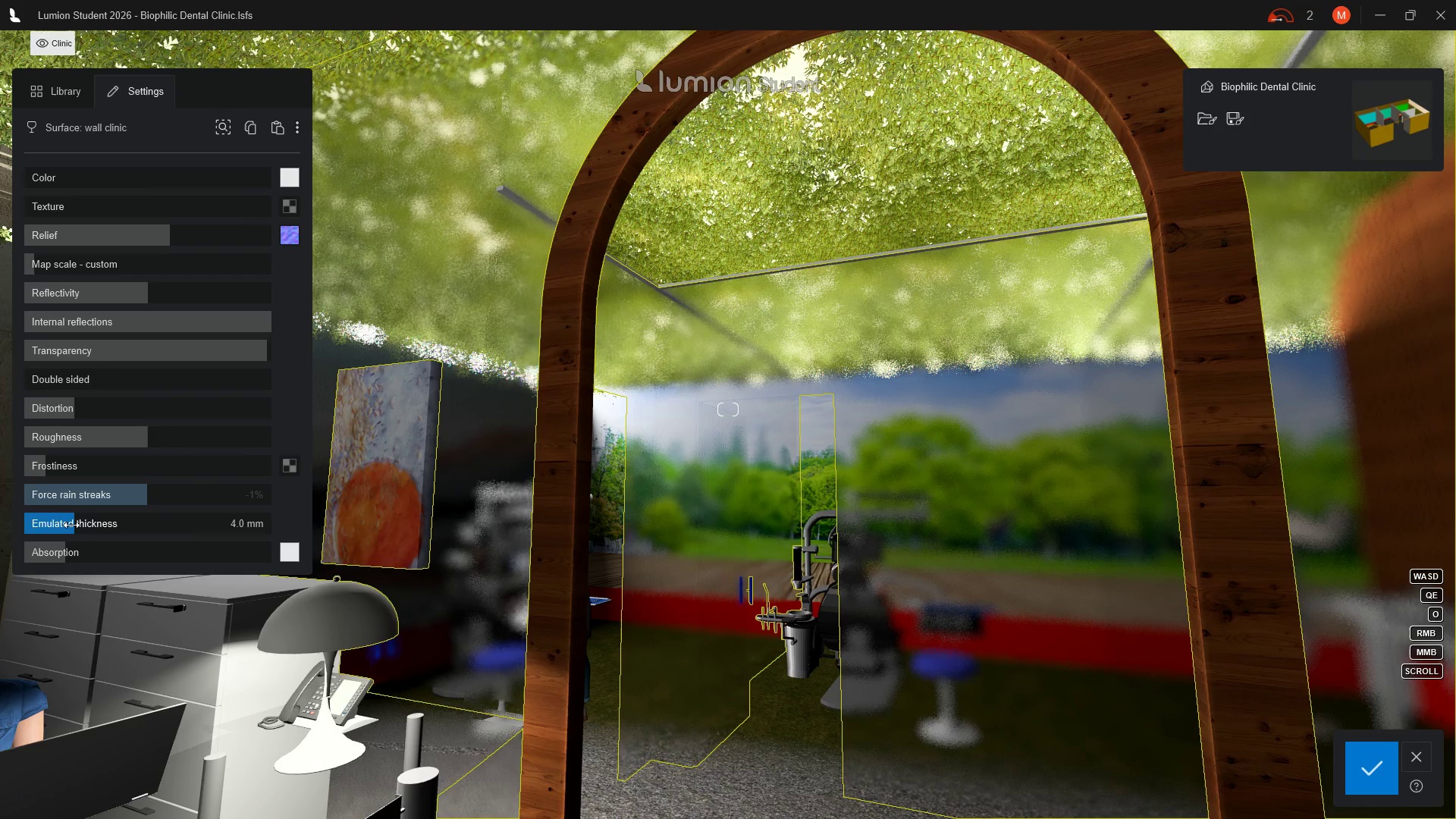 
left_click_drag(start_coordinate=[71, 525], to_coordinate=[131, 522])
 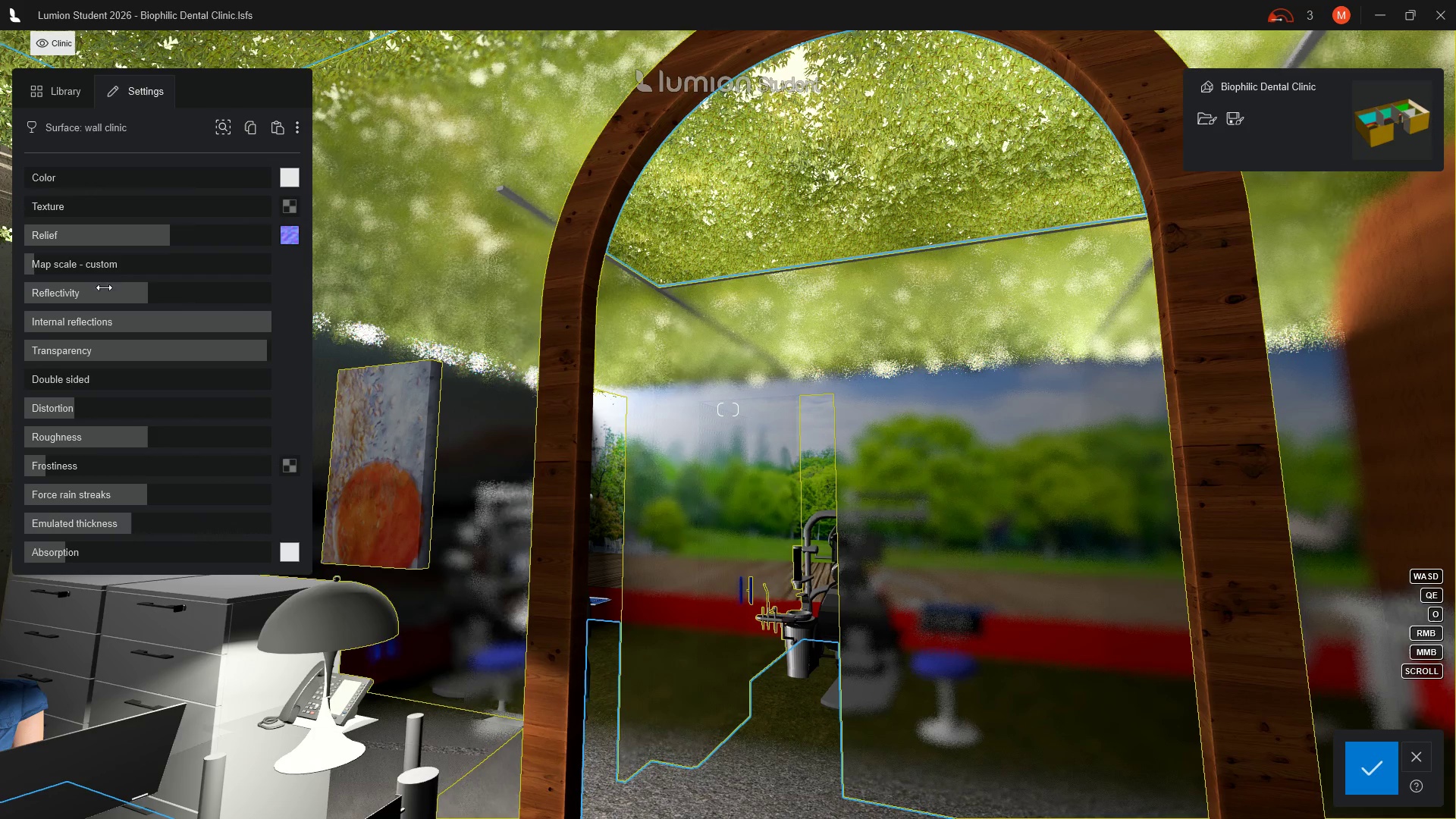 
wait(9.0)
 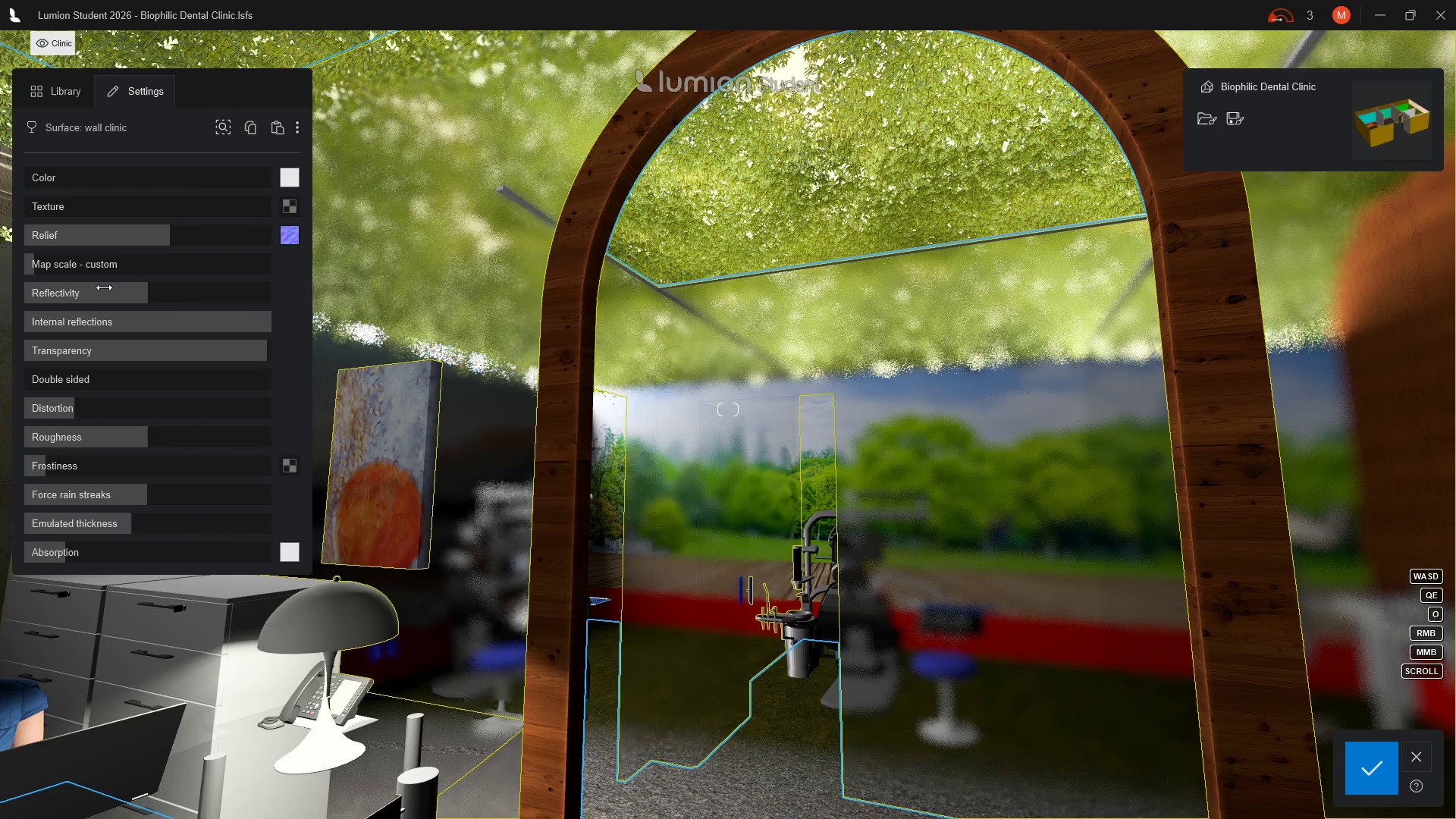 
left_click([287, 212])
 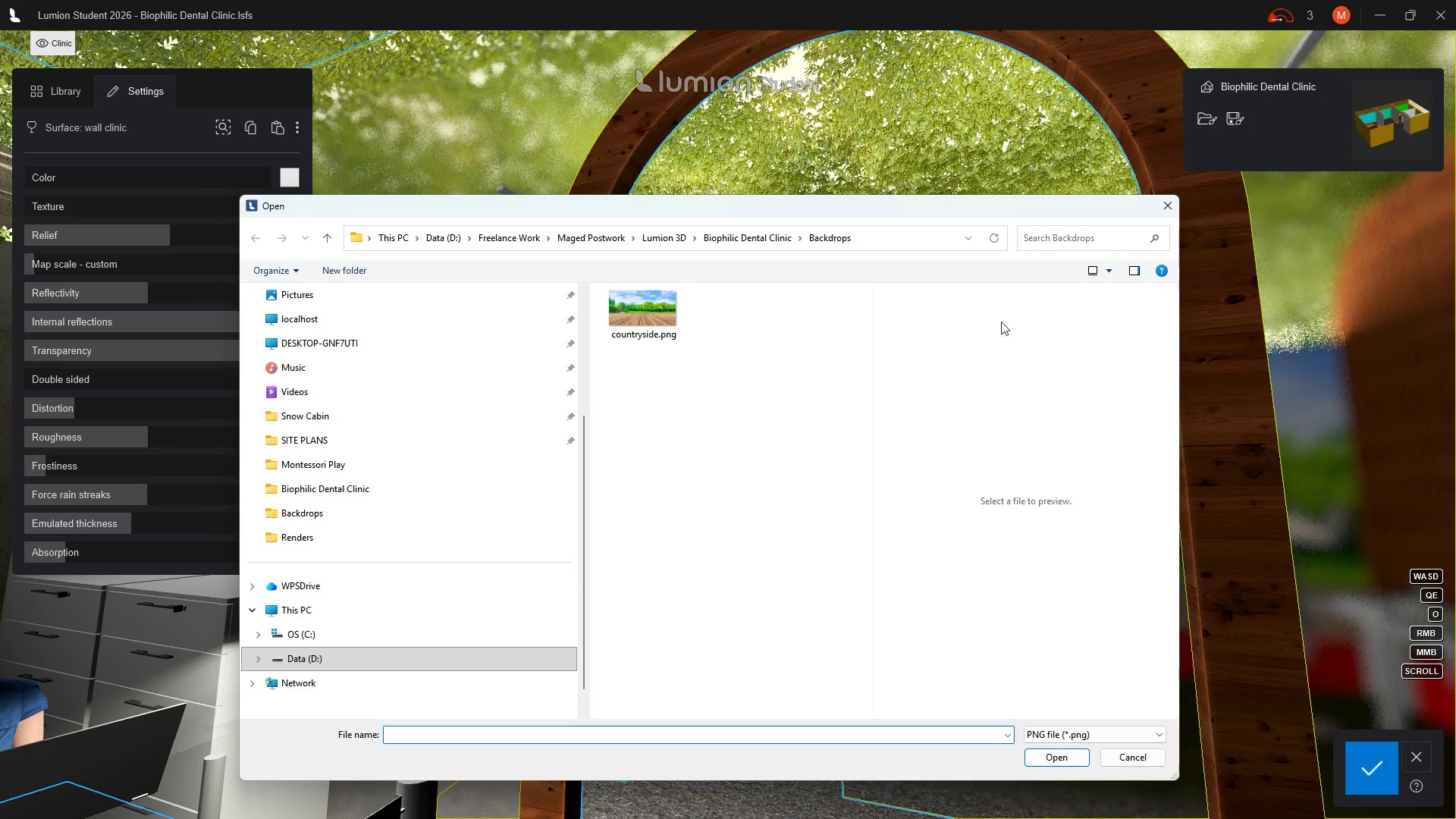 
wait(5.55)
 